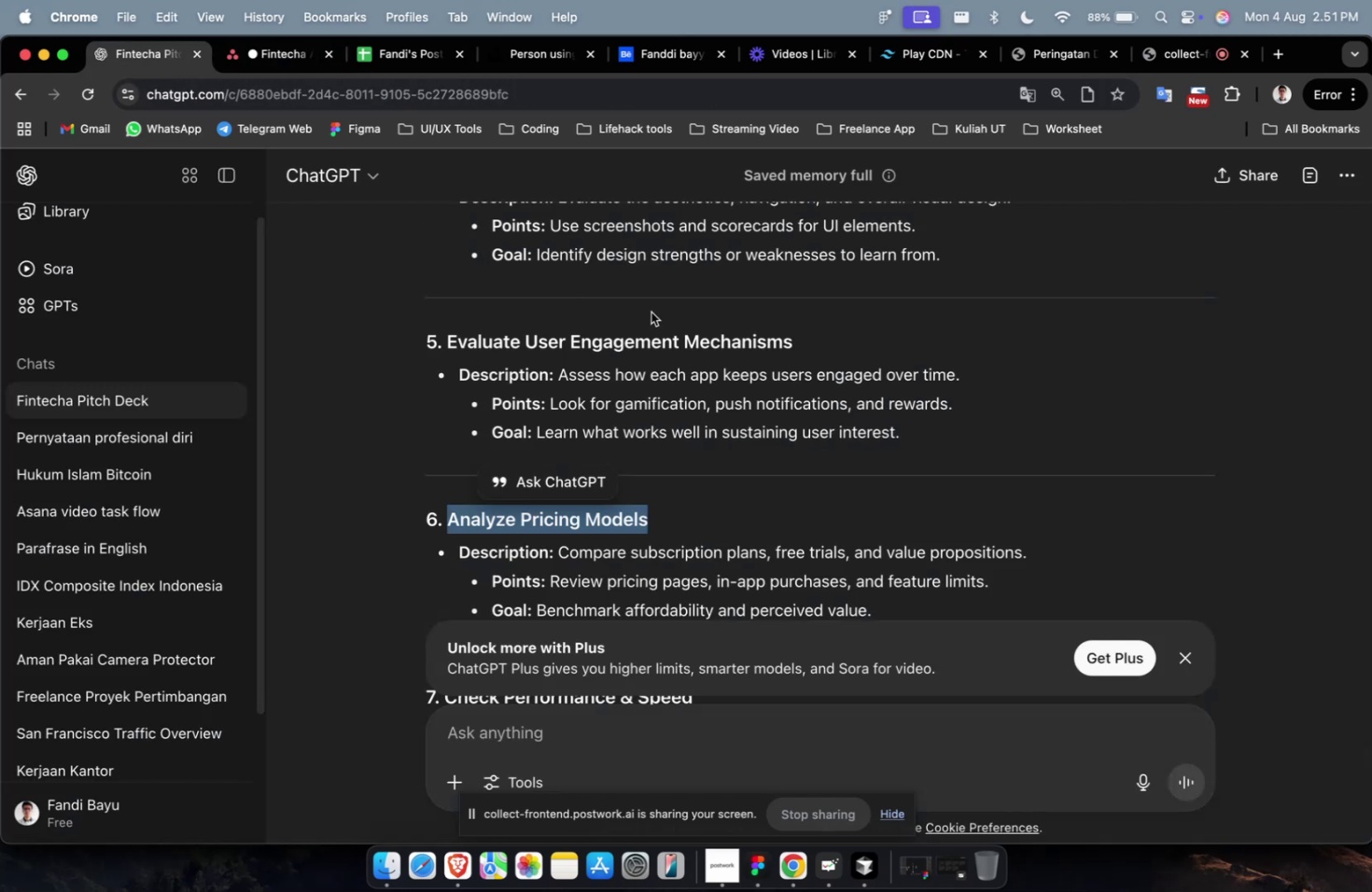 
scroll: coordinate [870, 413], scroll_direction: down, amount: 6.0
 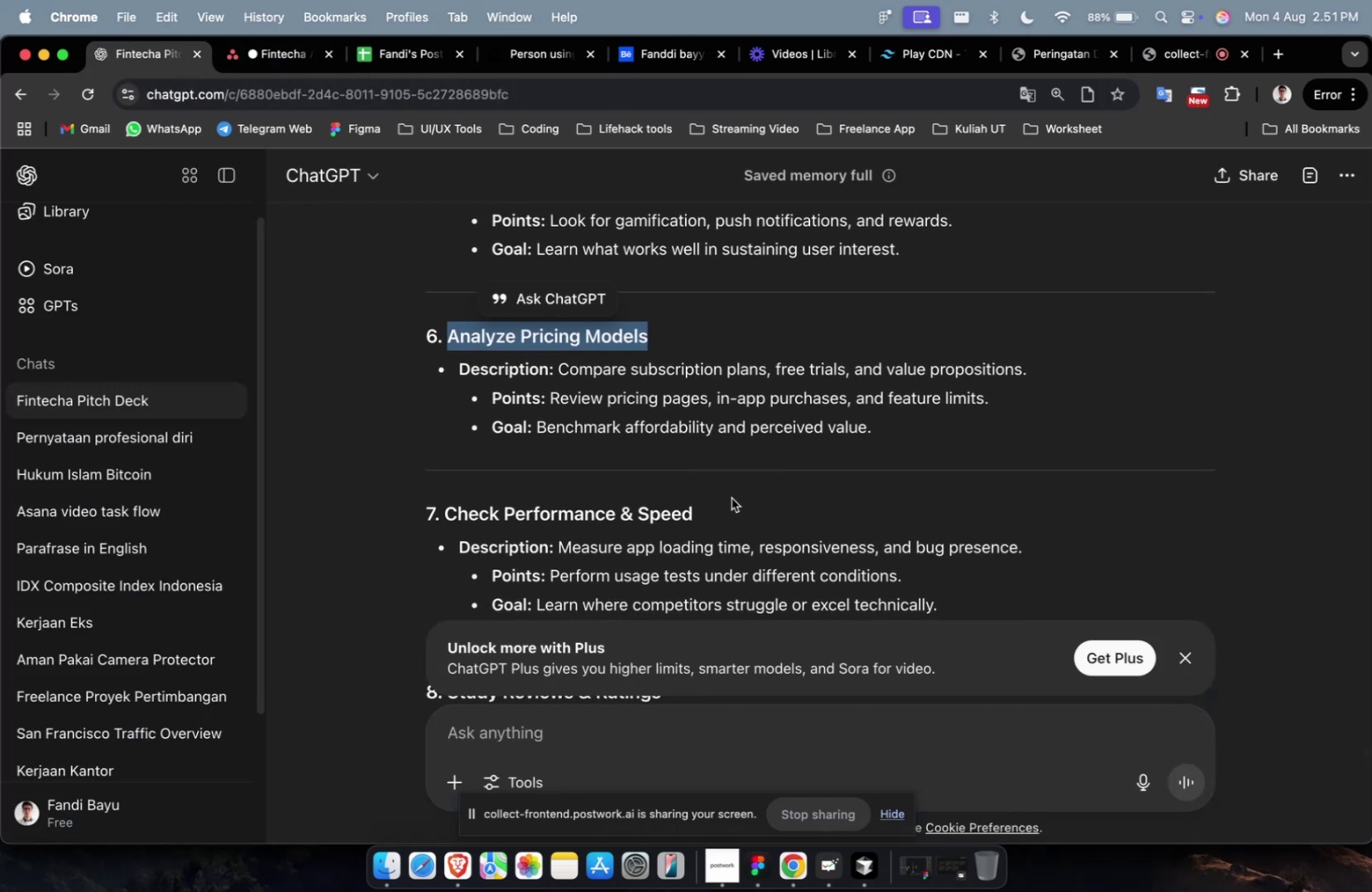 
left_click_drag(start_coordinate=[730, 498], to_coordinate=[448, 519])
 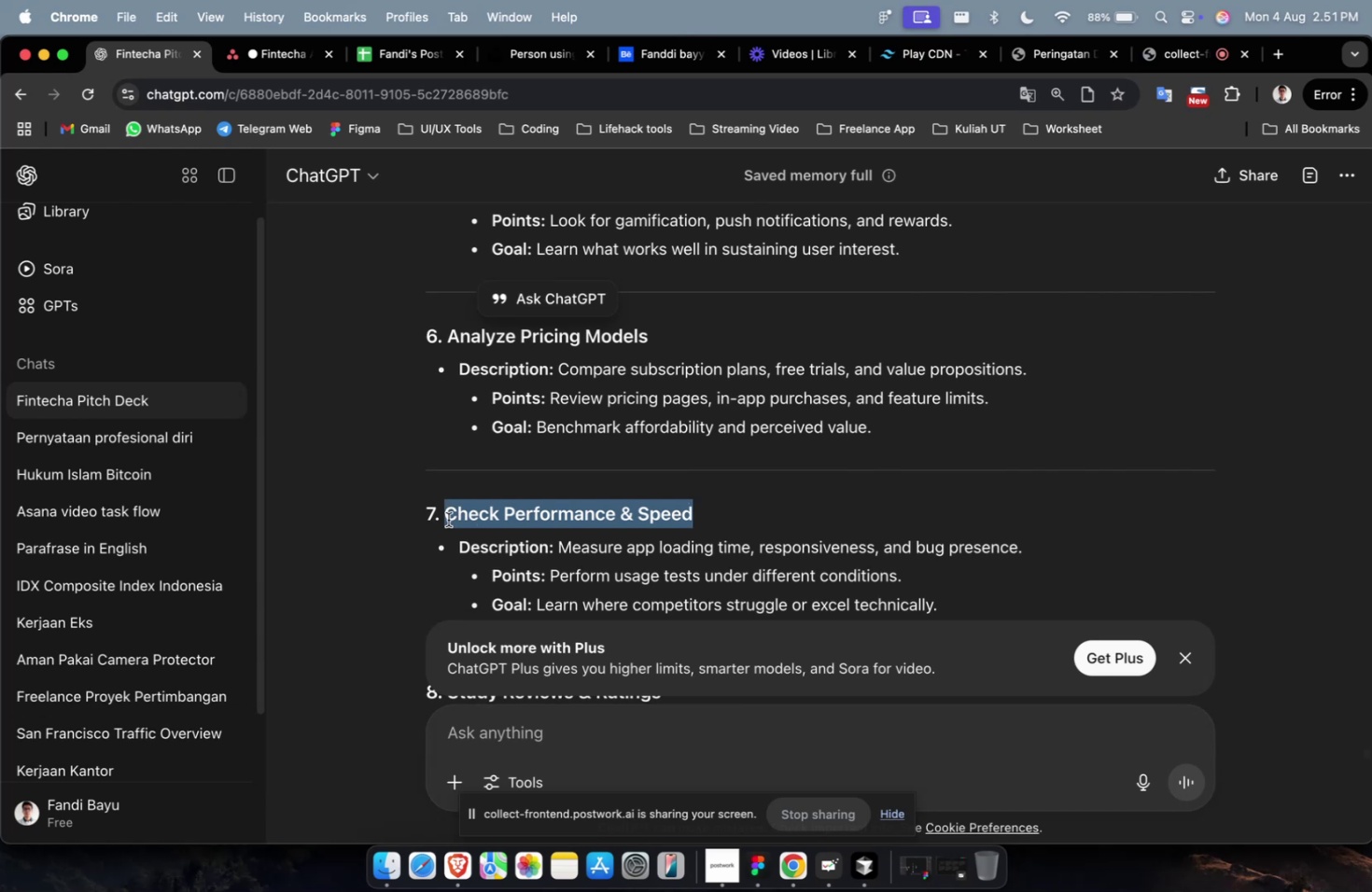 
key(Meta+C)
 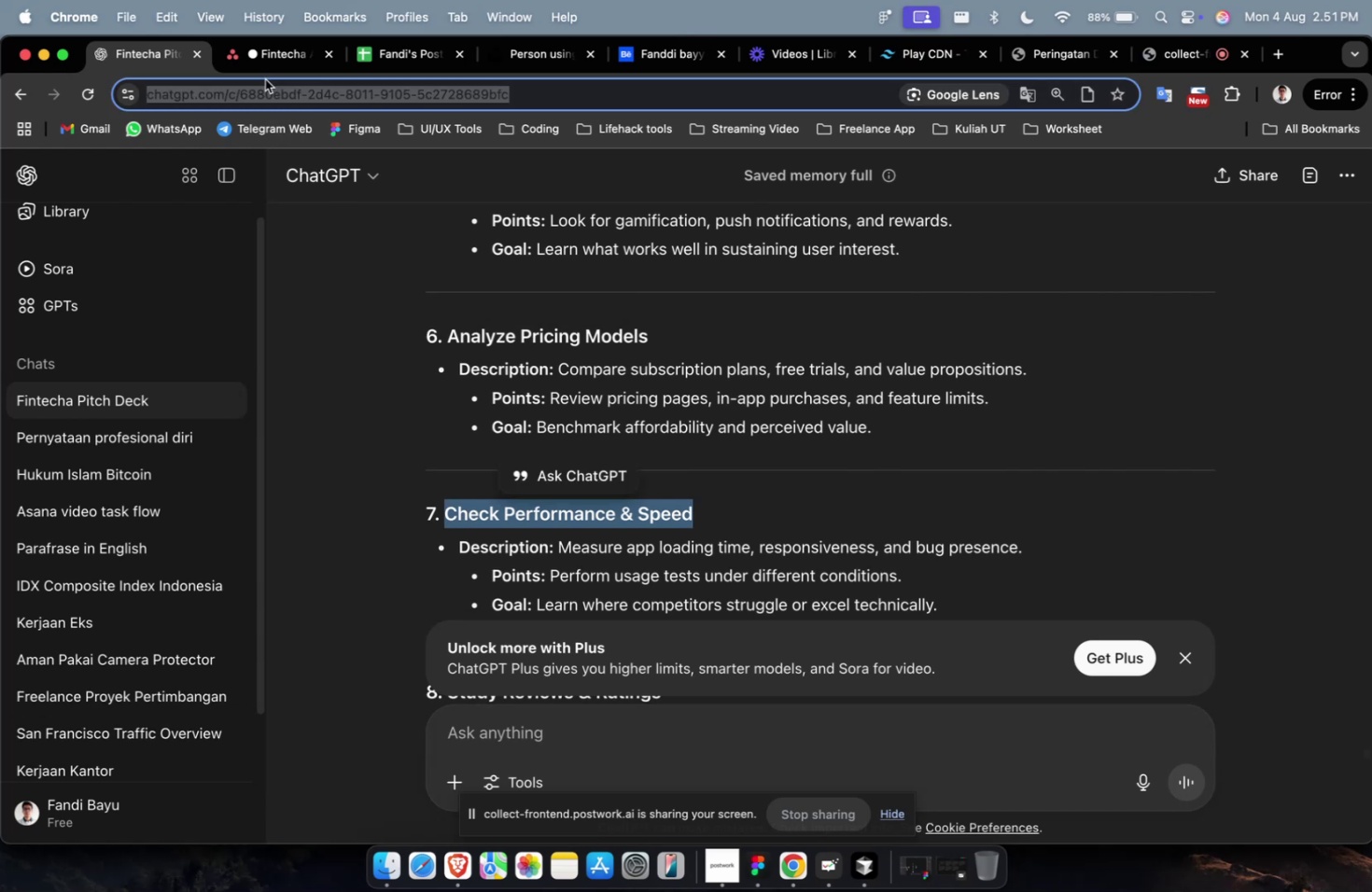 
double_click([267, 70])
 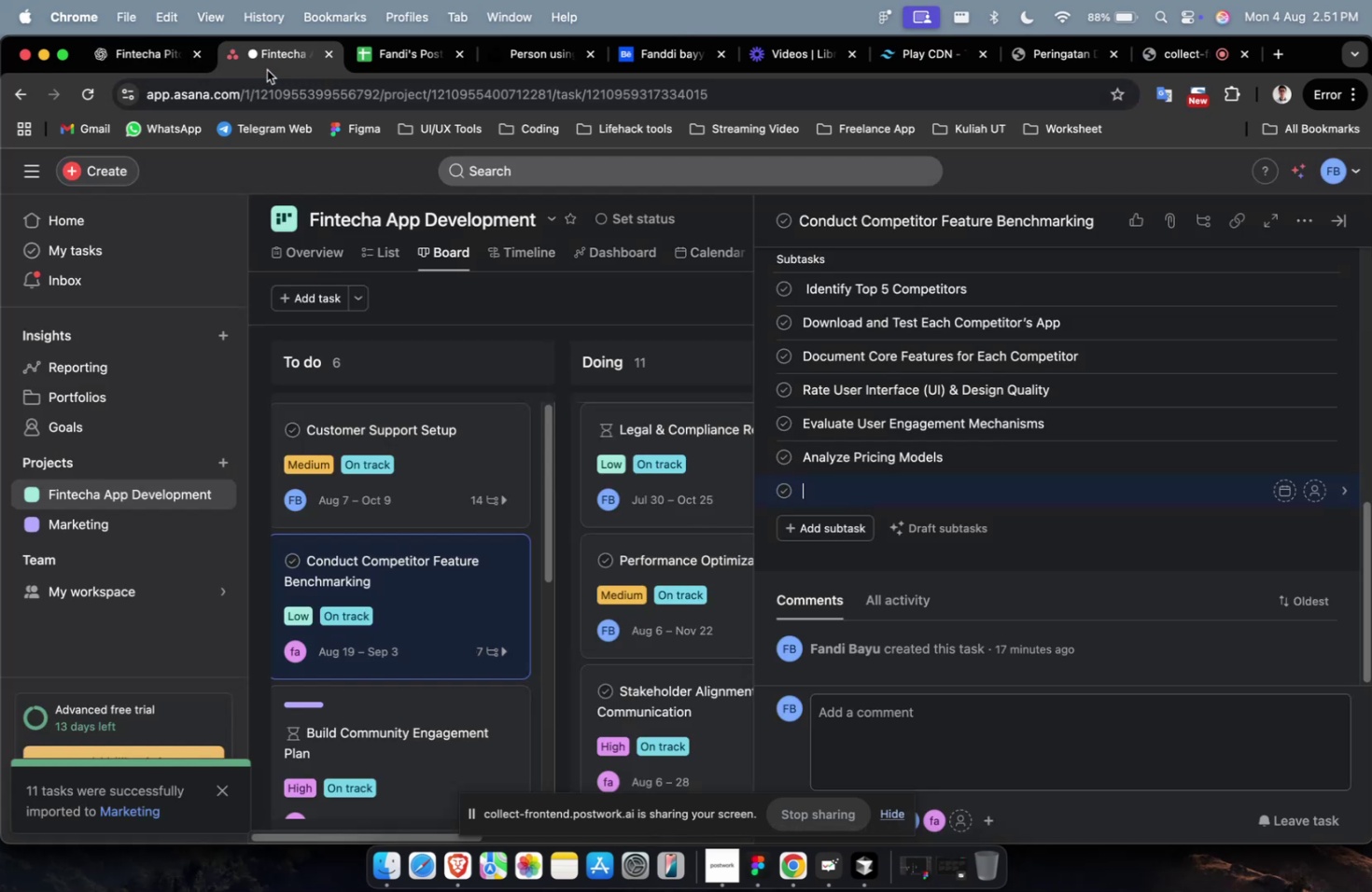 
key(Meta+V)
 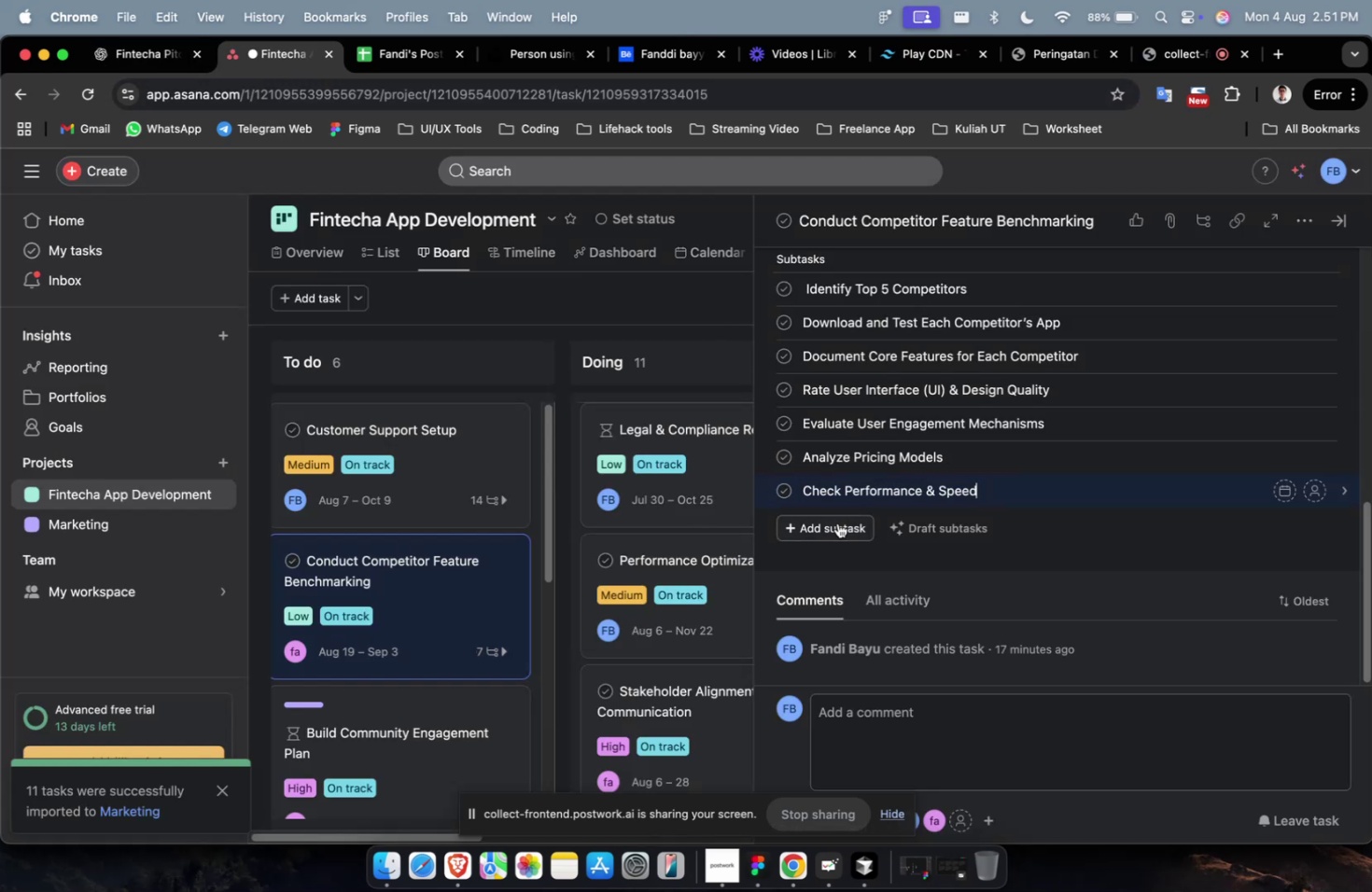 
left_click([837, 523])
 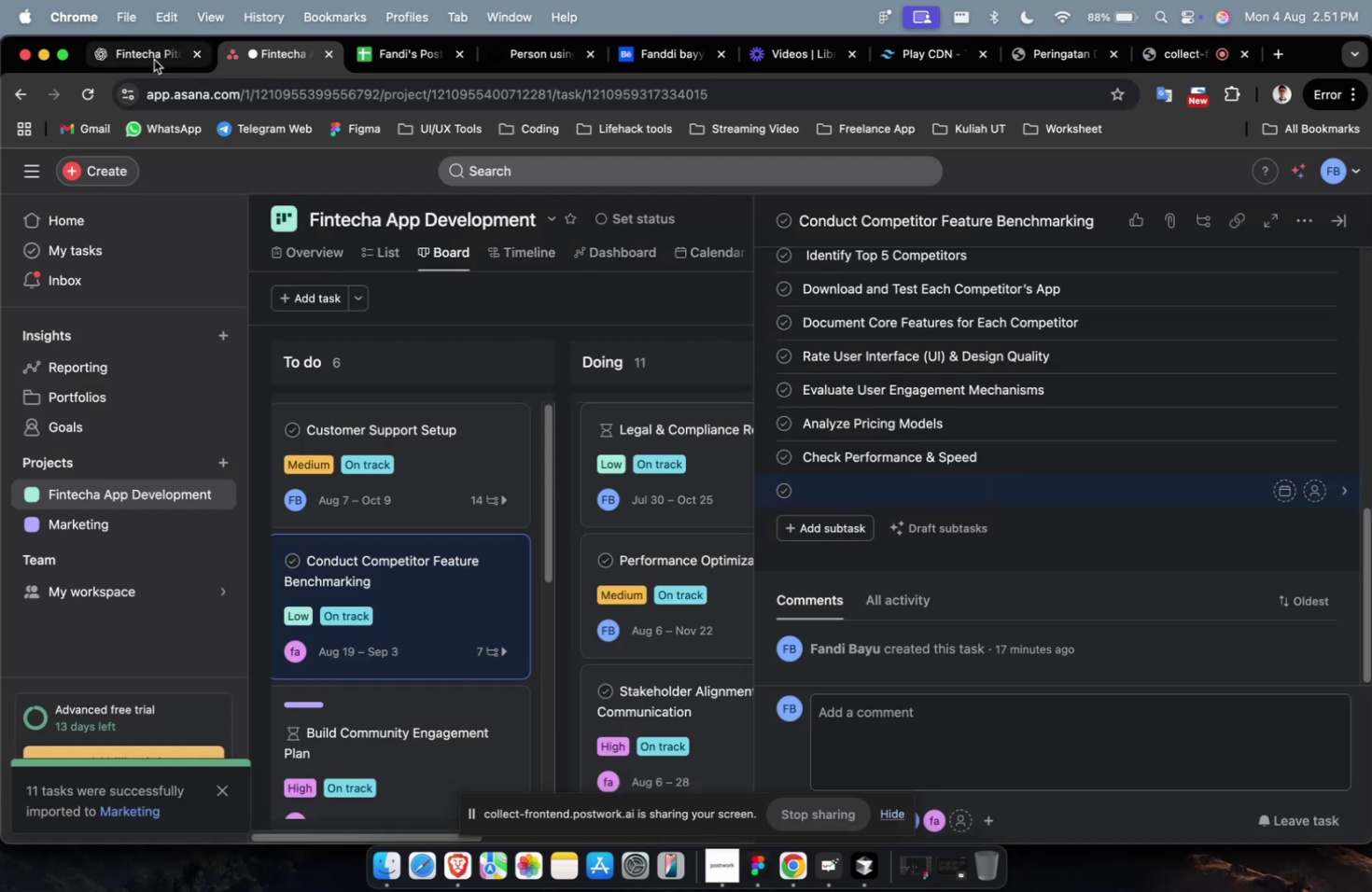 
left_click([141, 56])
 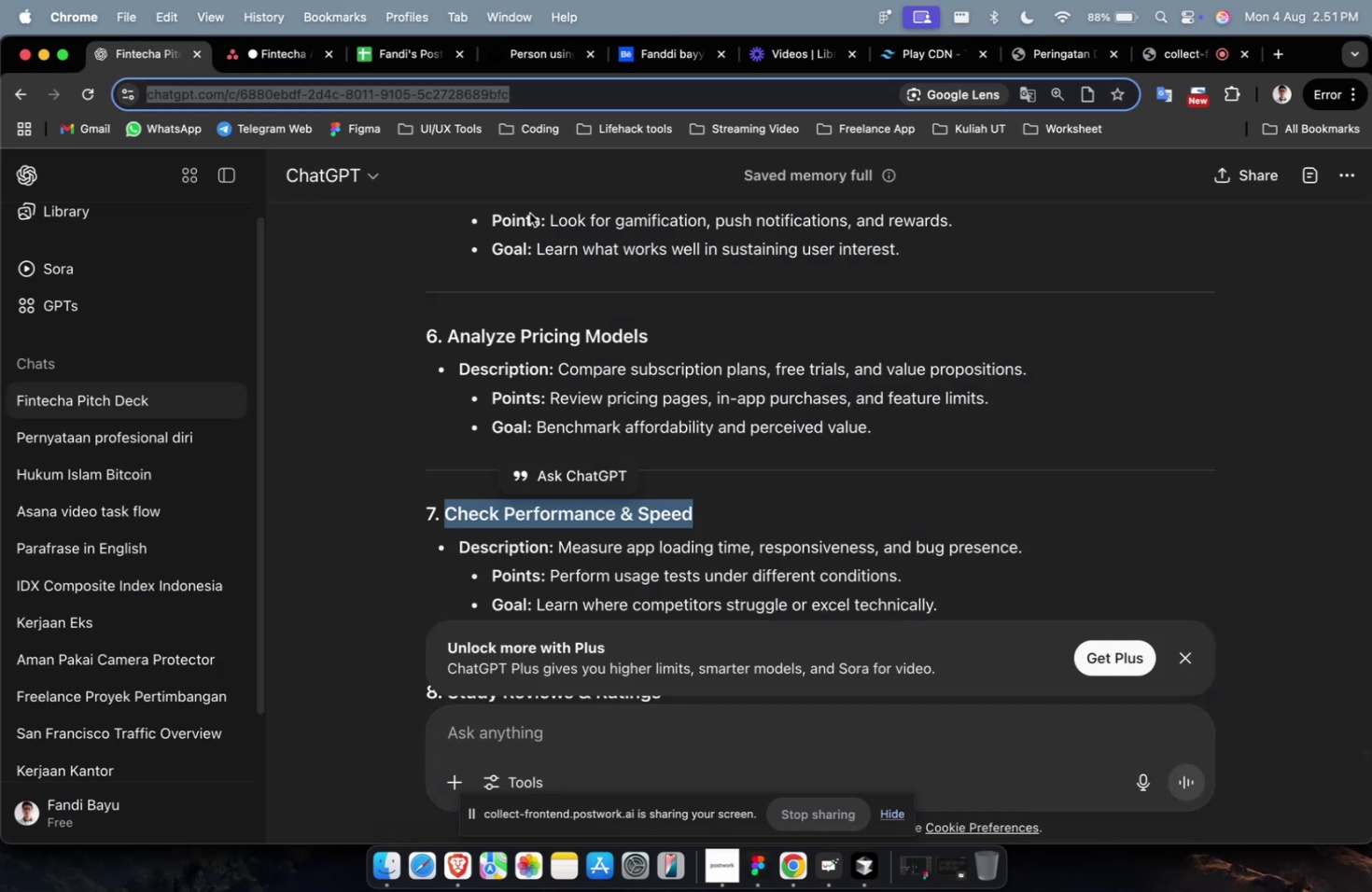 
scroll: coordinate [727, 412], scroll_direction: down, amount: 9.0
 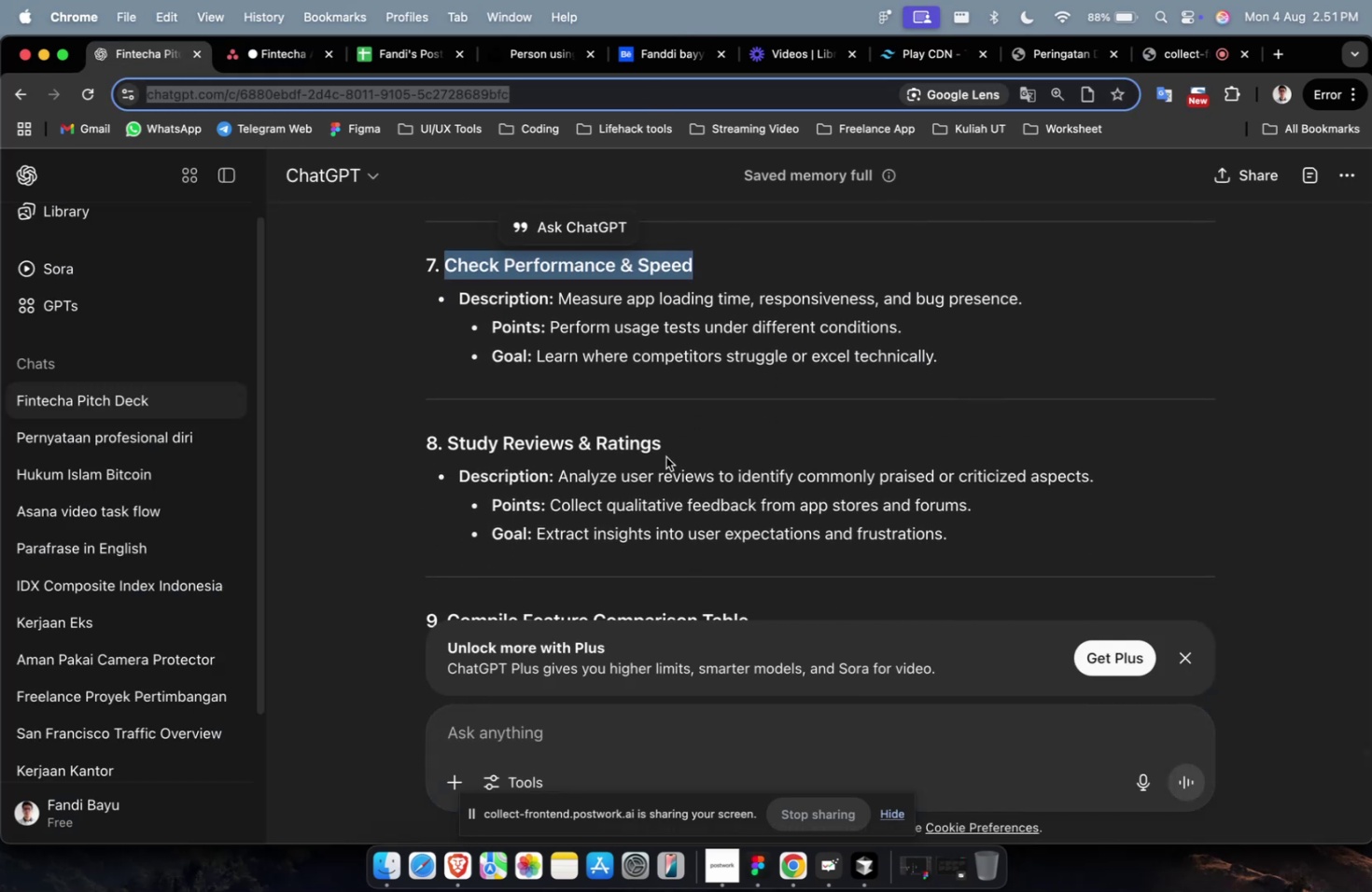 
left_click_drag(start_coordinate=[669, 446], to_coordinate=[448, 446])
 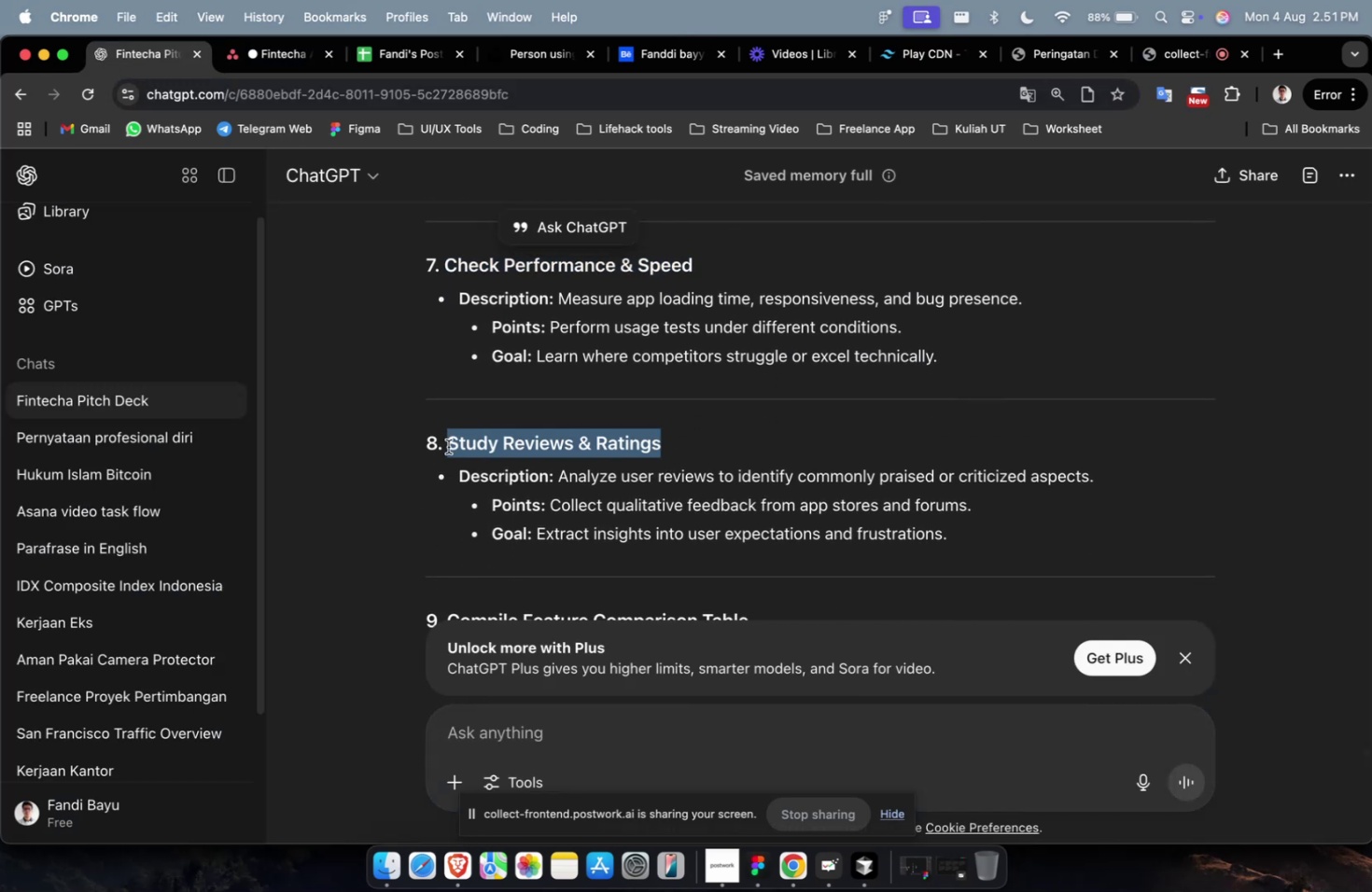 
key(Meta+C)
 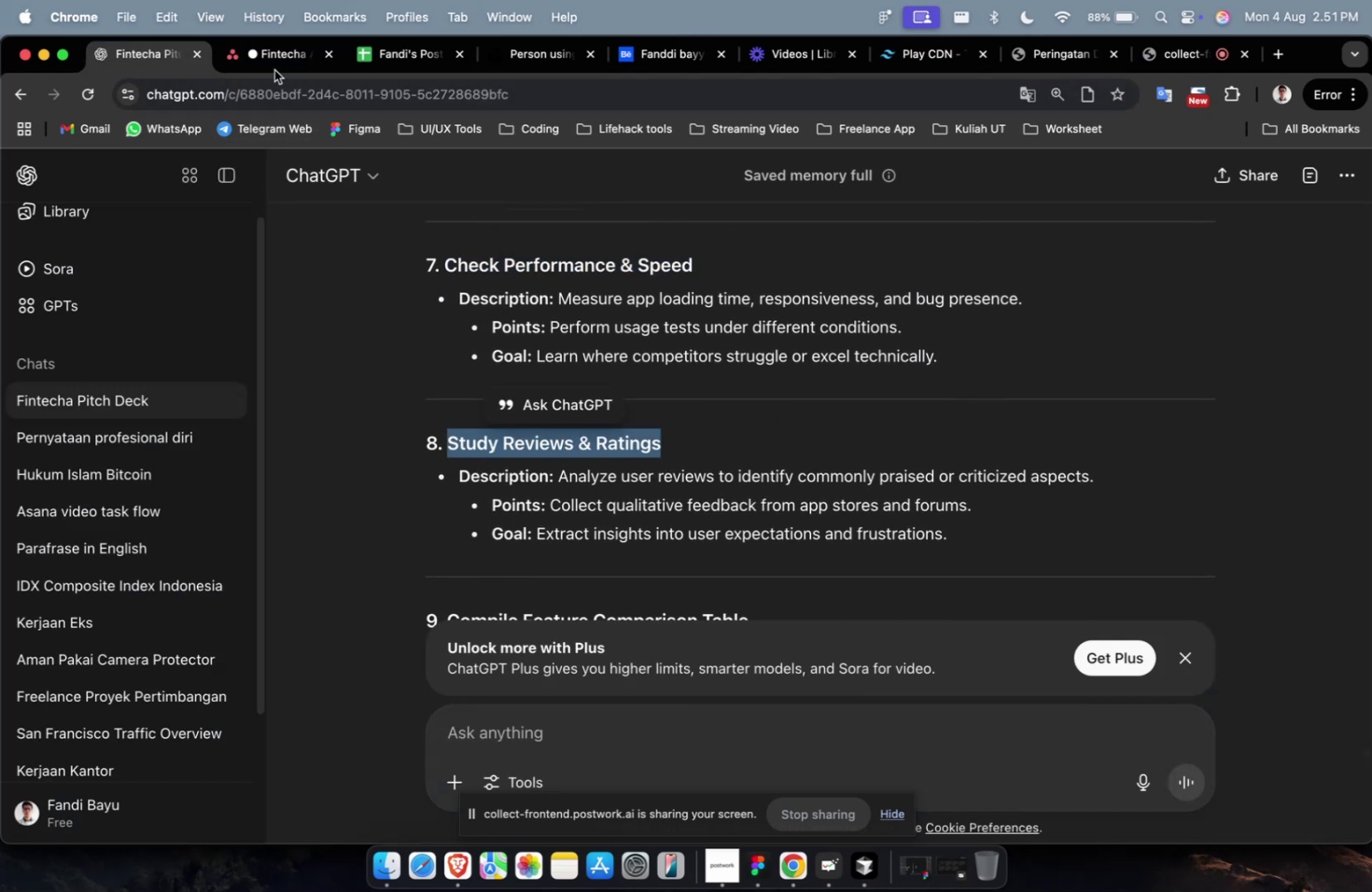 
left_click([273, 65])
 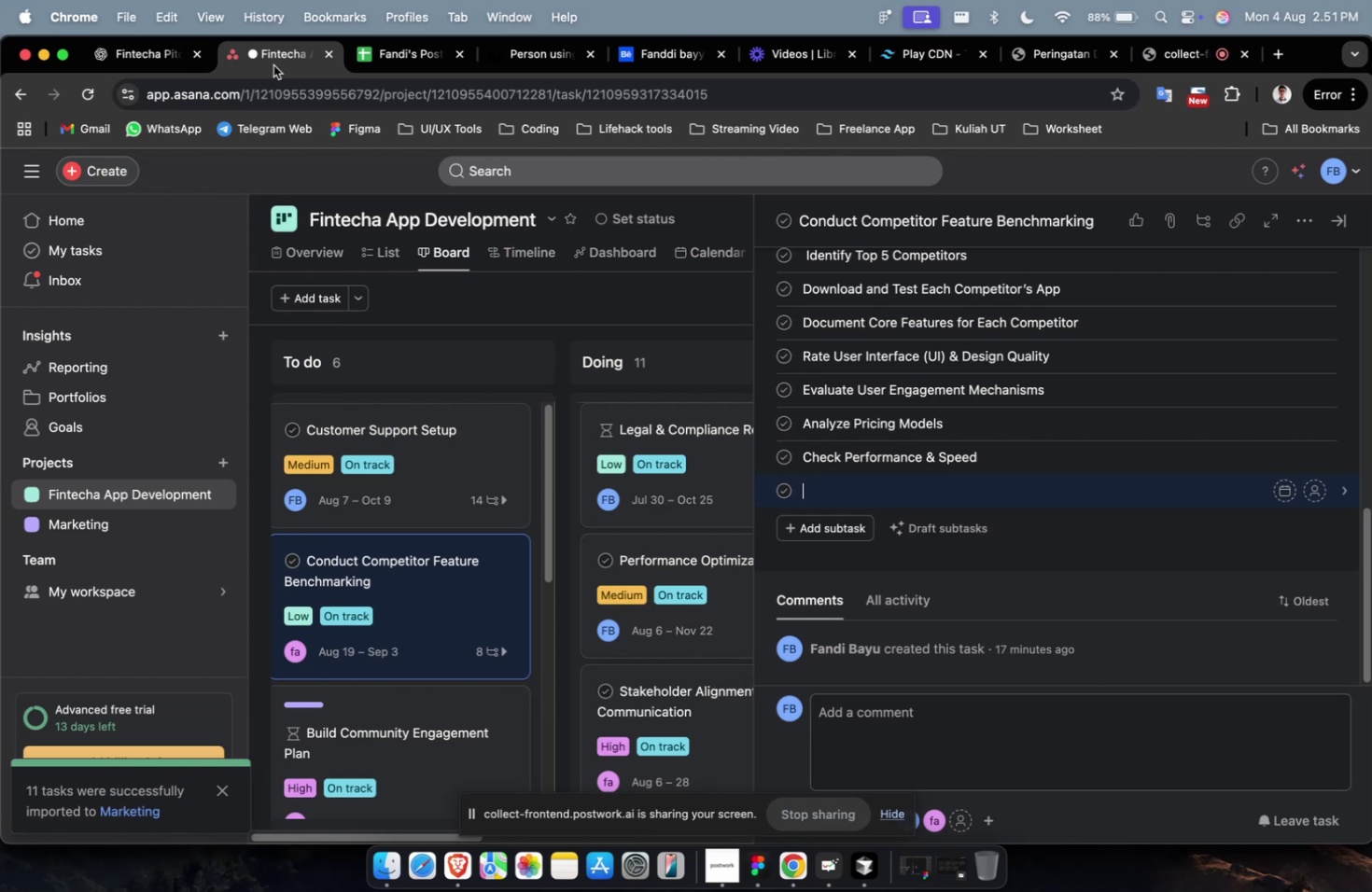 
key(Meta+V)
 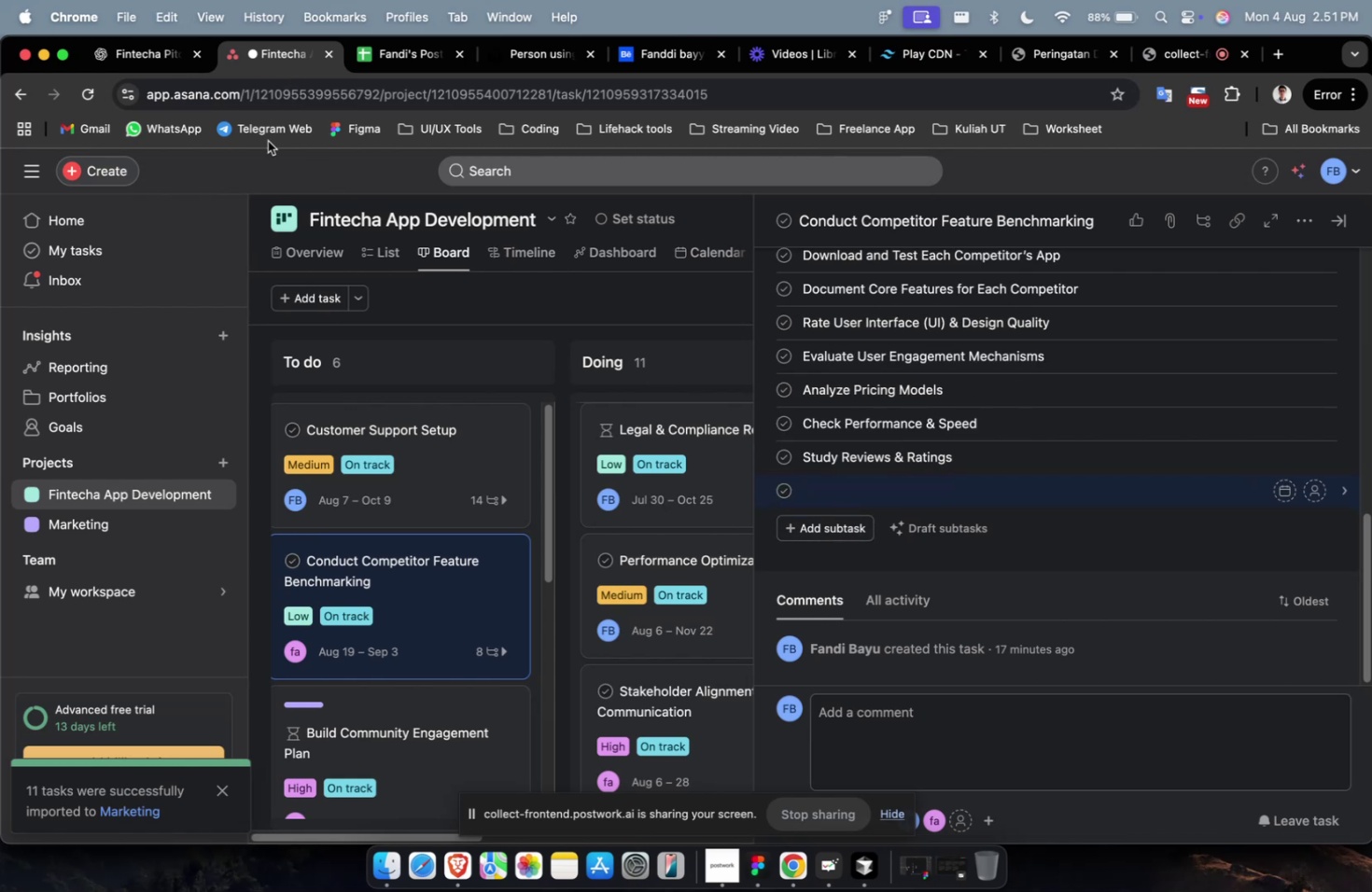 
left_click([160, 67])
 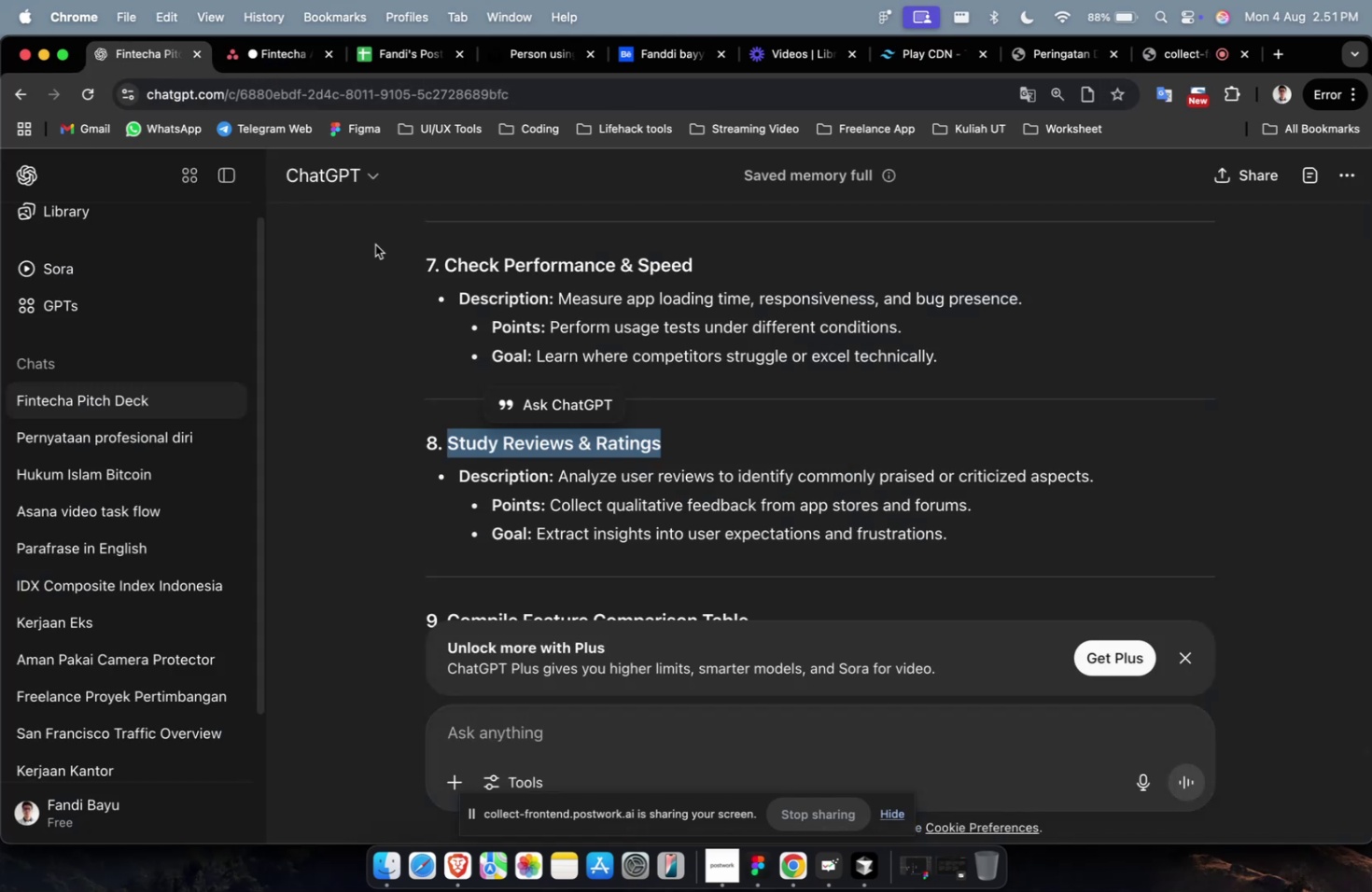 
scroll: coordinate [571, 350], scroll_direction: down, amount: 4.0
 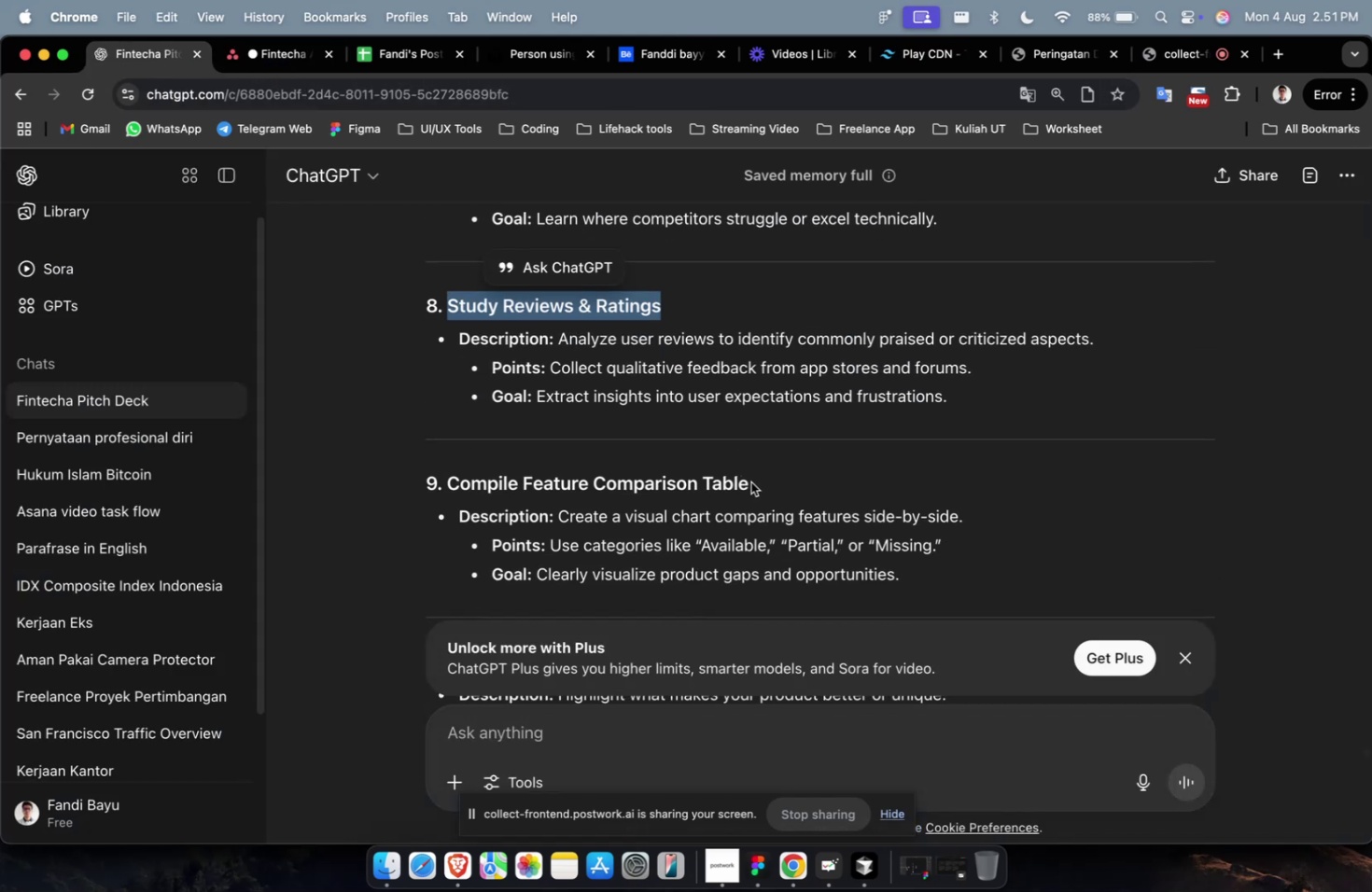 
left_click_drag(start_coordinate=[755, 482], to_coordinate=[452, 485])
 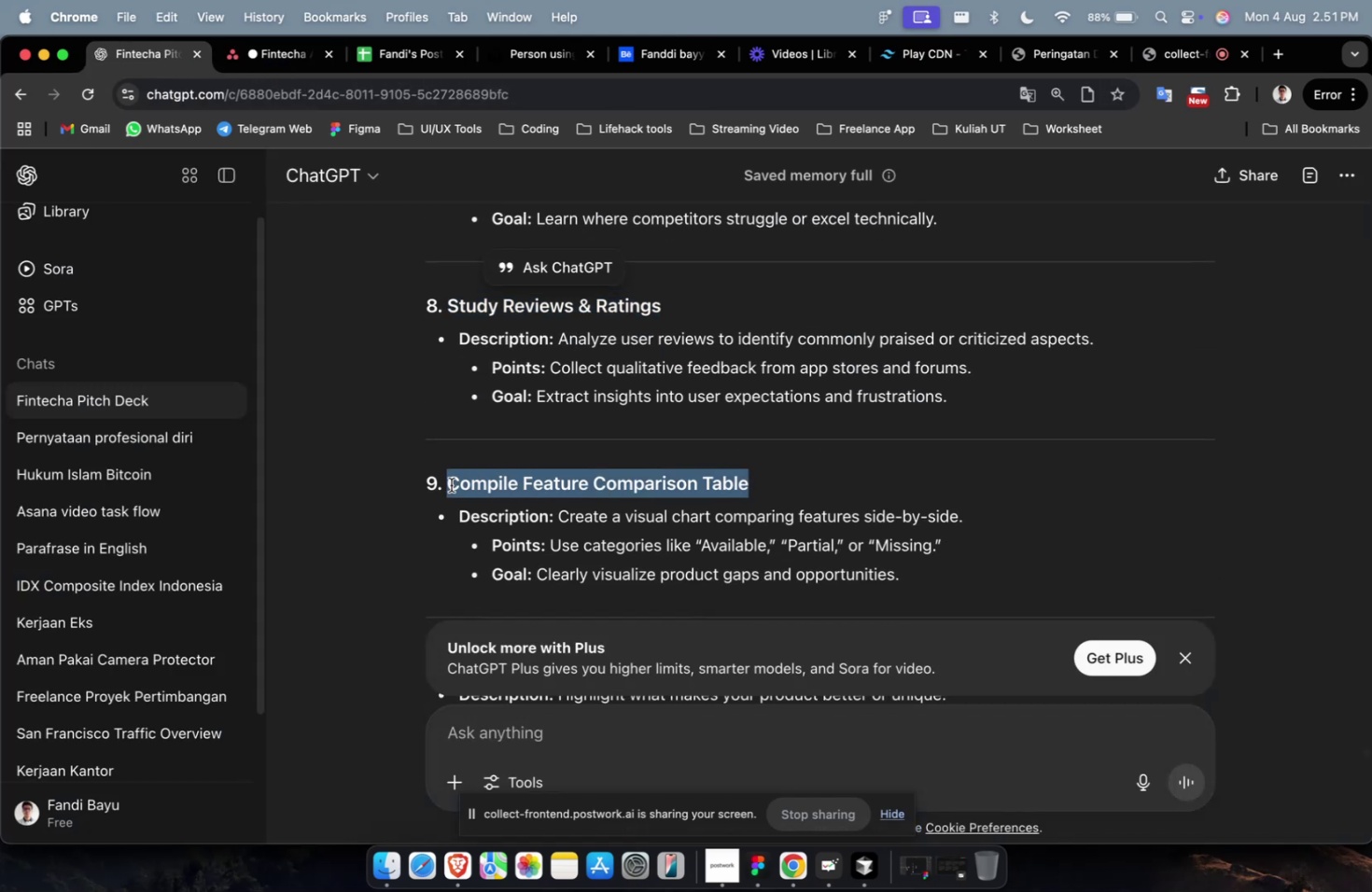 
key(Meta+C)
 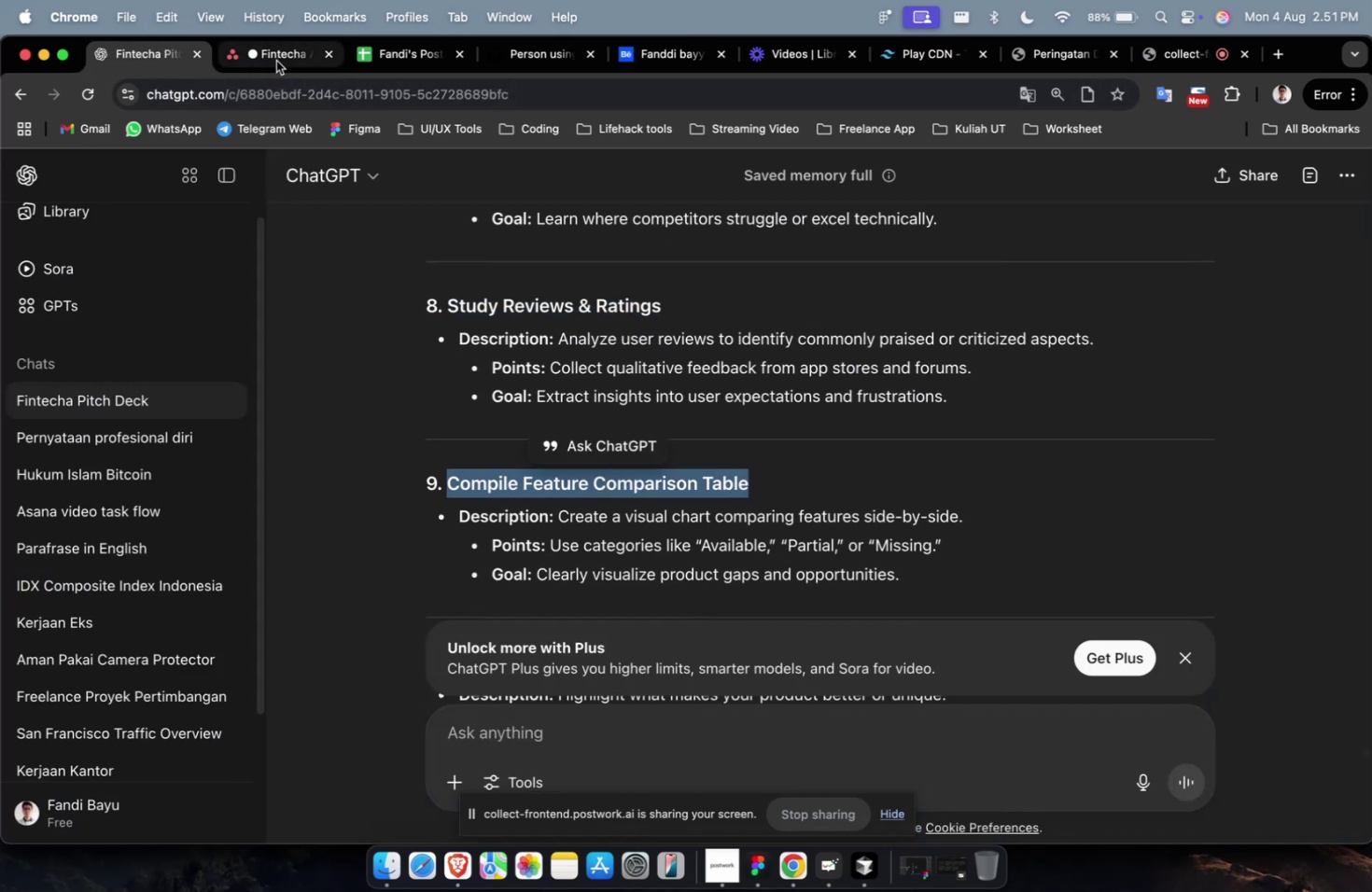 
left_click([275, 61])
 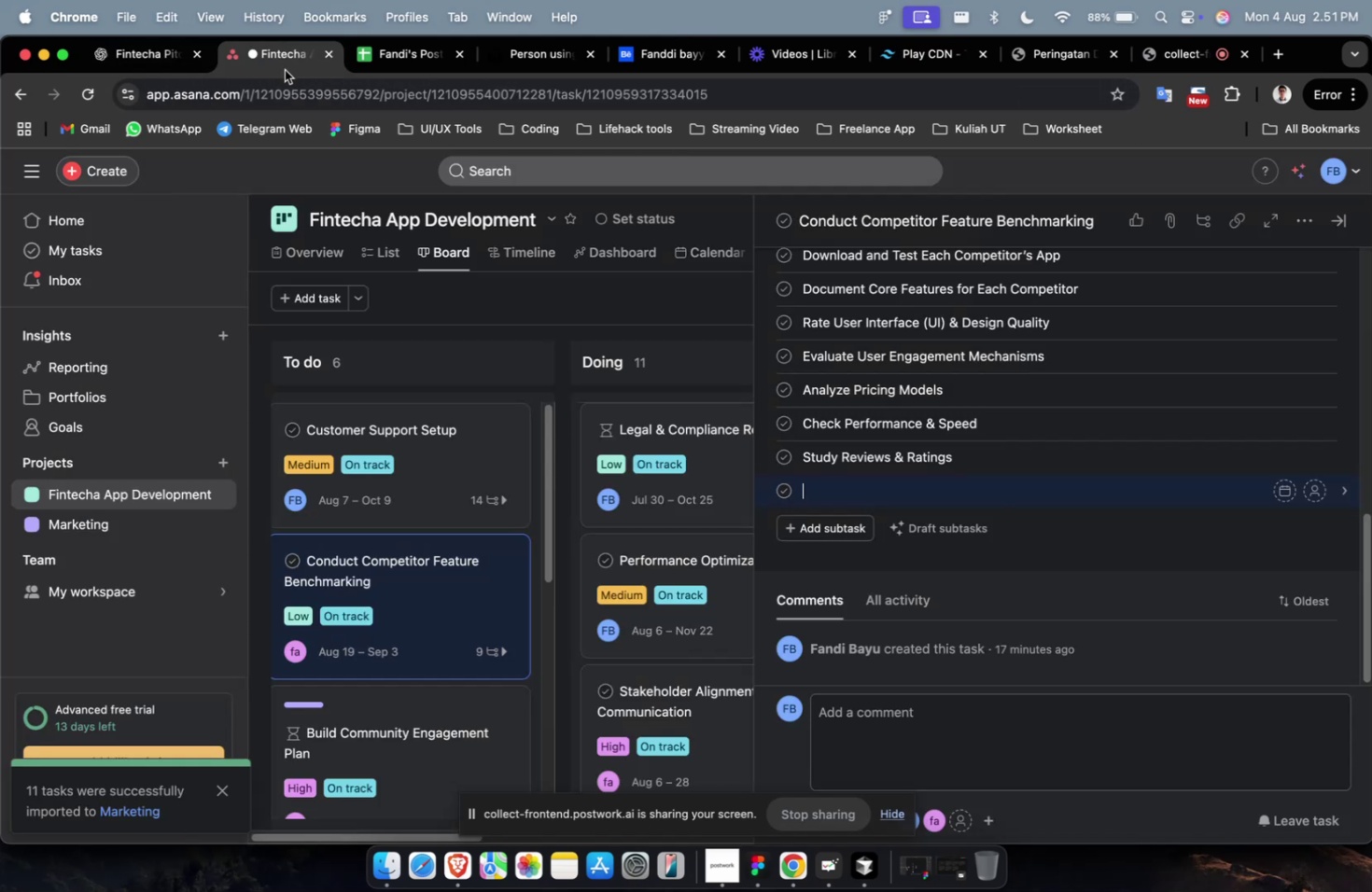 
key(Meta+V)
 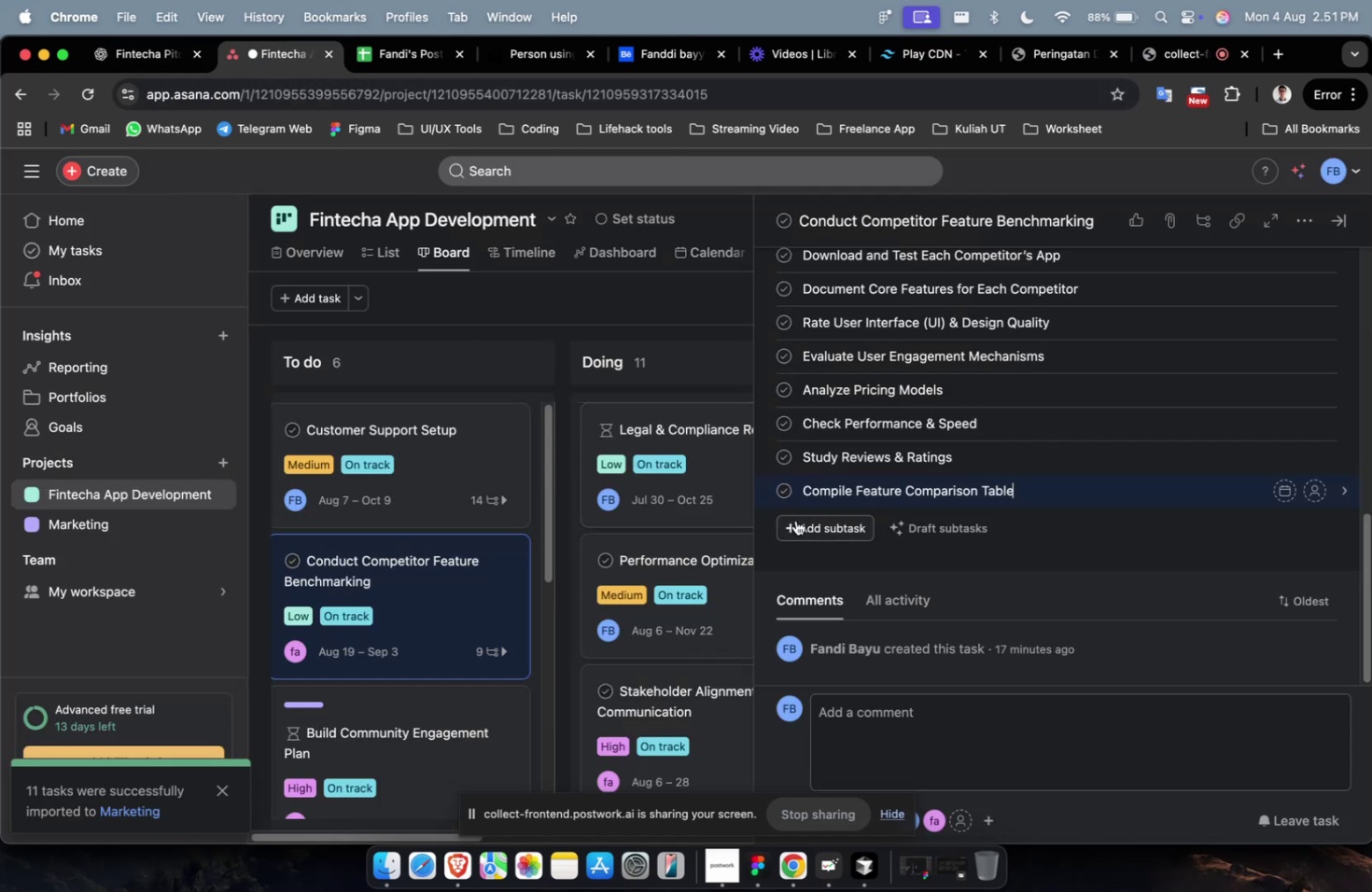 
left_click([797, 522])
 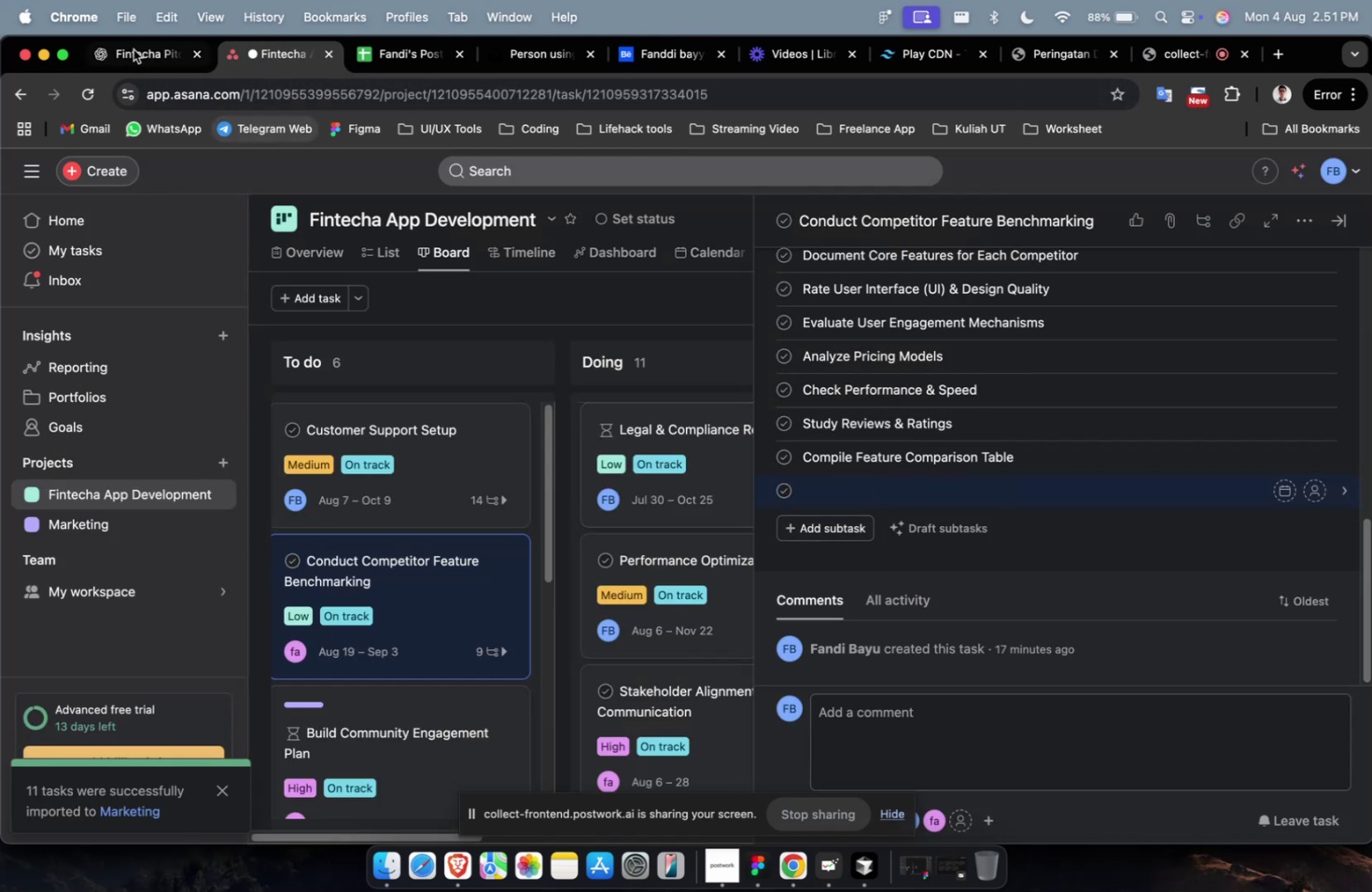 
left_click([129, 45])
 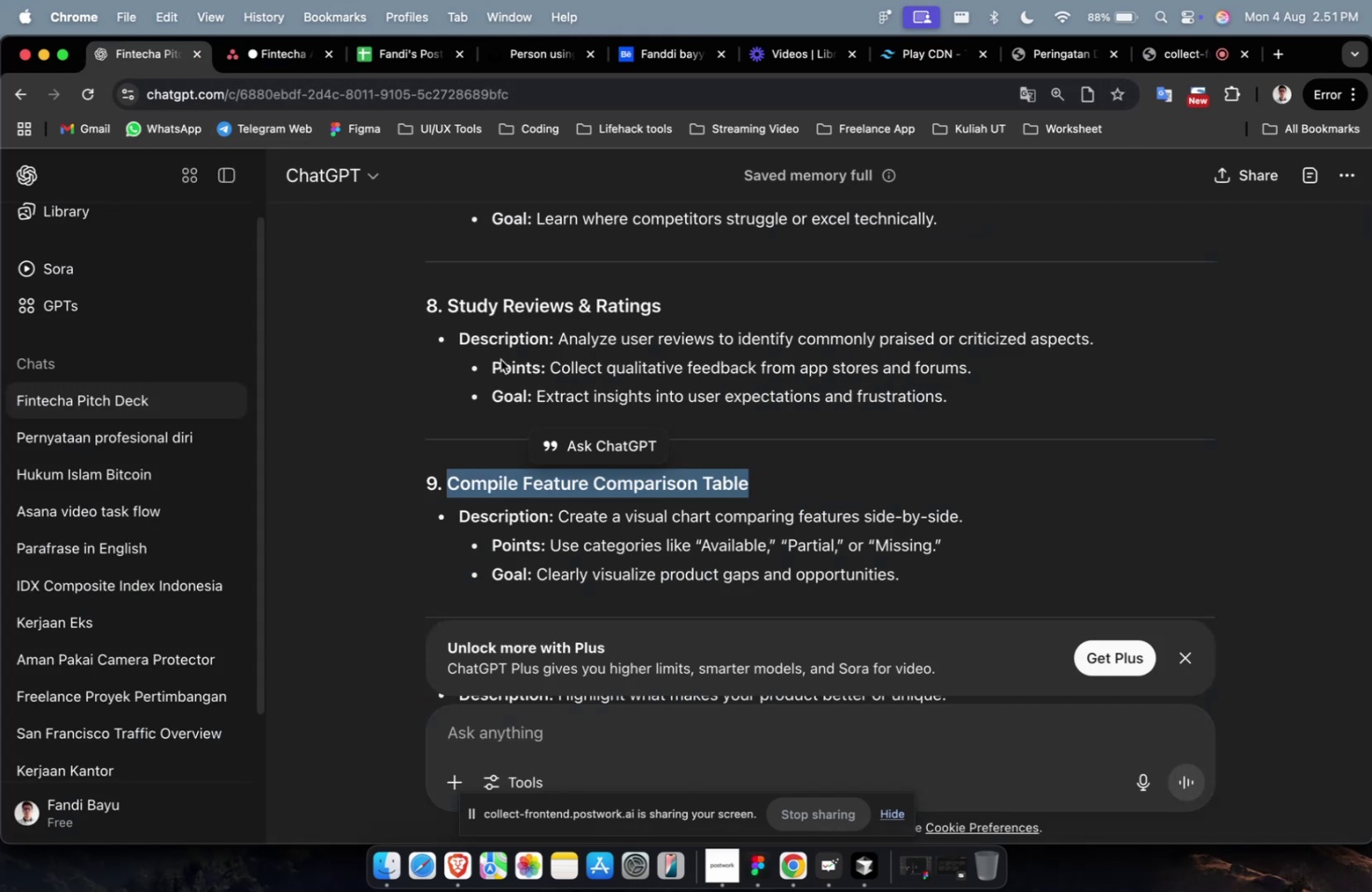 
scroll: coordinate [566, 394], scroll_direction: down, amount: 12.0
 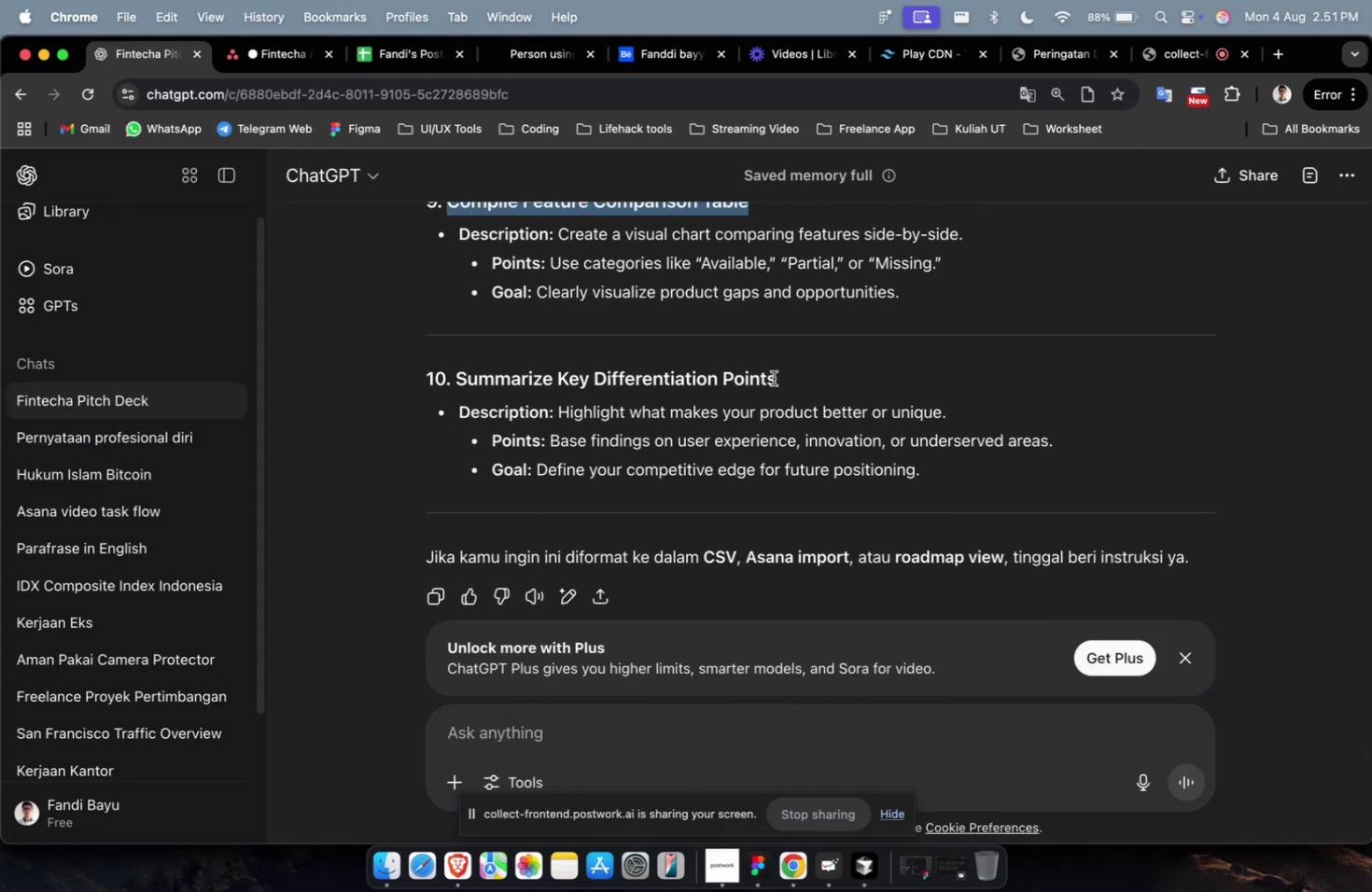 
left_click_drag(start_coordinate=[779, 380], to_coordinate=[460, 386])
 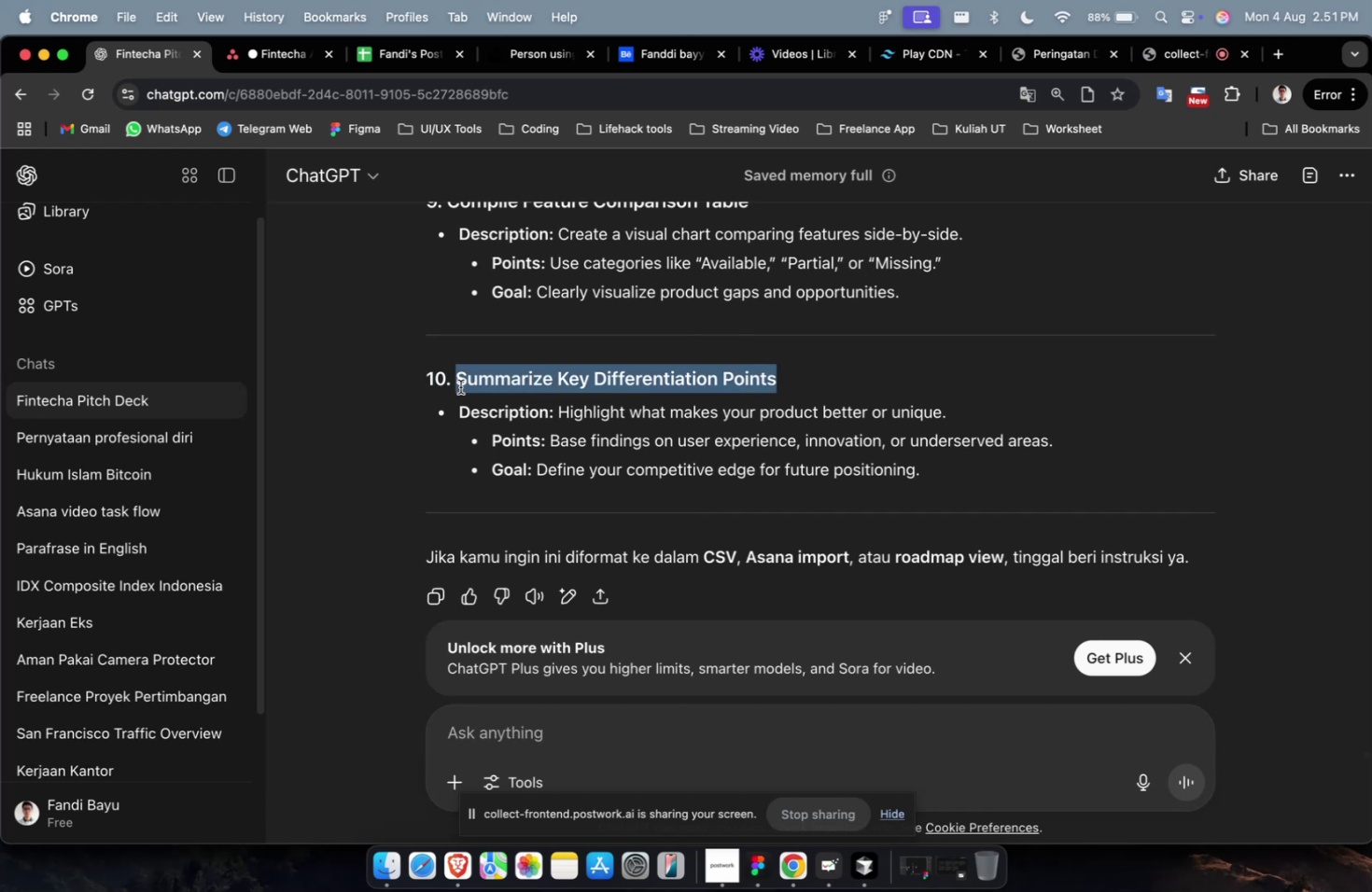 
key(Meta+CommandLeft)
 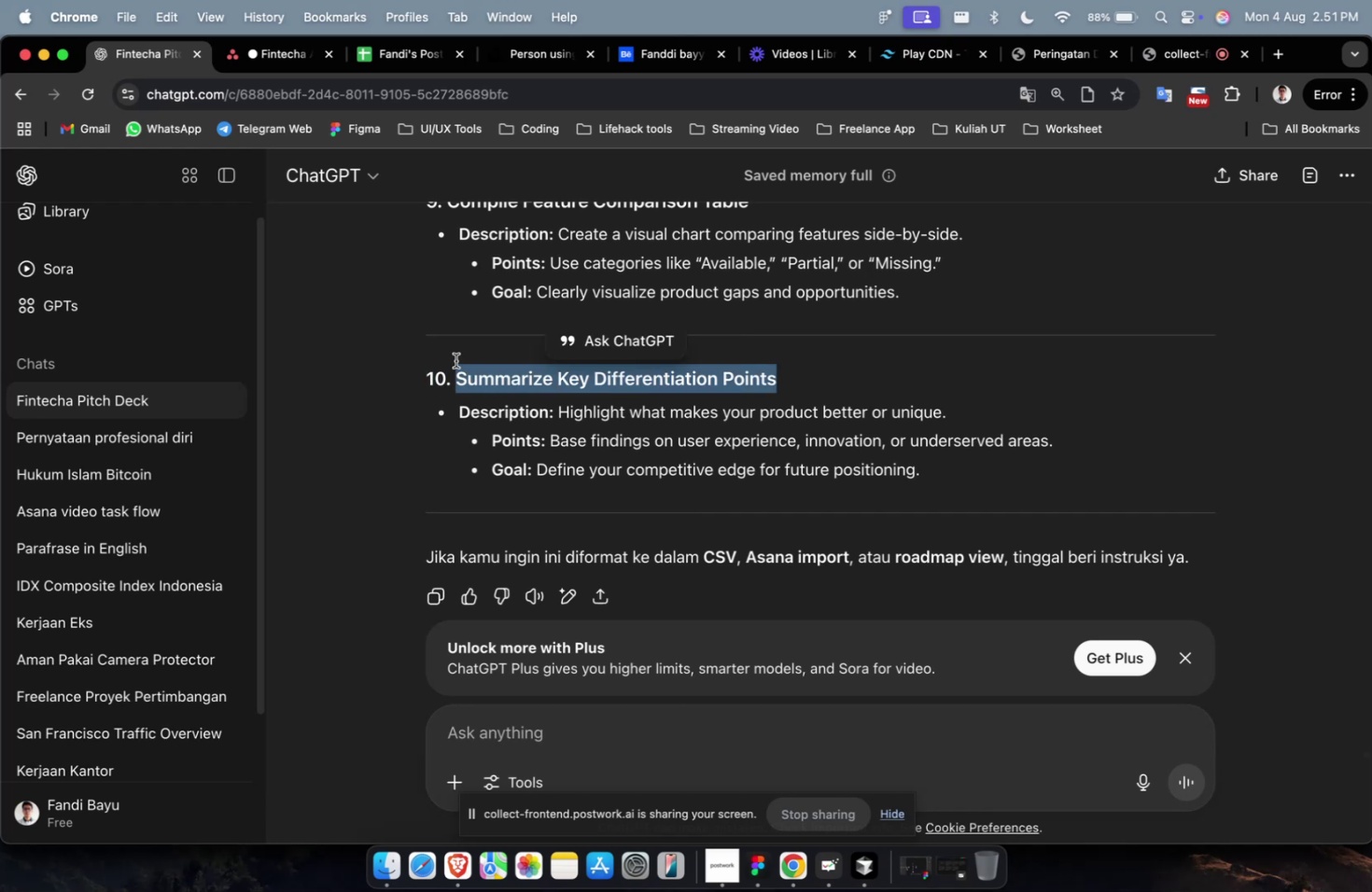 
key(Meta+C)
 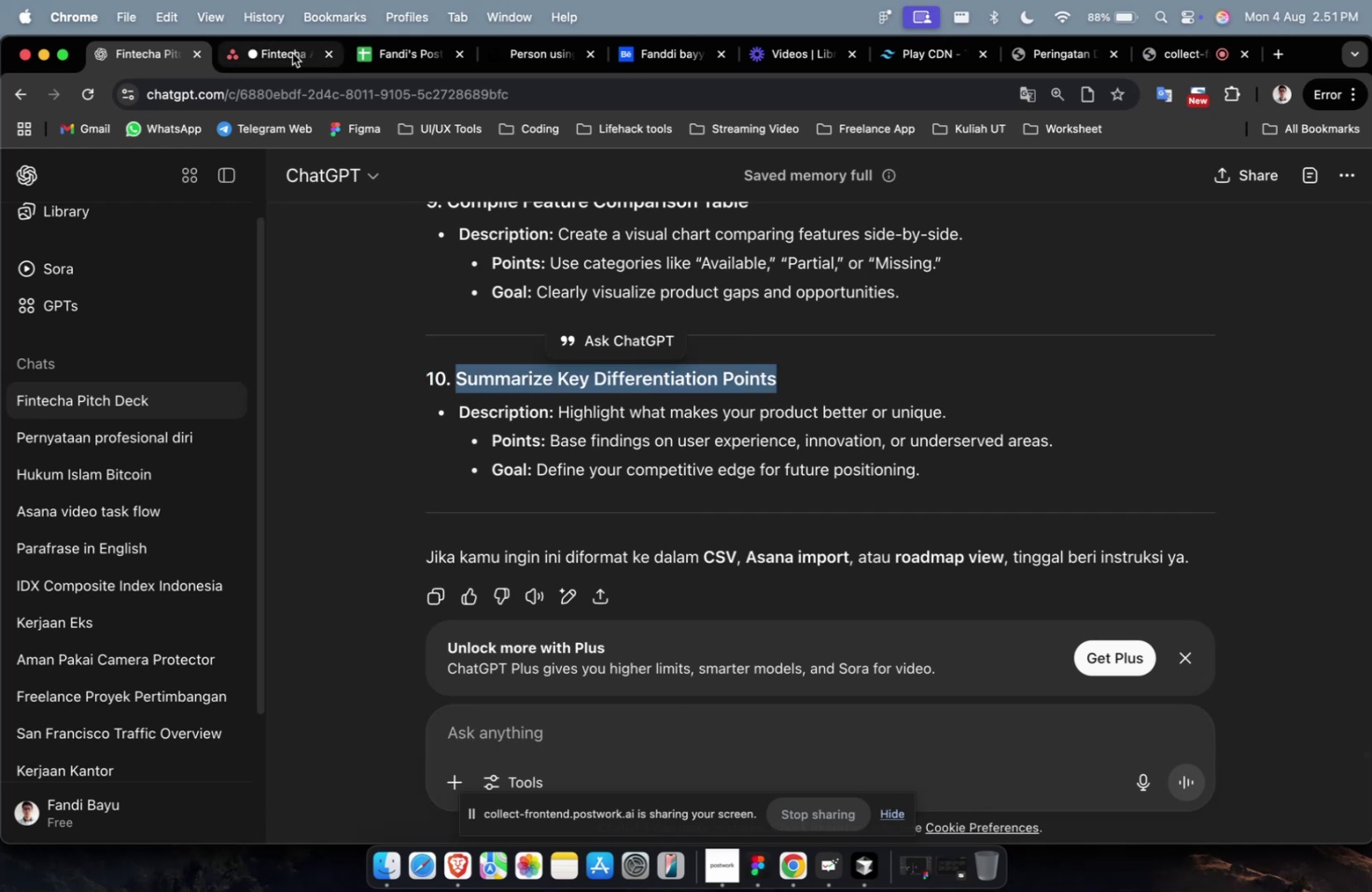 
left_click([290, 53])
 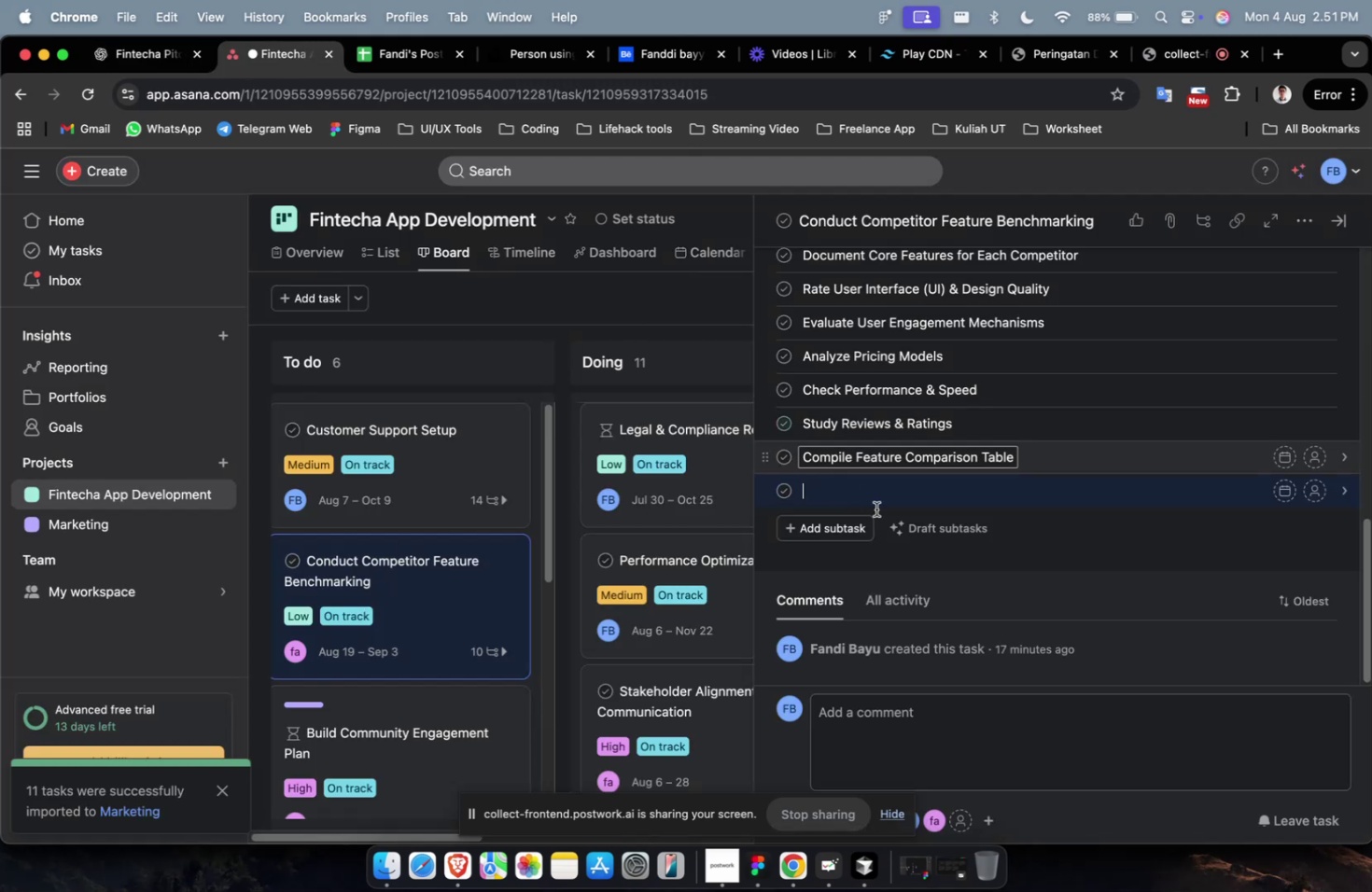 
key(Meta+V)
 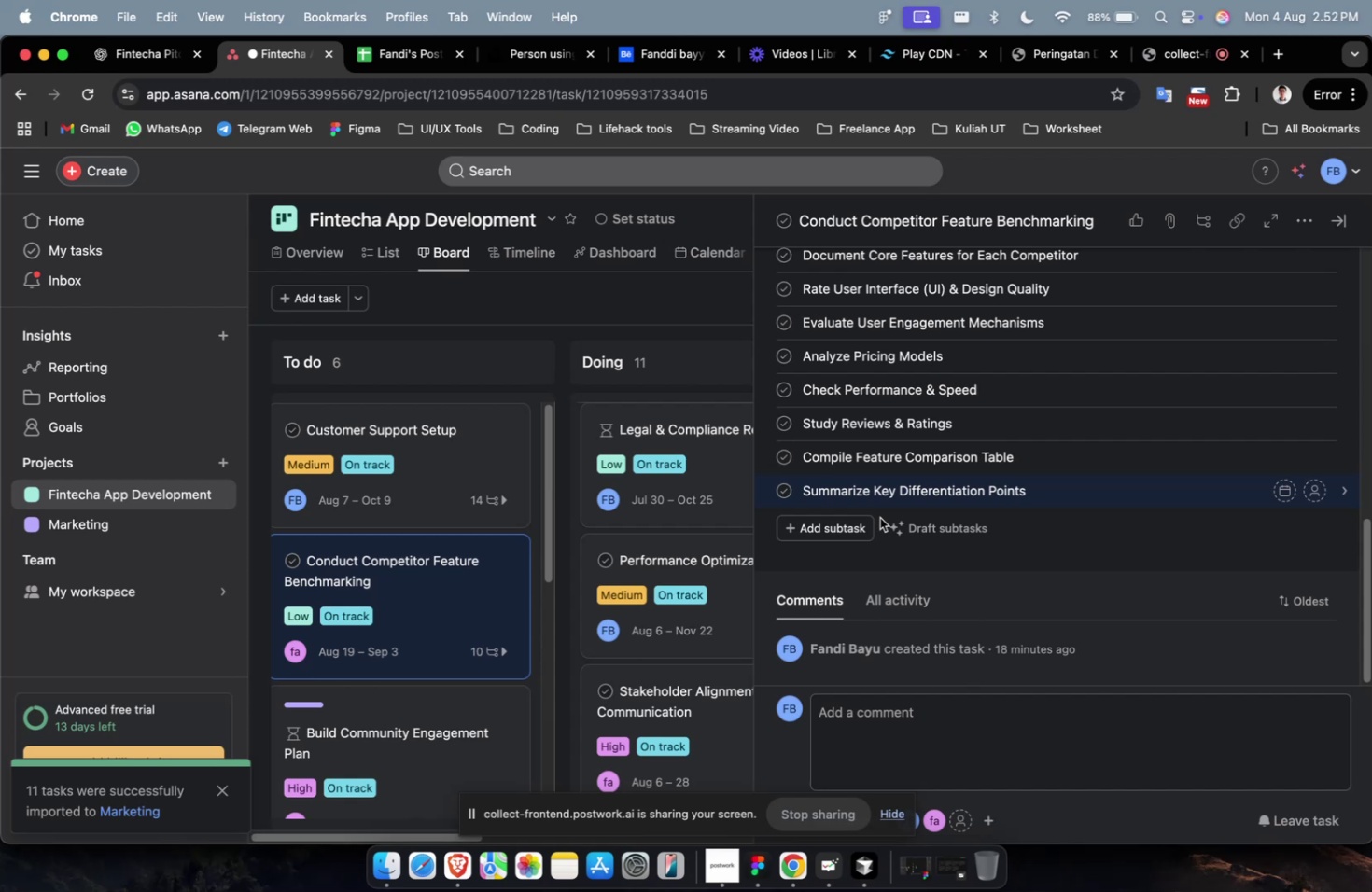 
wait(38.97)
 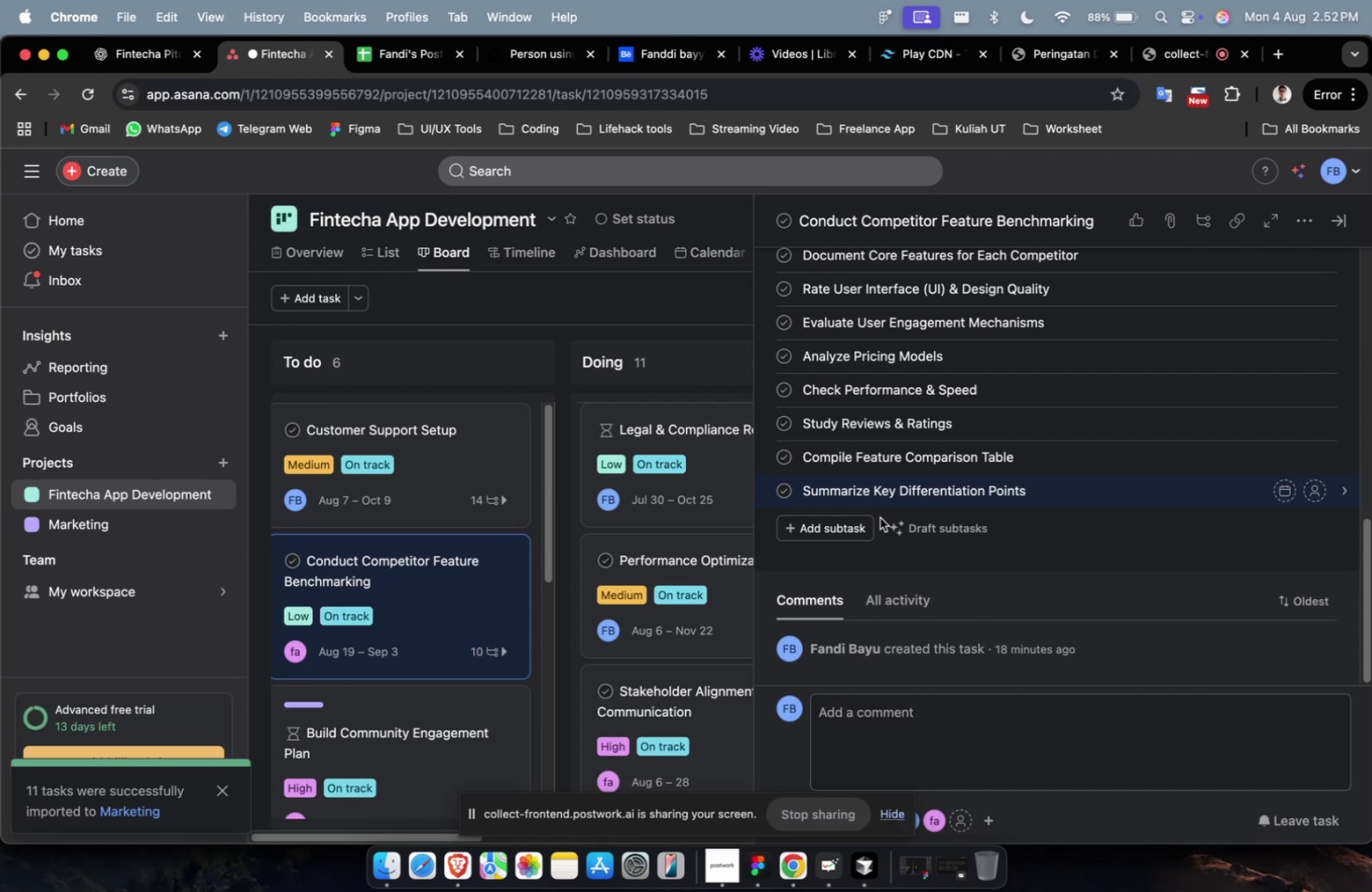 
scroll: coordinate [919, 443], scroll_direction: down, amount: 30.0
 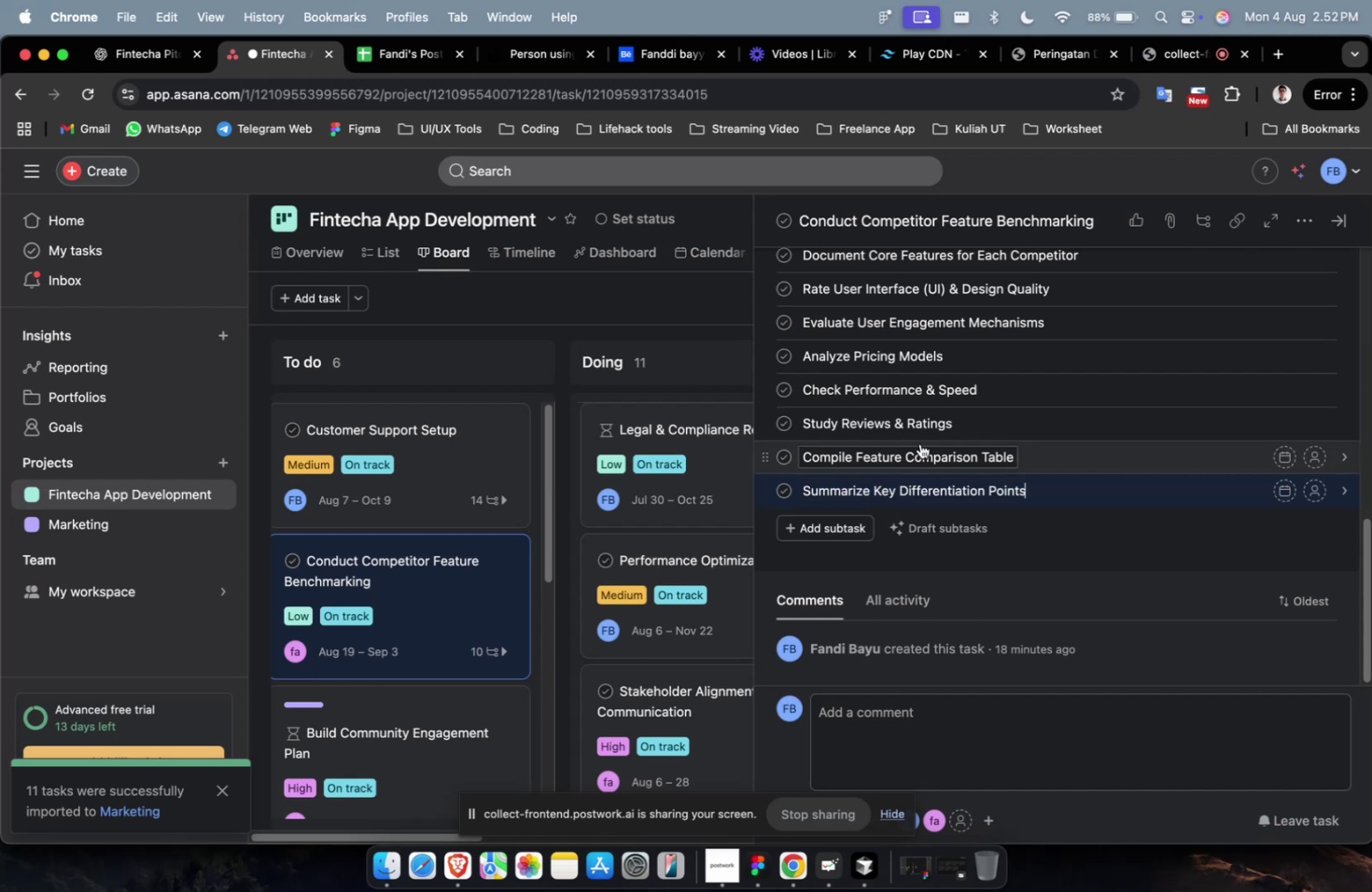 
wait(7.56)
 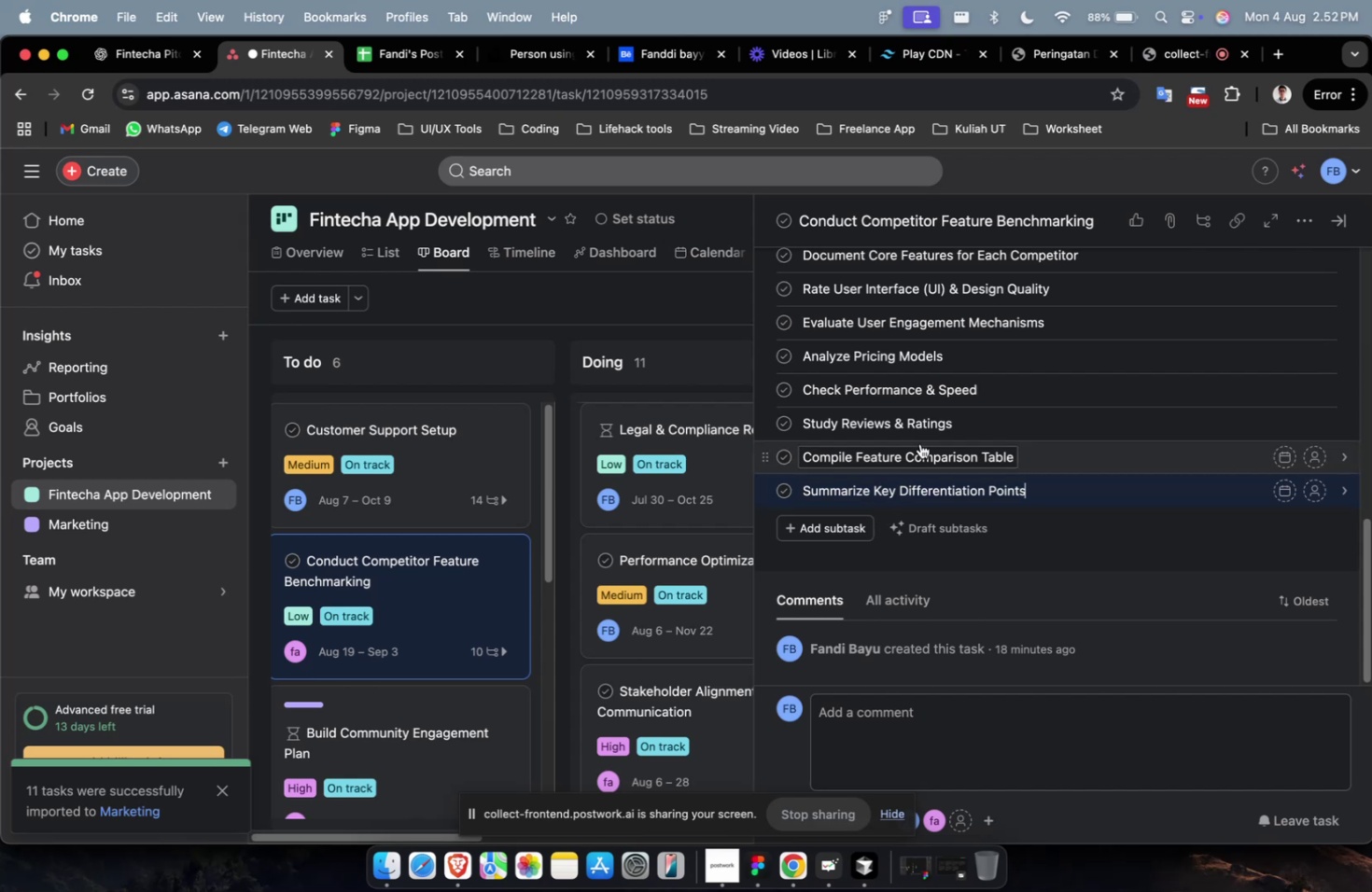 
scroll: coordinate [1043, 472], scroll_direction: up, amount: 4.0
 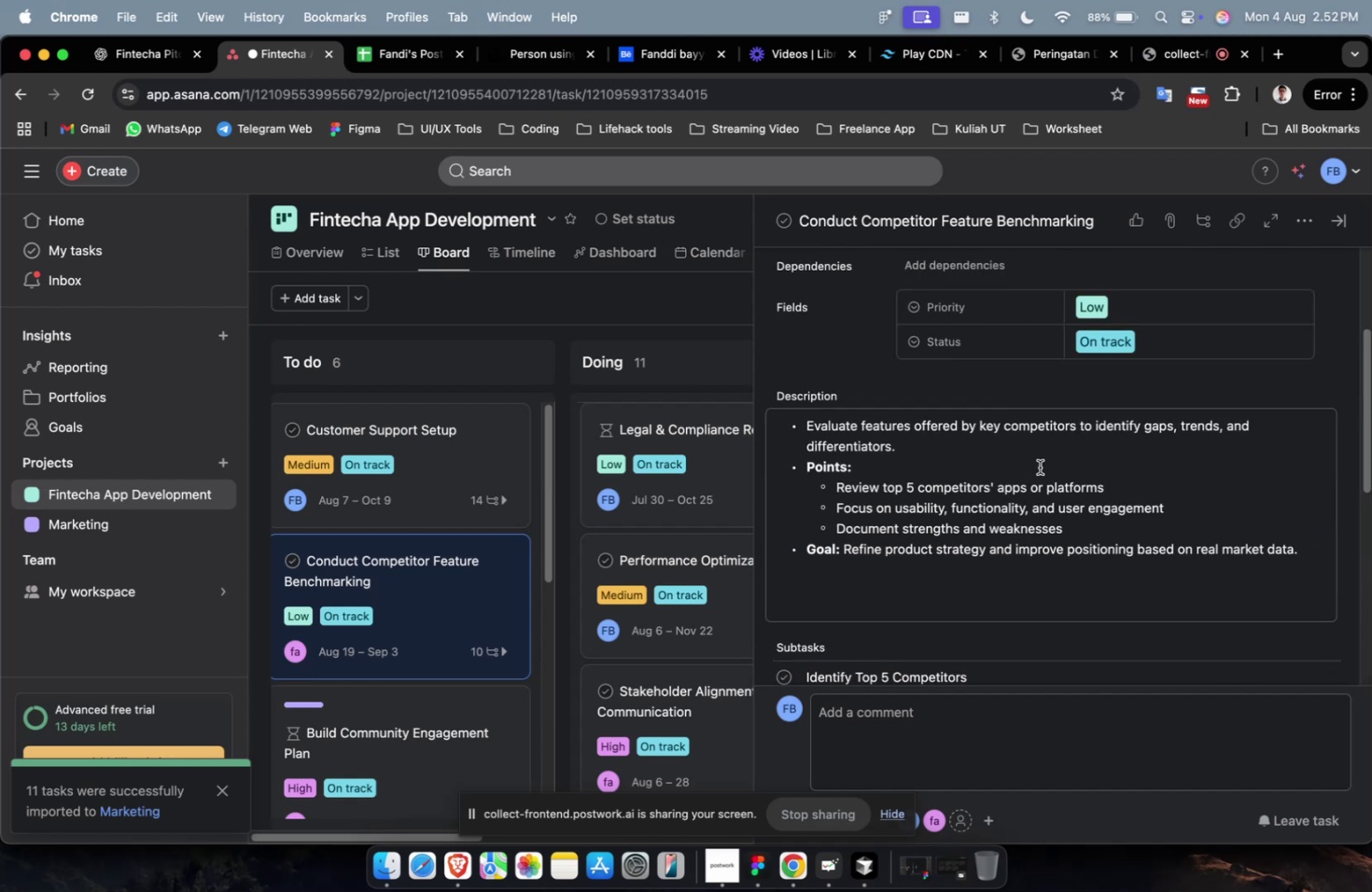 
scroll: coordinate [1080, 500], scroll_direction: down, amount: 27.0
 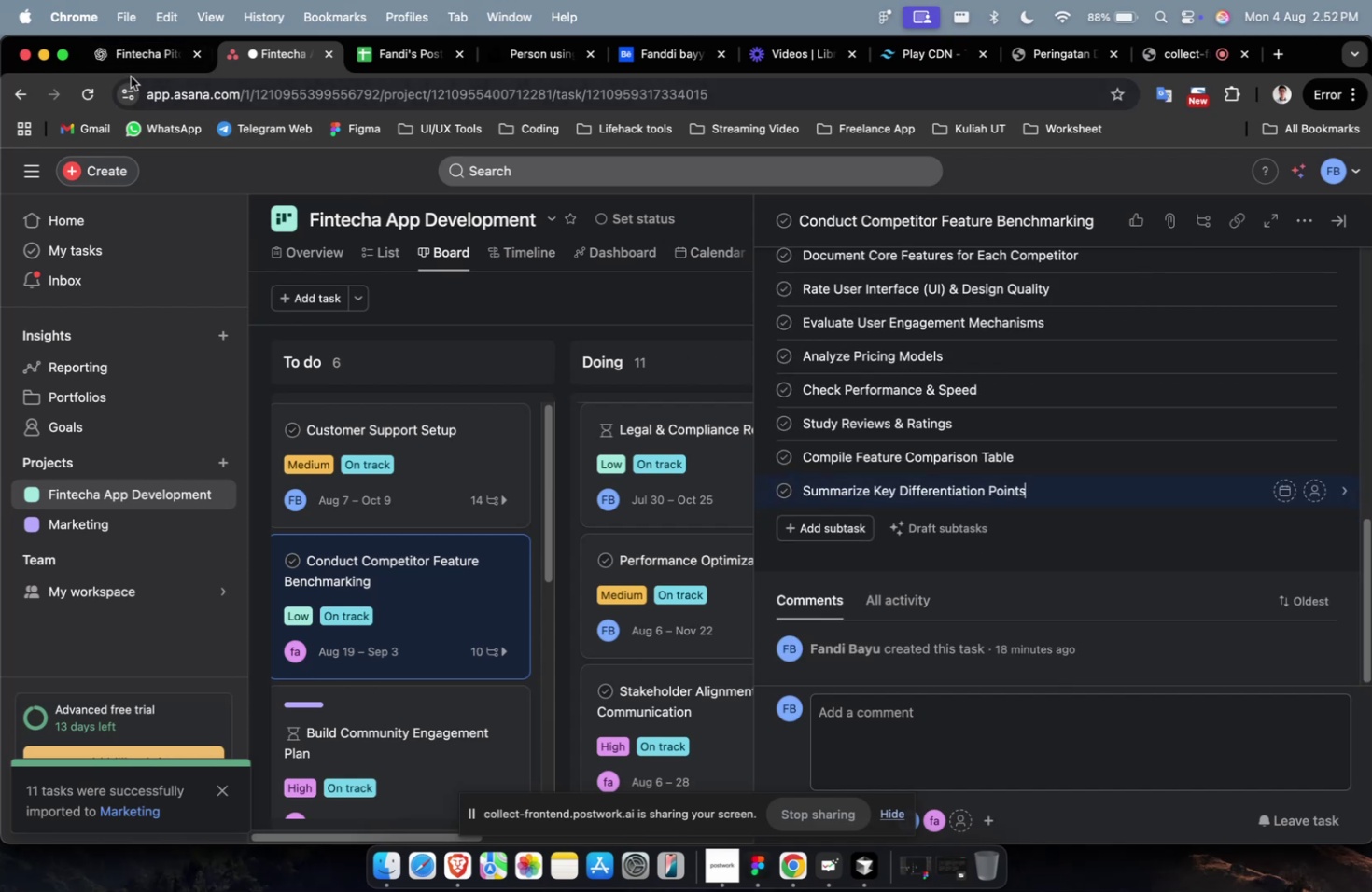 
left_click([133, 71])
 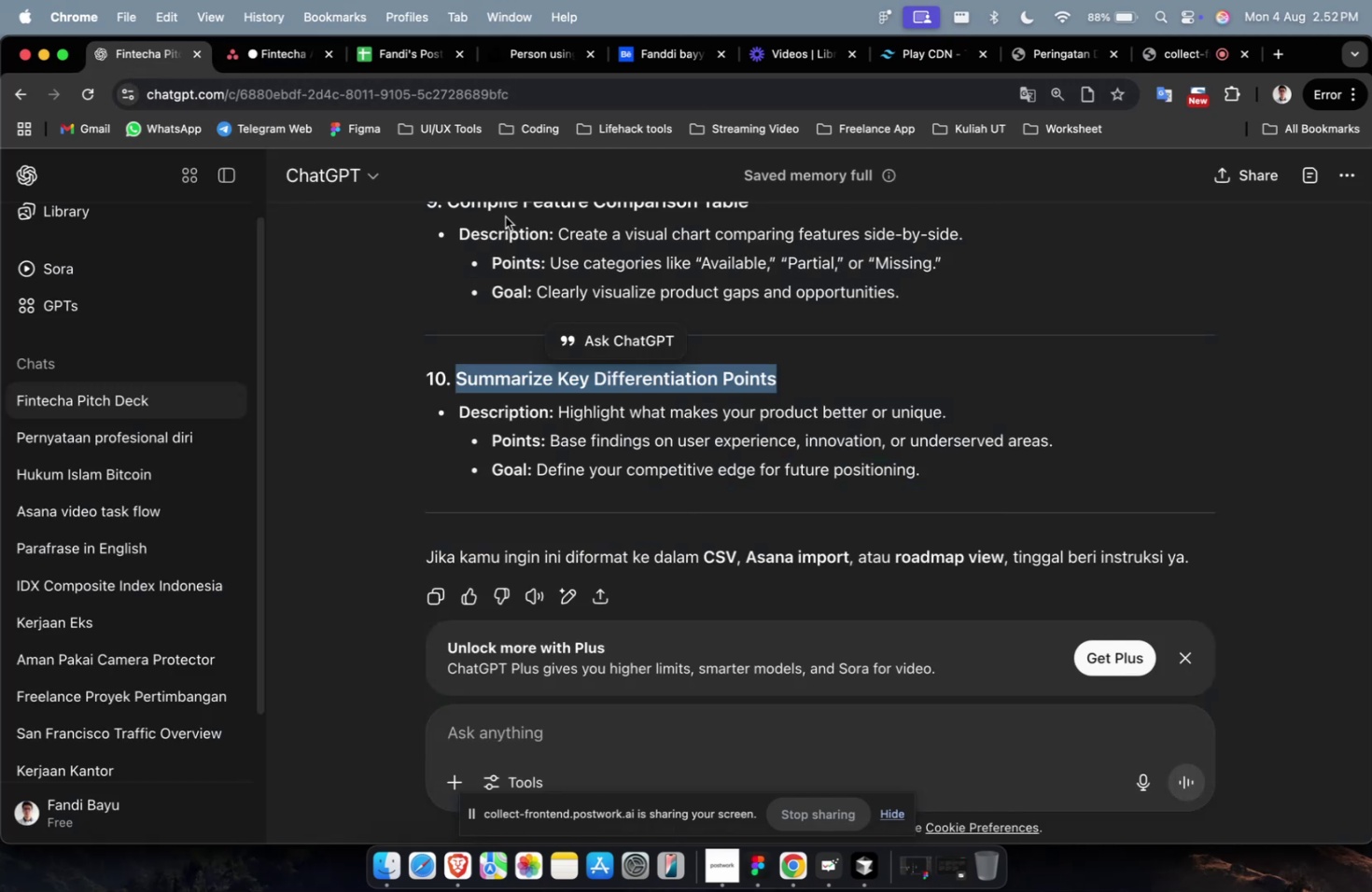 
scroll: coordinate [874, 410], scroll_direction: down, amount: 9.0
 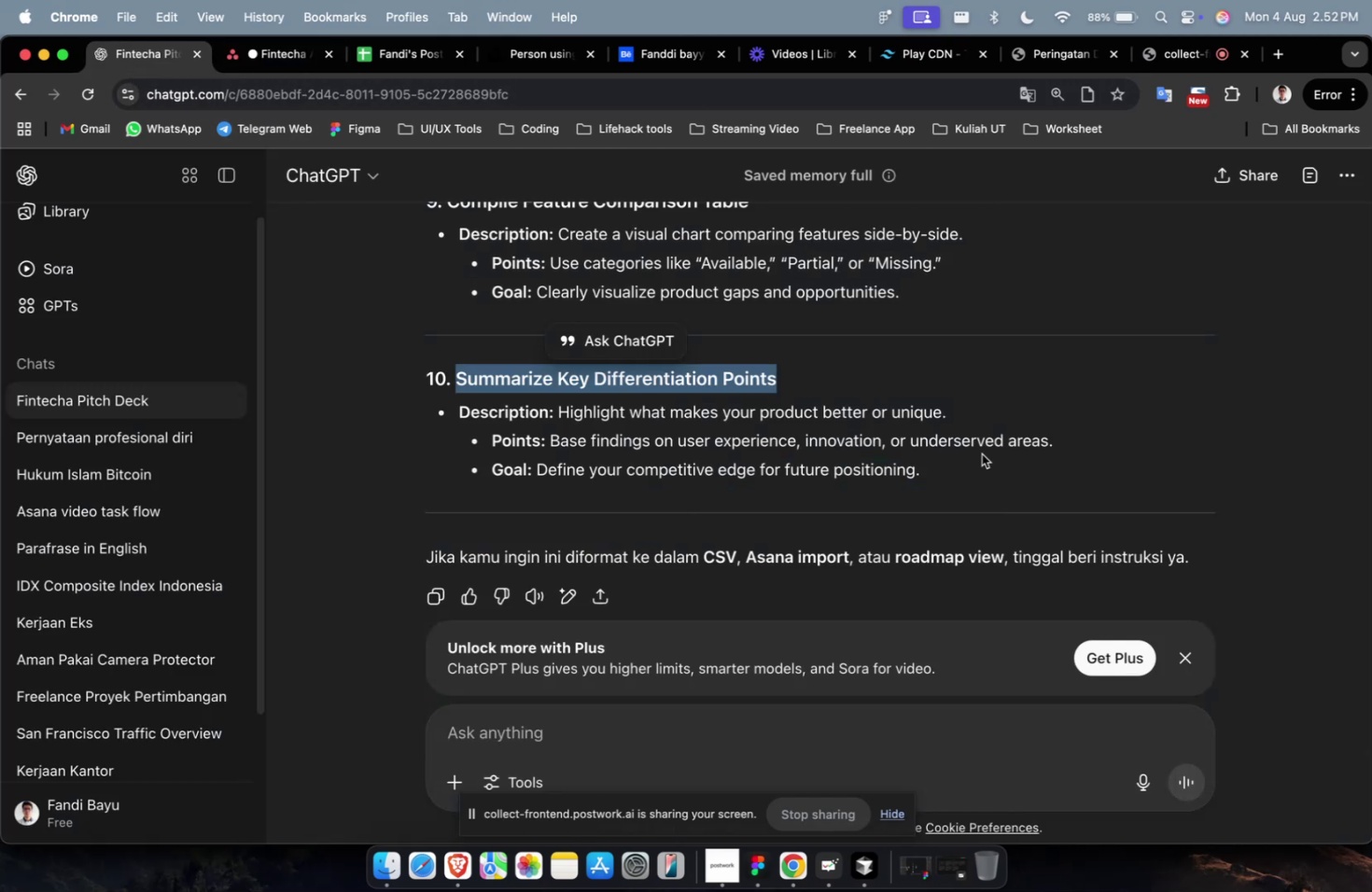 
left_click([981, 453])
 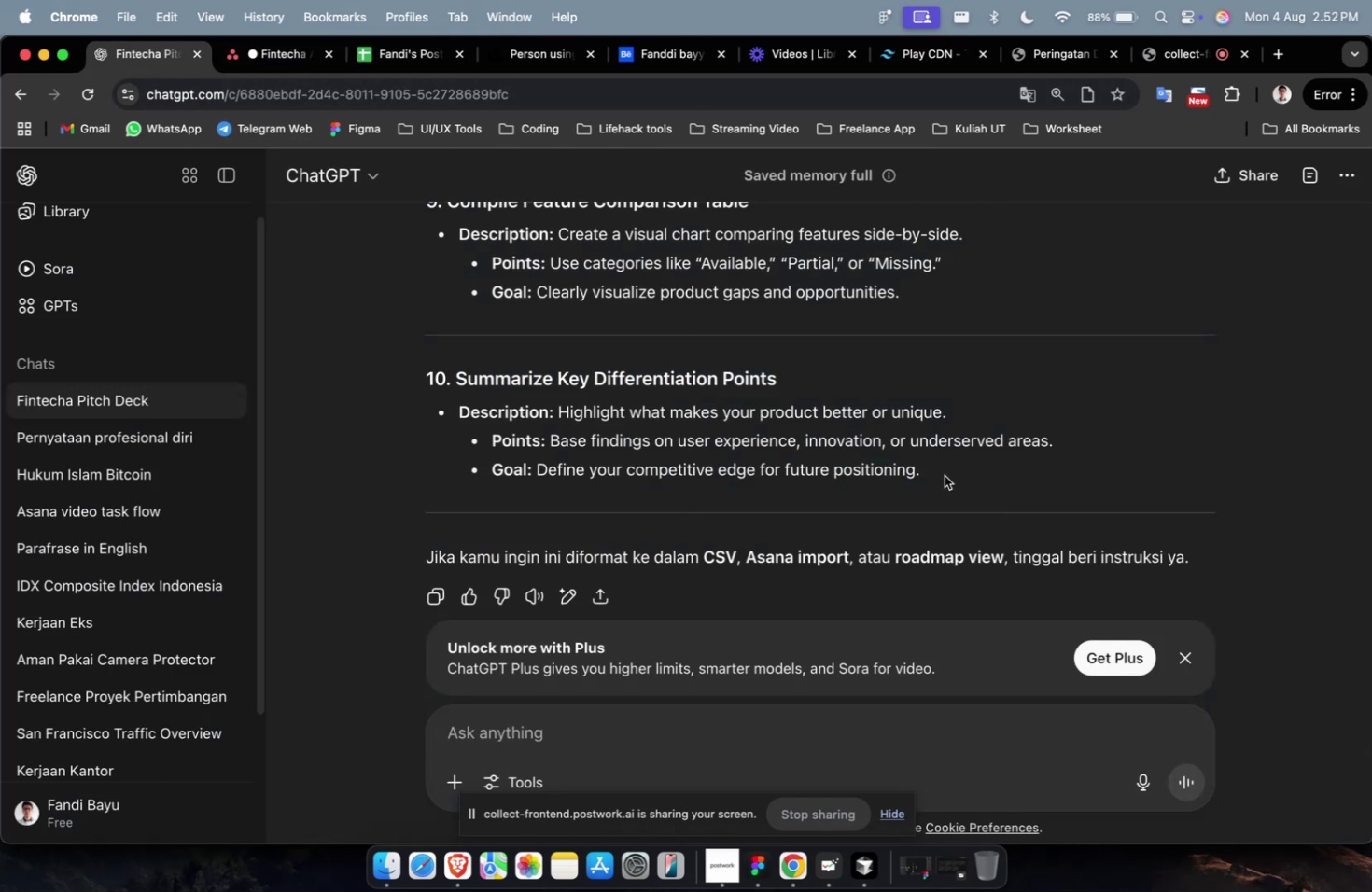 
left_click_drag(start_coordinate=[944, 476], to_coordinate=[558, 416])
 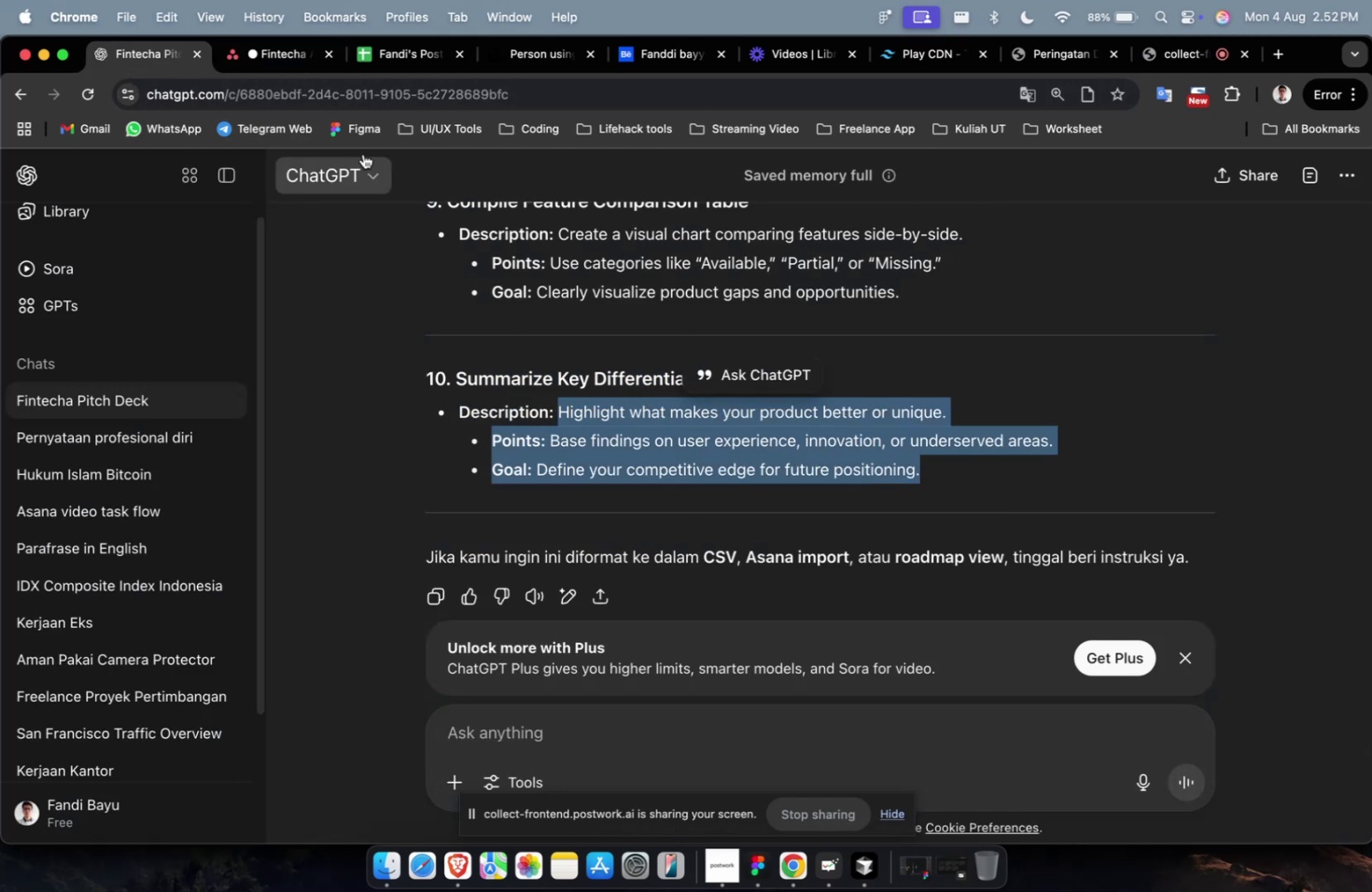 
key(Meta+C)
 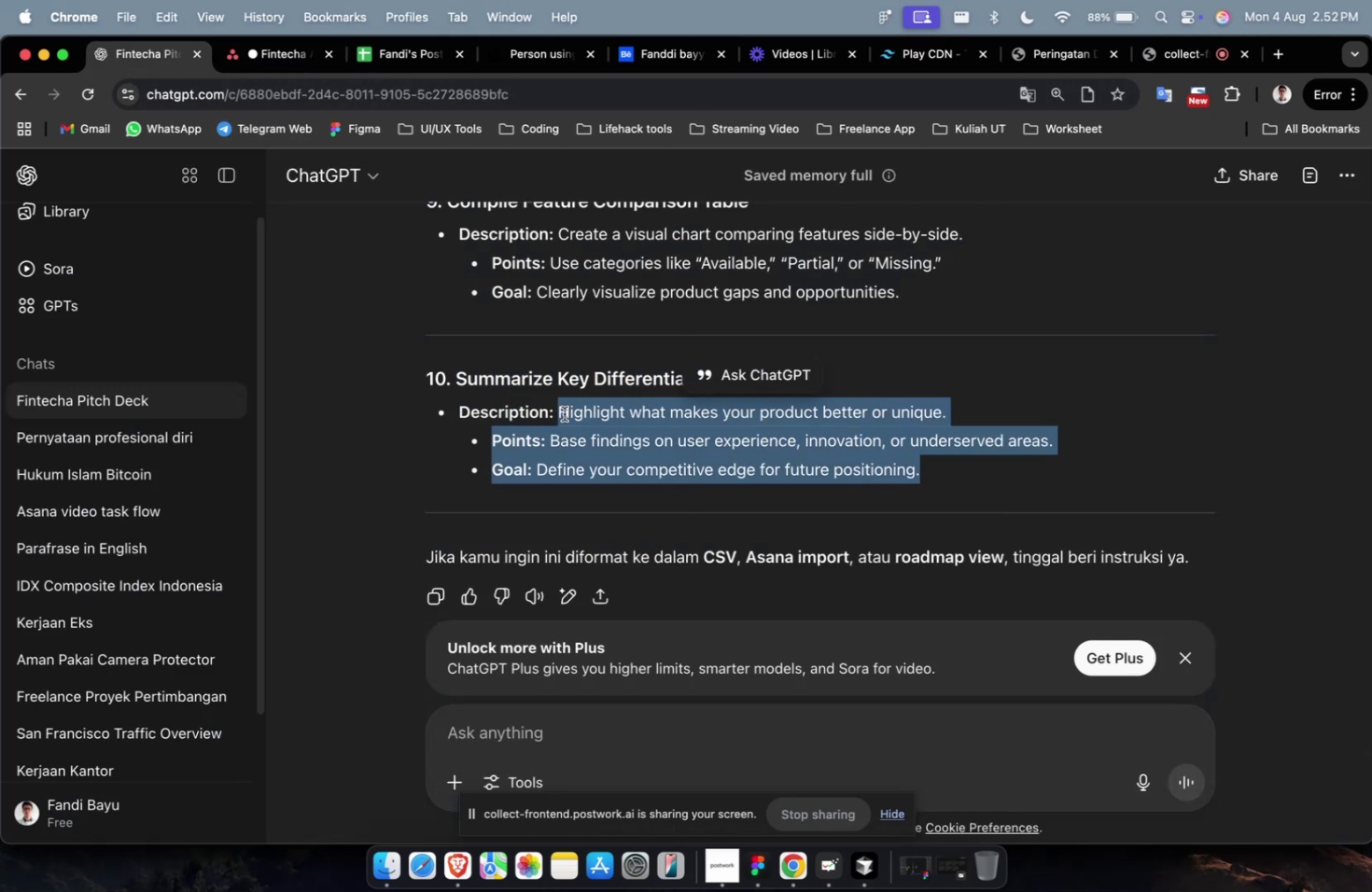 
key(Meta+C)
 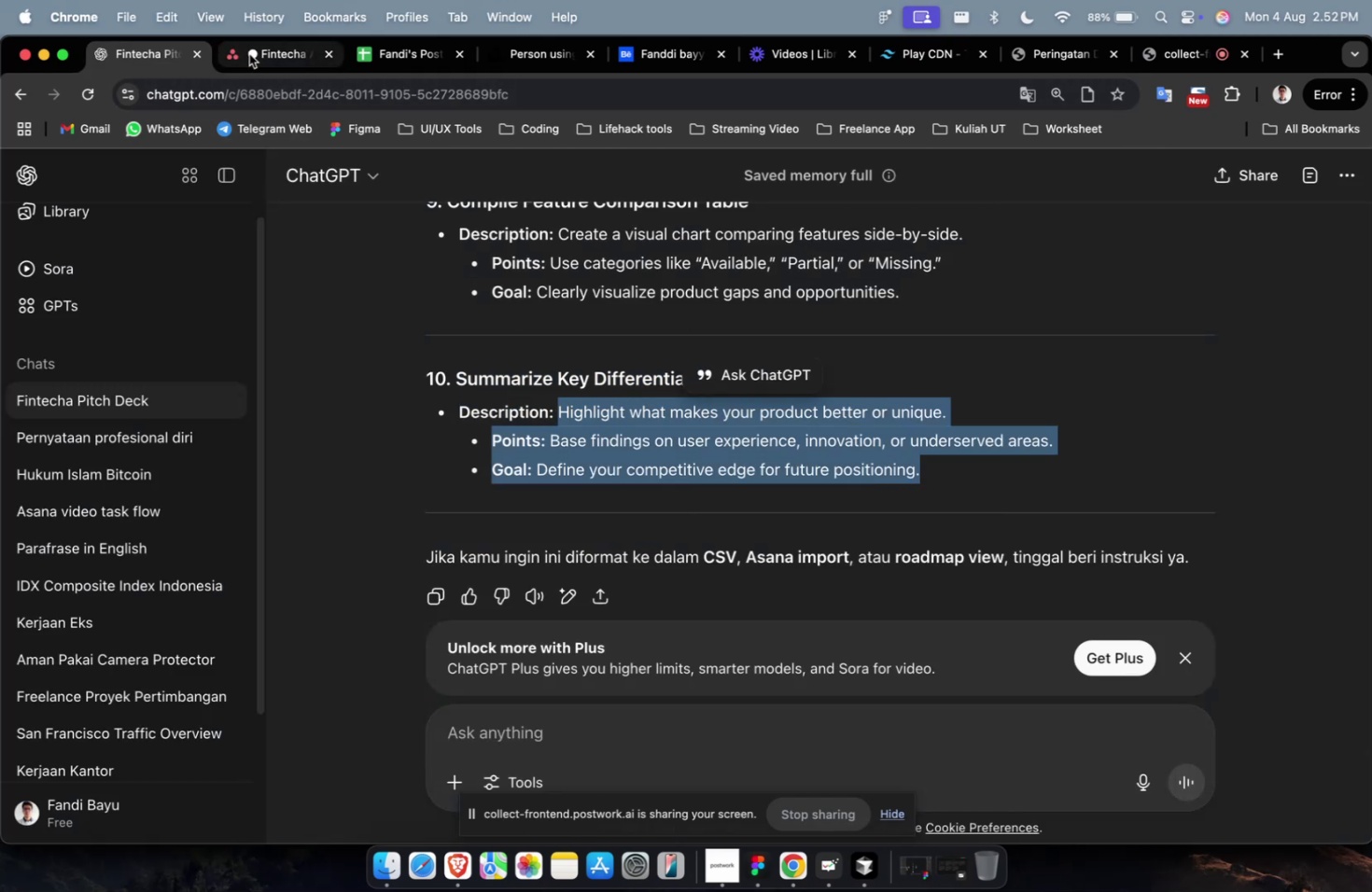 
left_click([267, 57])
 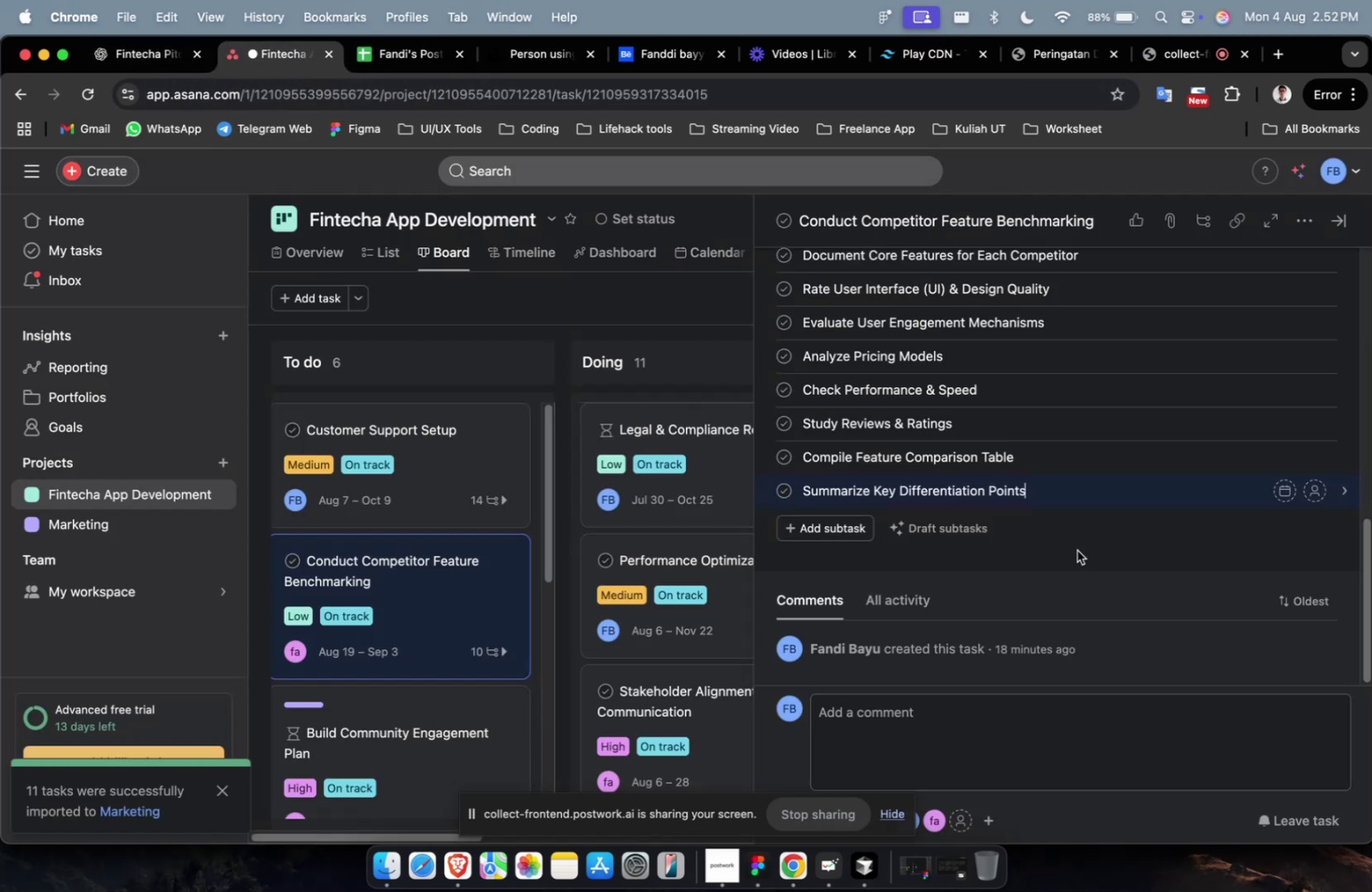 
scroll: coordinate [1095, 555], scroll_direction: down, amount: 9.0
 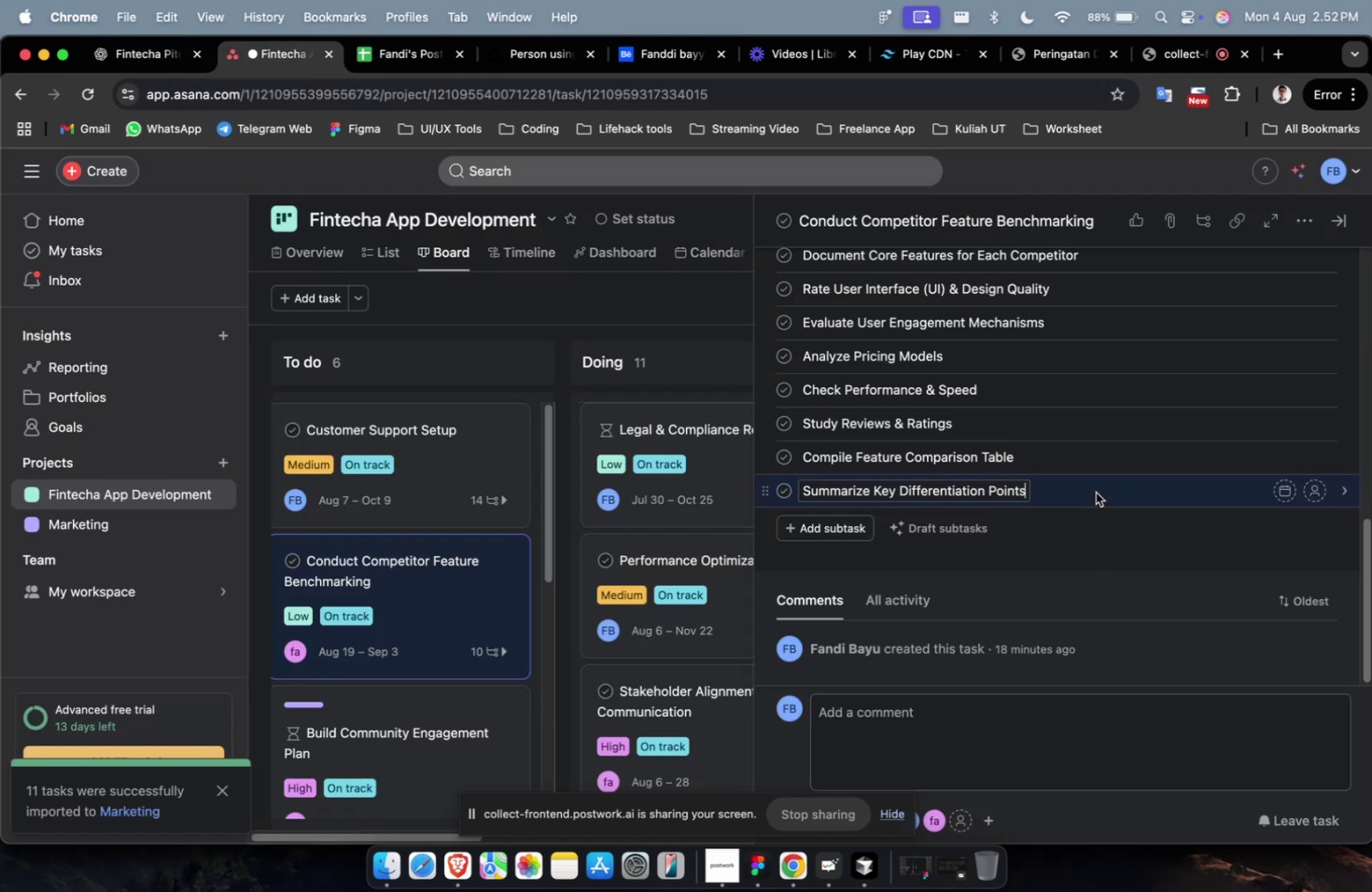 
left_click([1095, 492])
 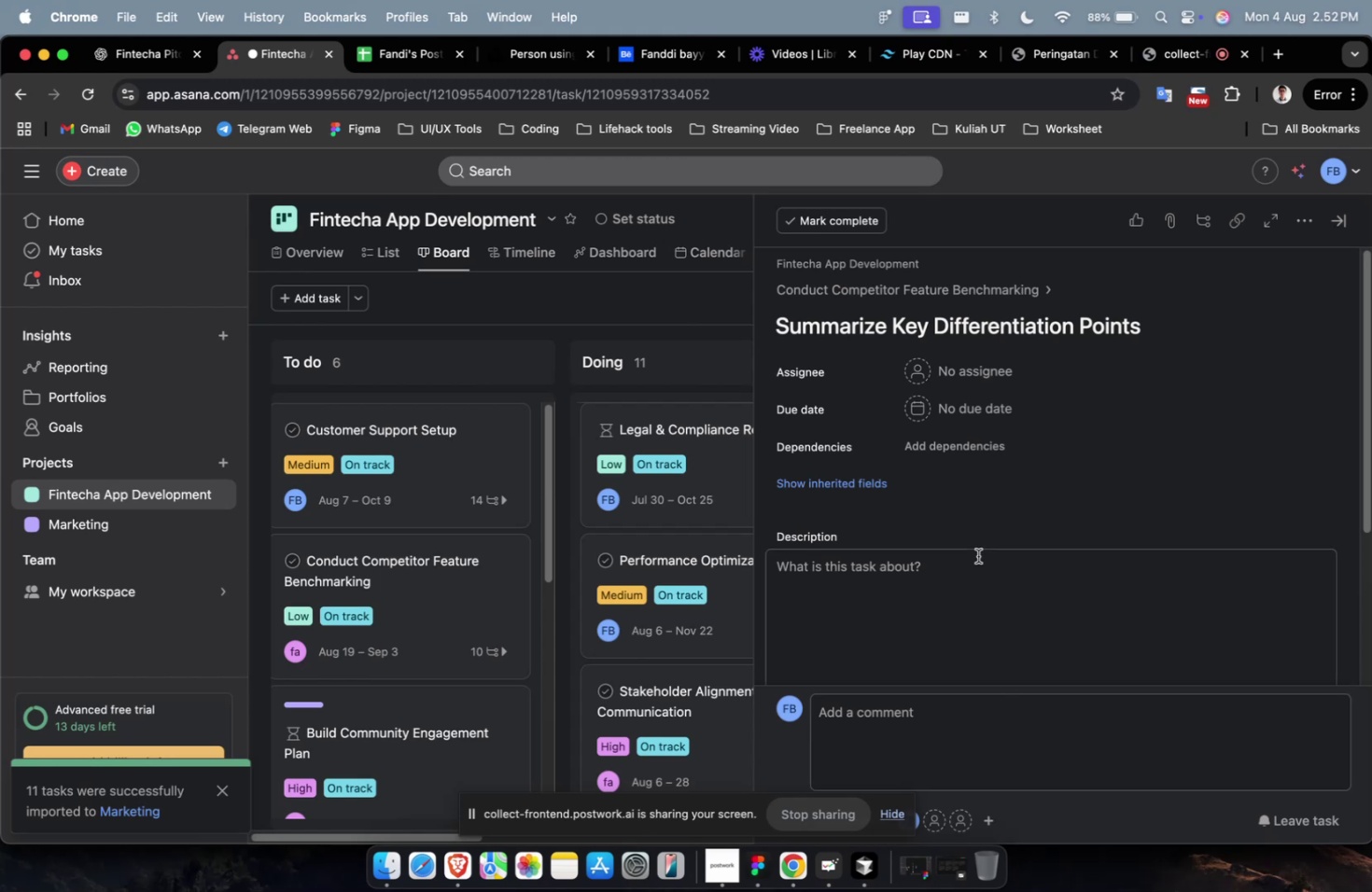 
left_click([956, 592])
 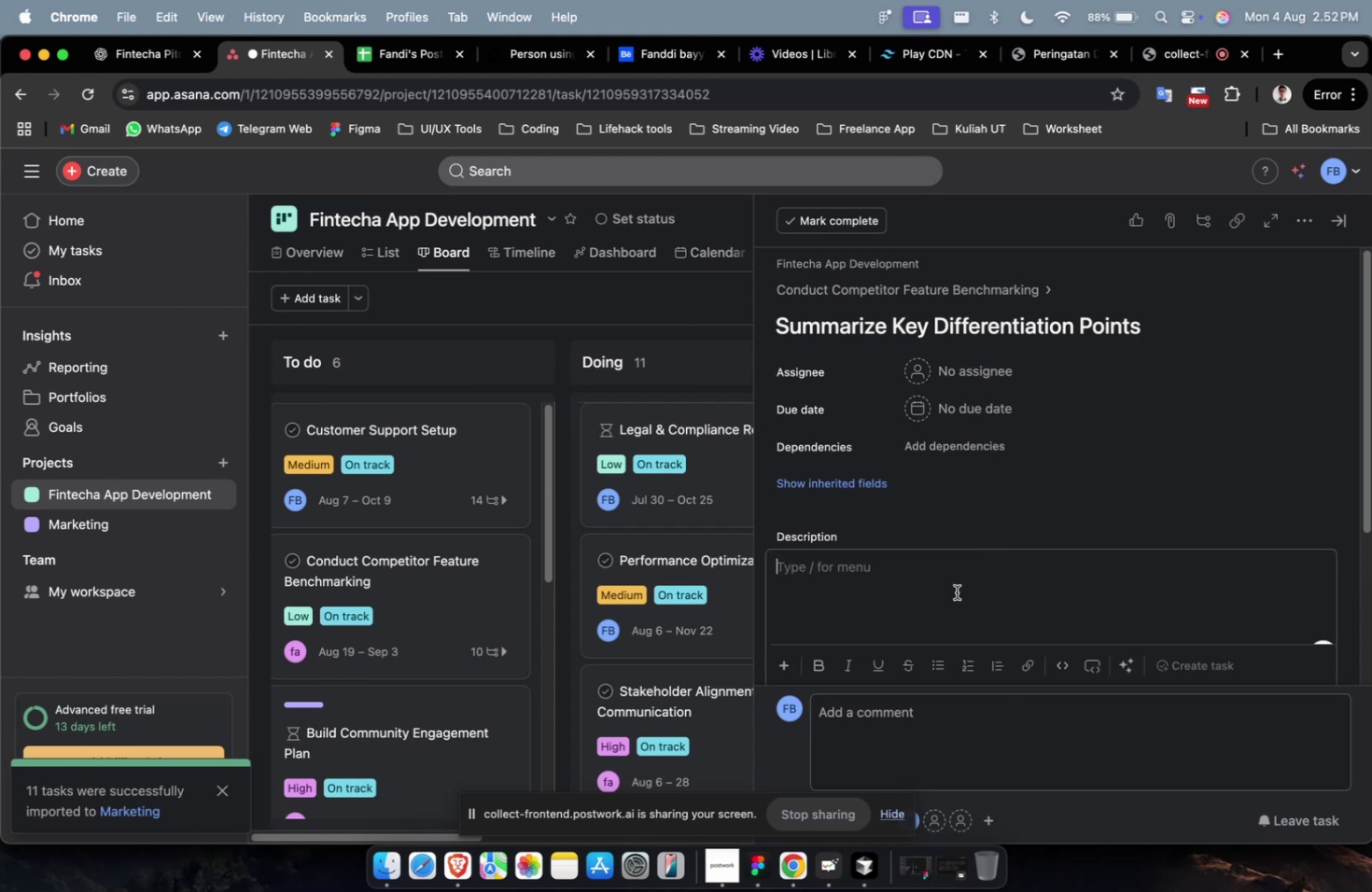 
key(Meta+V)
 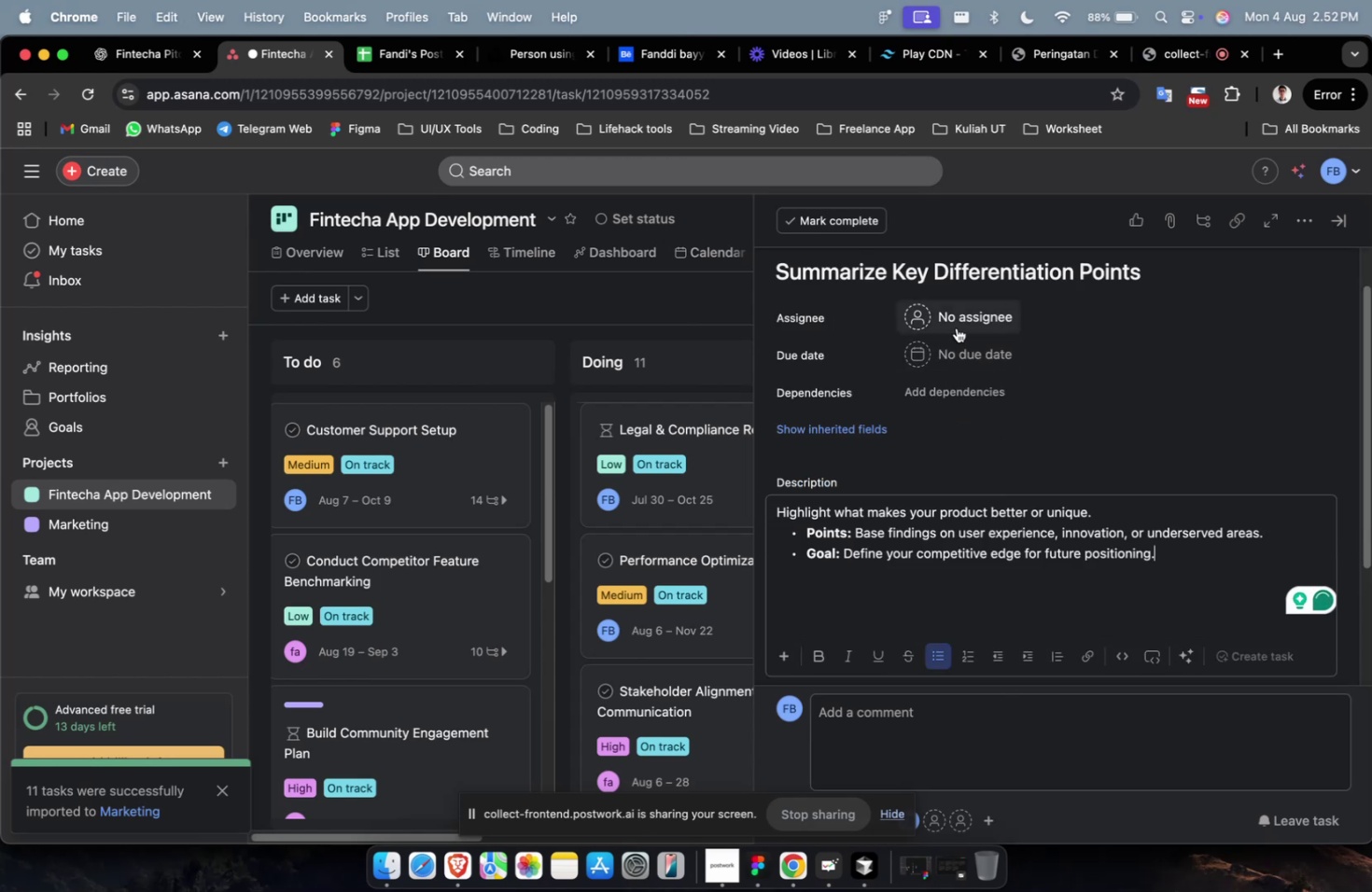 
left_click([957, 330])
 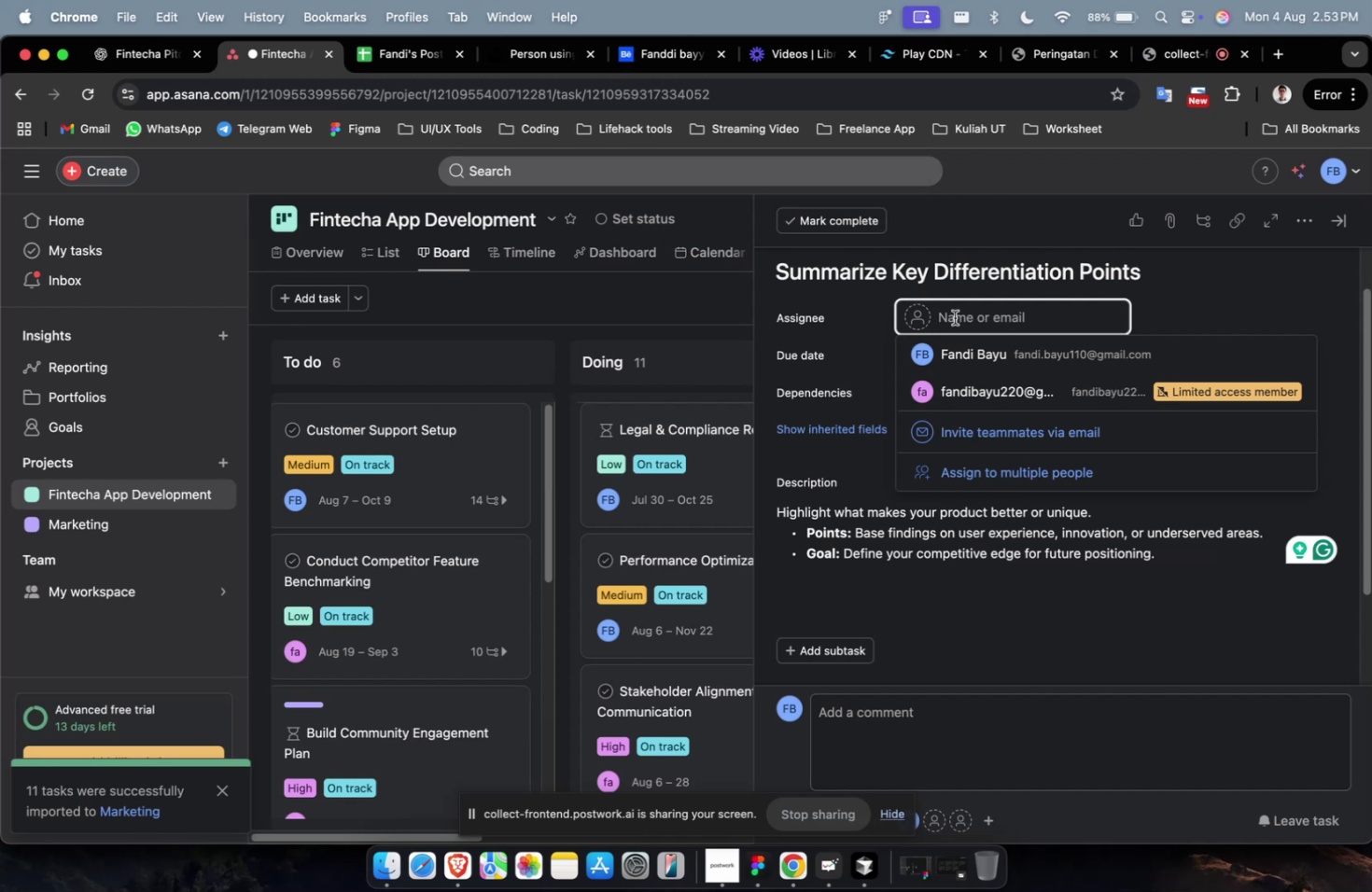 
wait(27.65)
 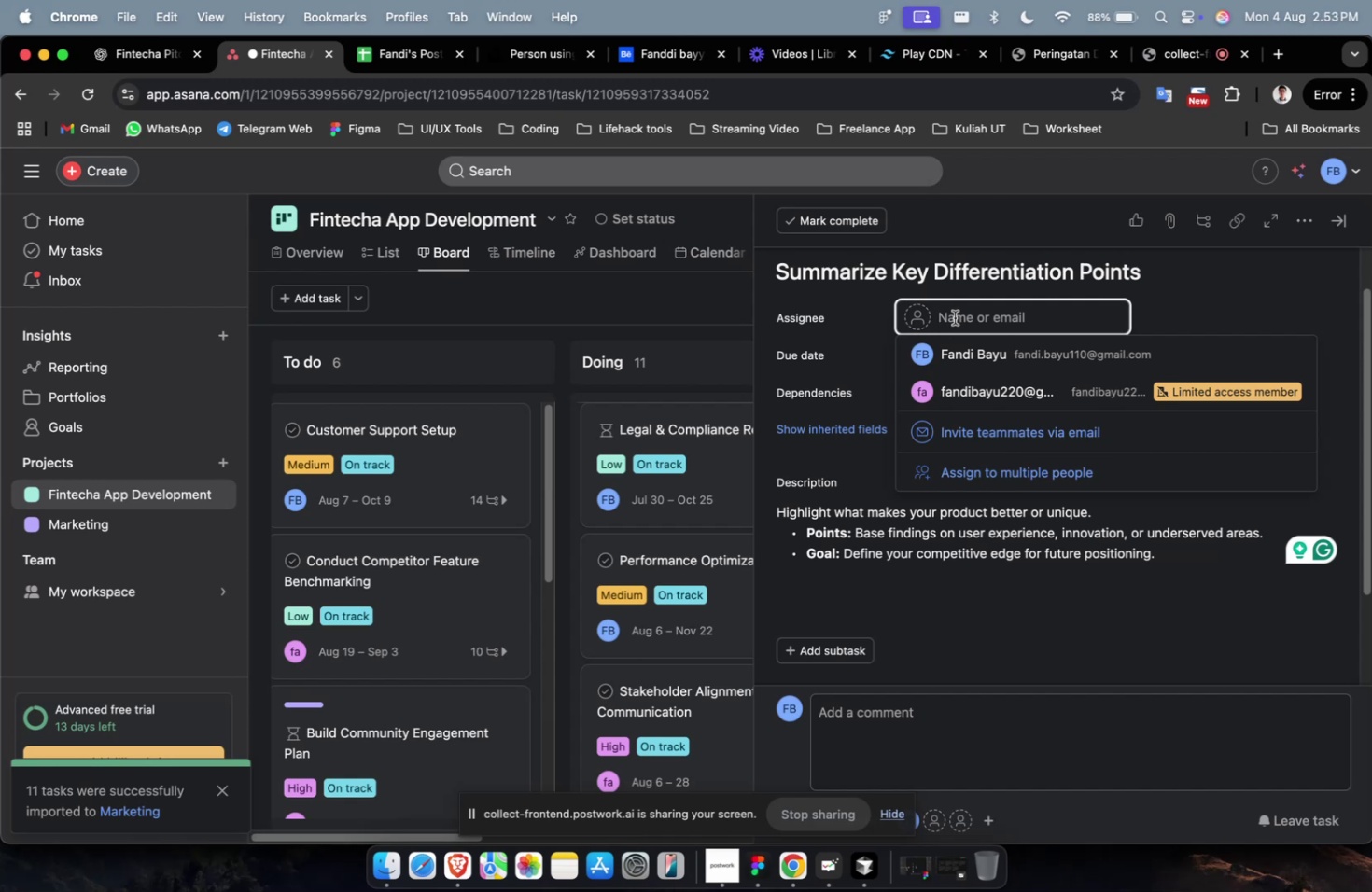 
left_click([1043, 394])
 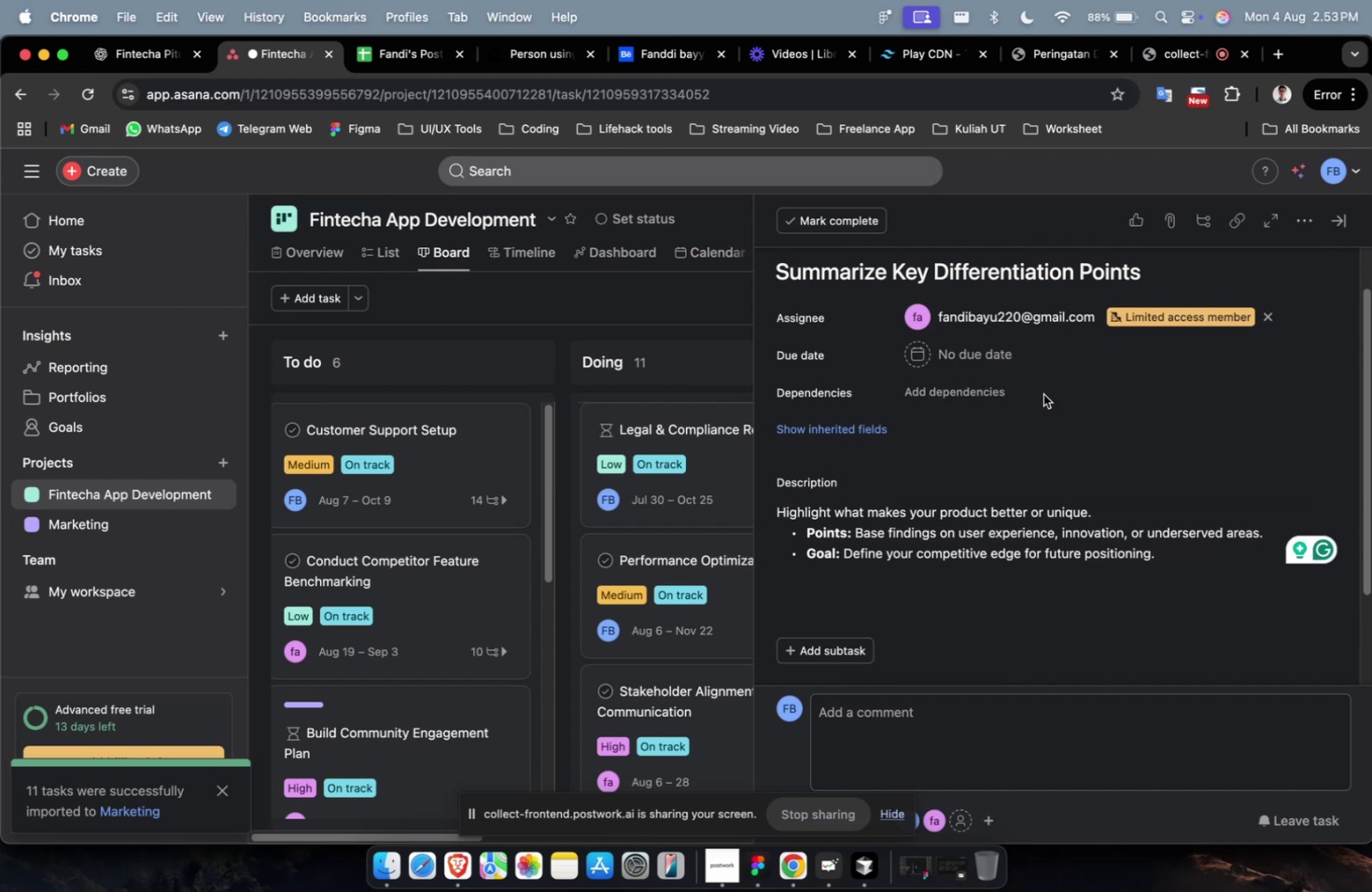 
wait(7.64)
 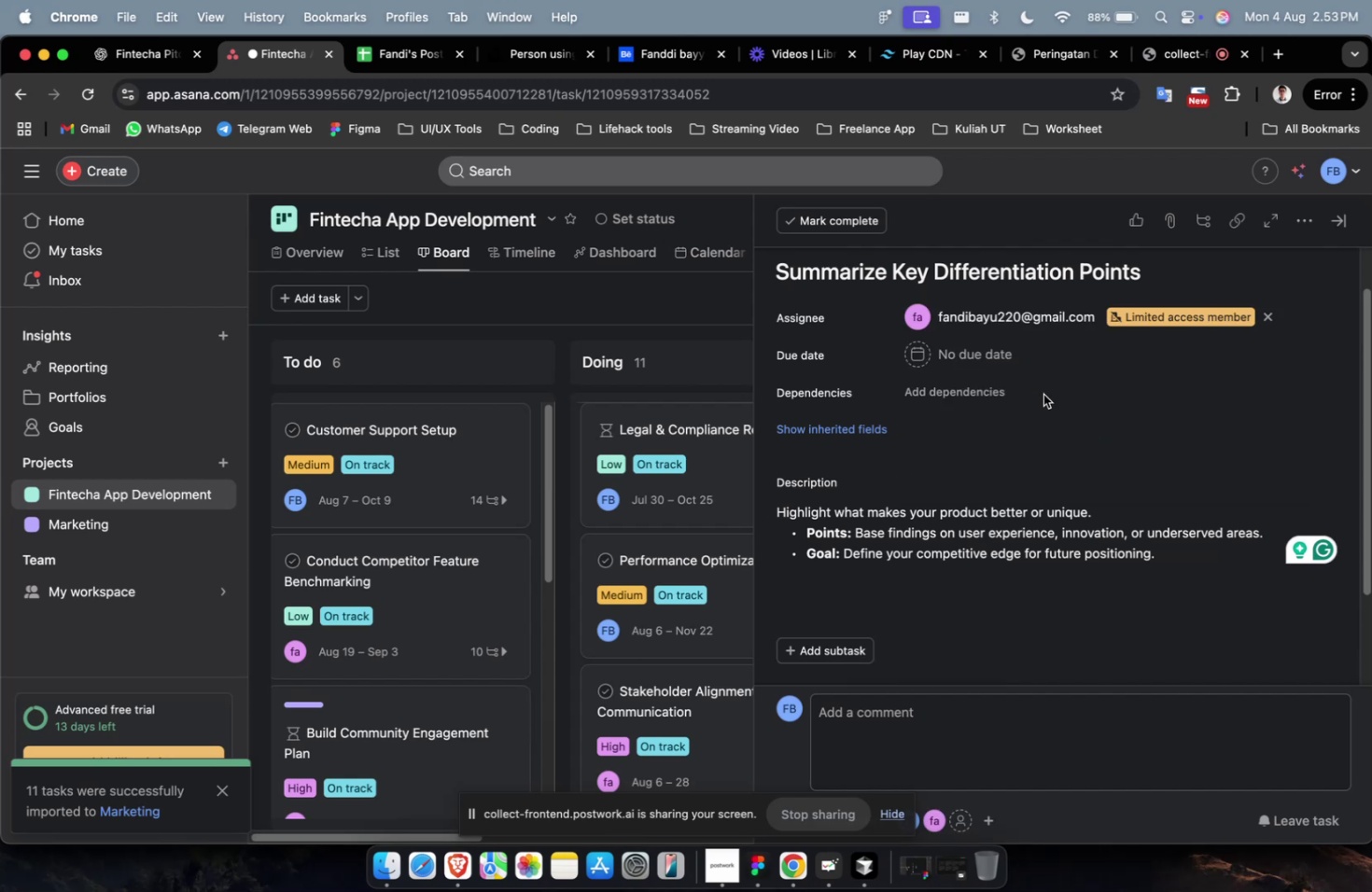 
scroll: coordinate [1057, 516], scroll_direction: down, amount: 2.0
 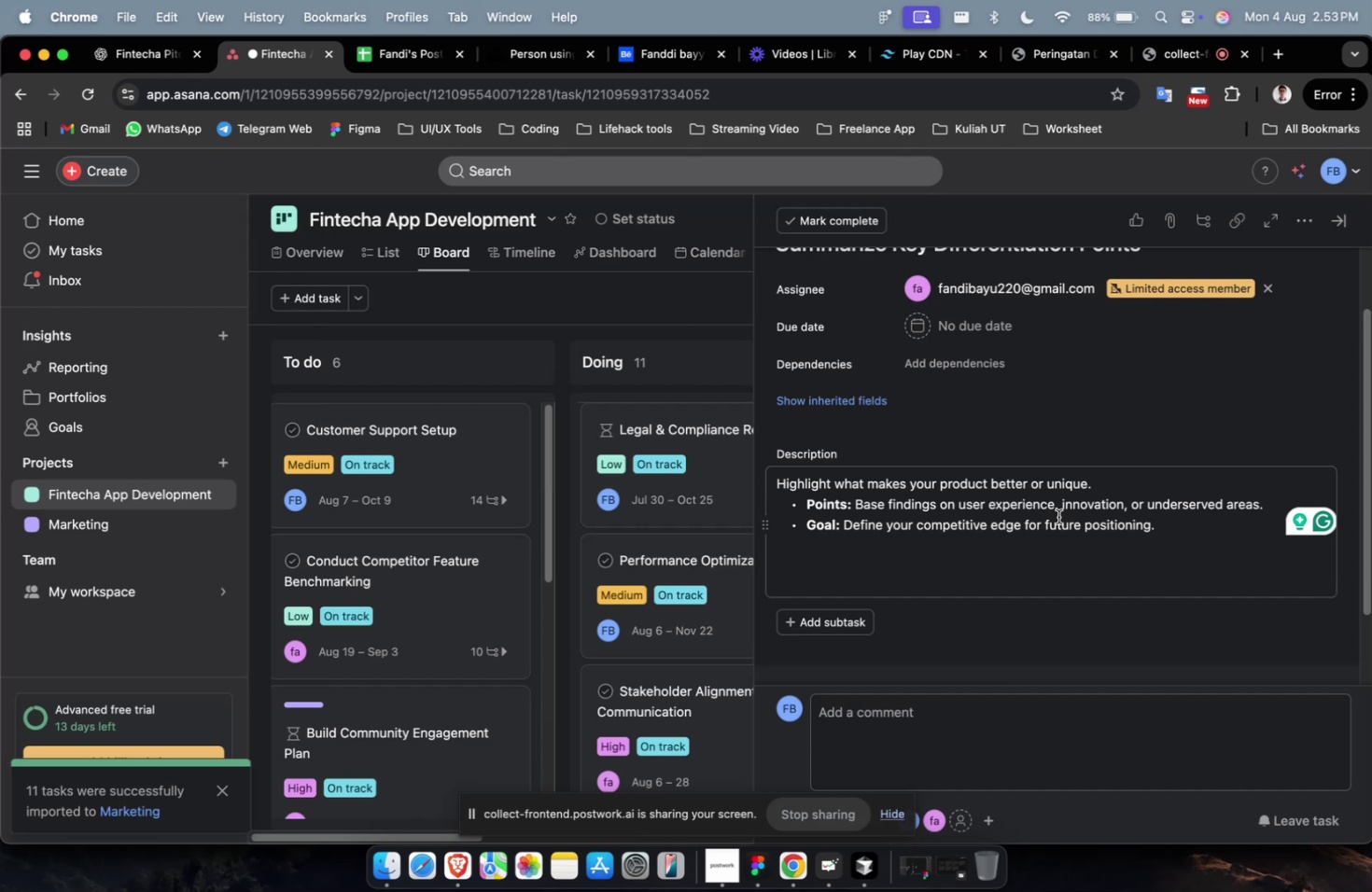 
wait(6.66)
 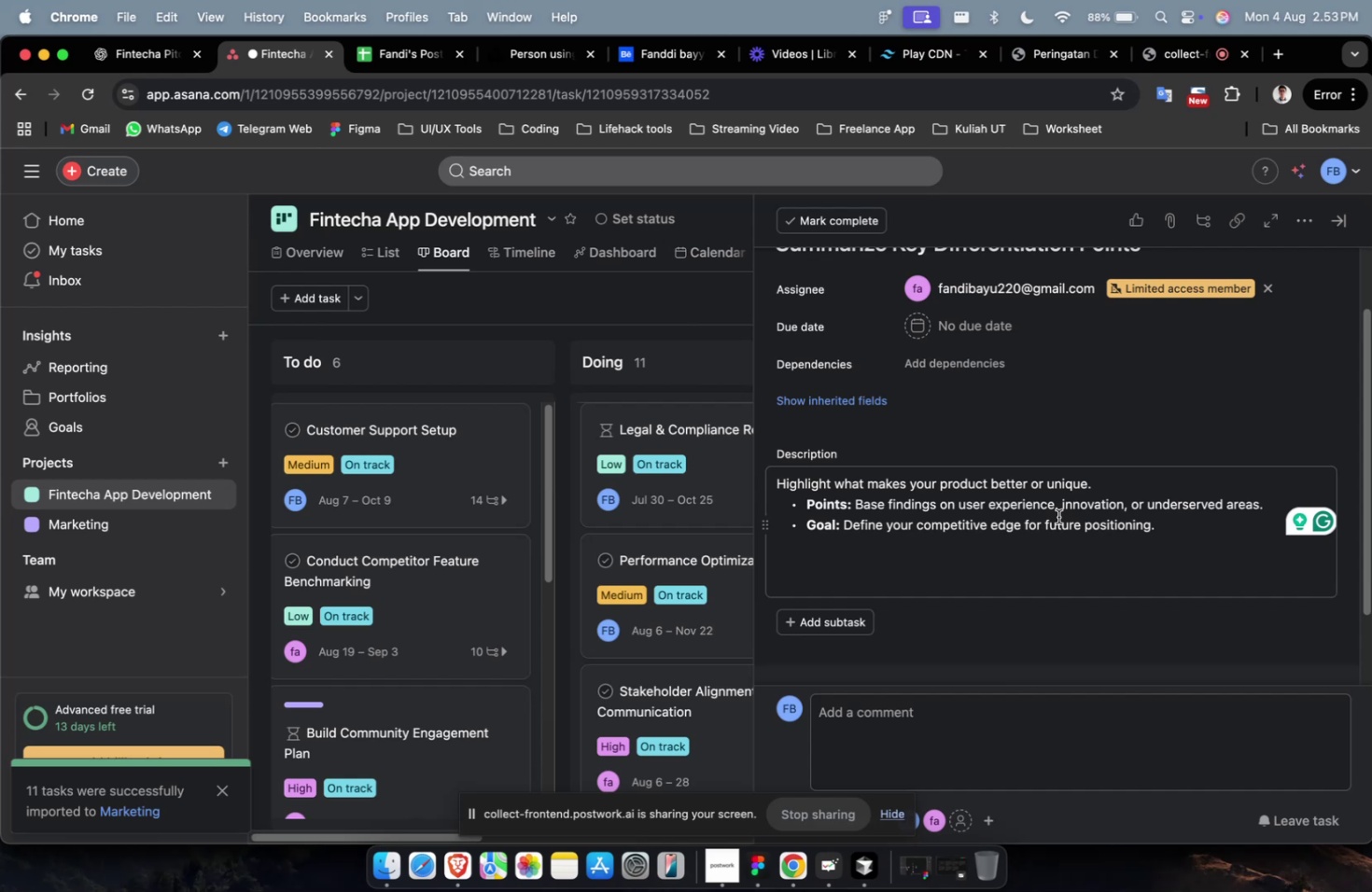 
scroll: coordinate [996, 330], scroll_direction: up, amount: 1.0
 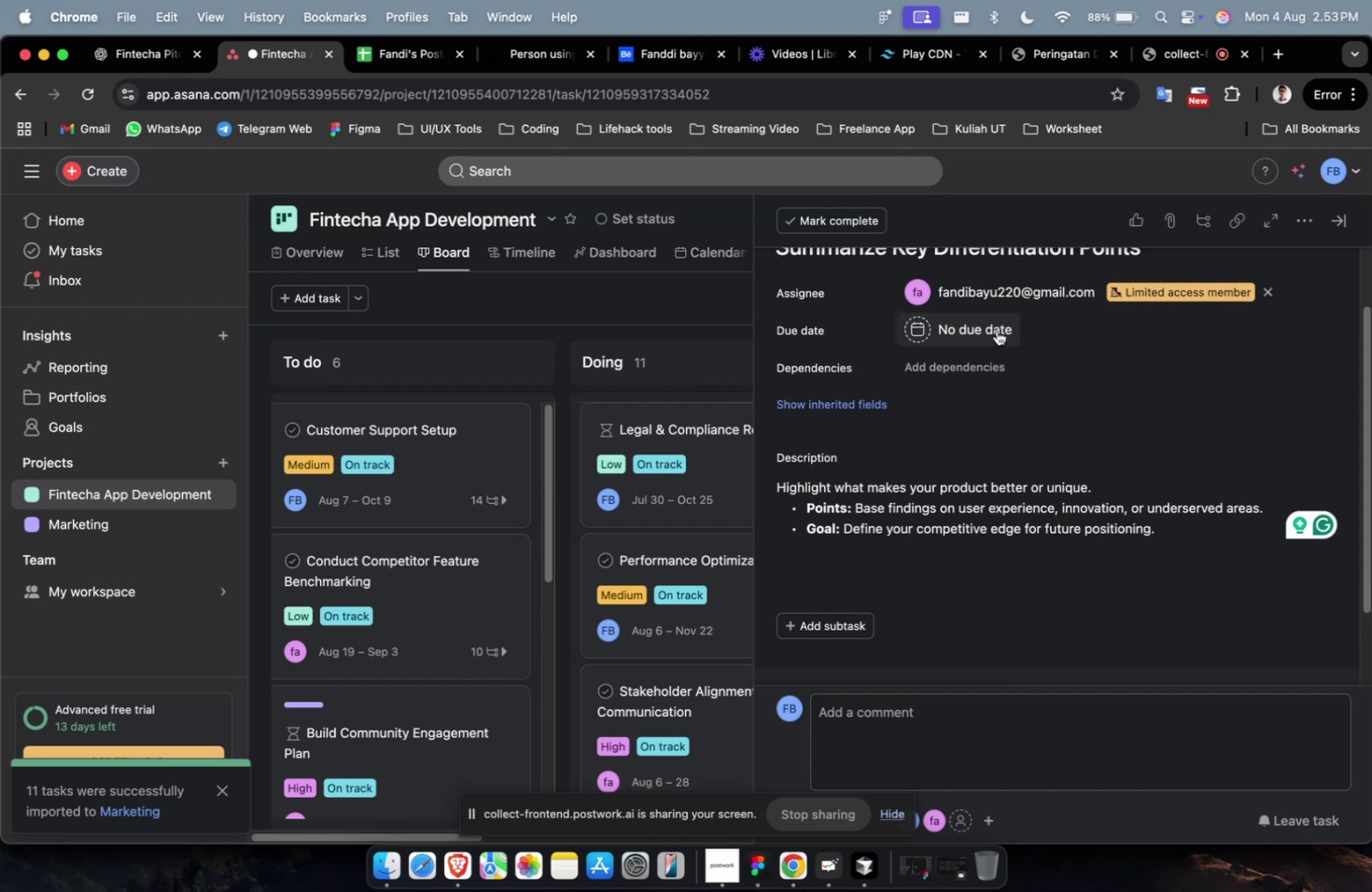 
left_click([996, 330])
 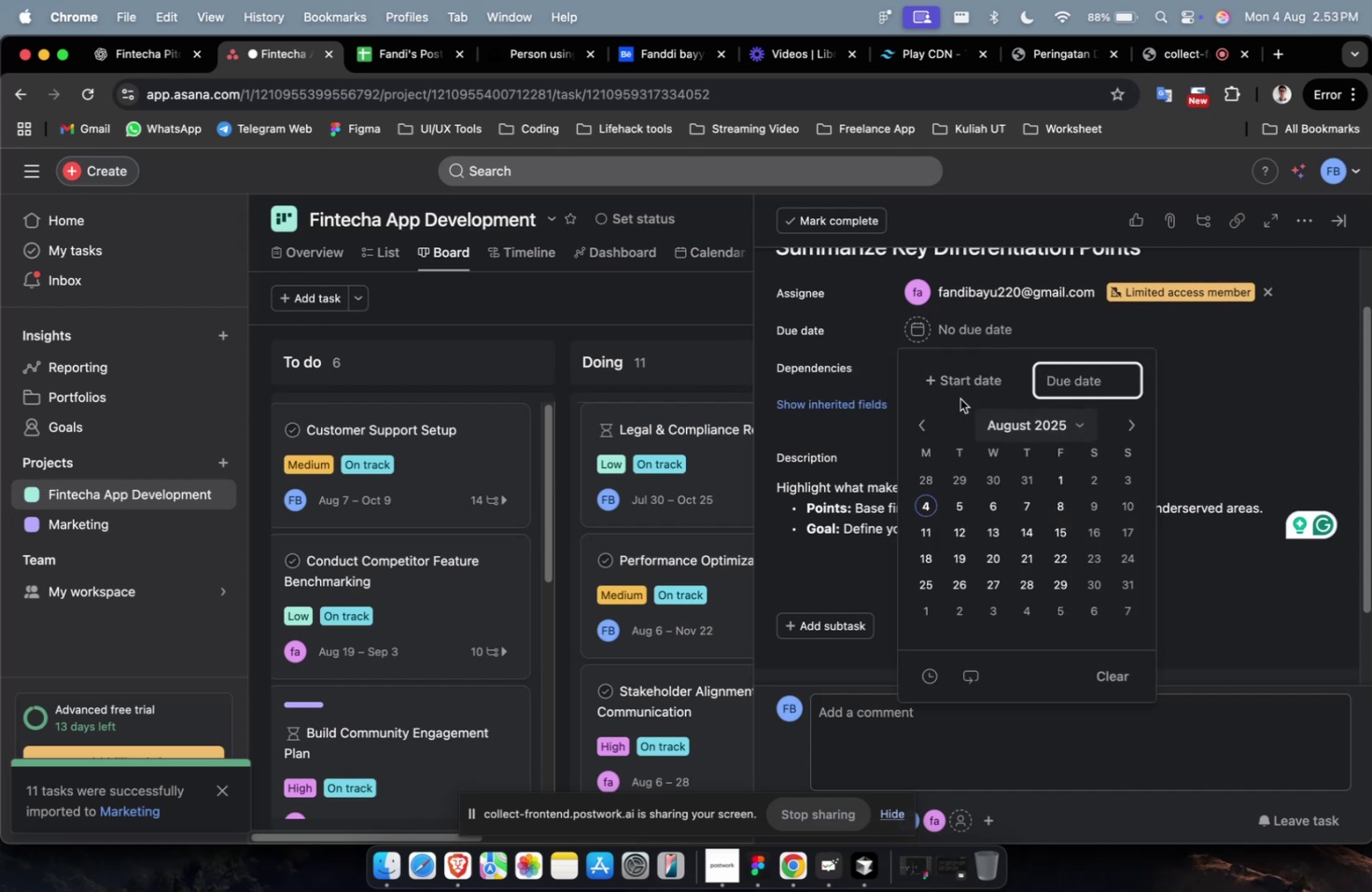 
double_click([950, 383])
 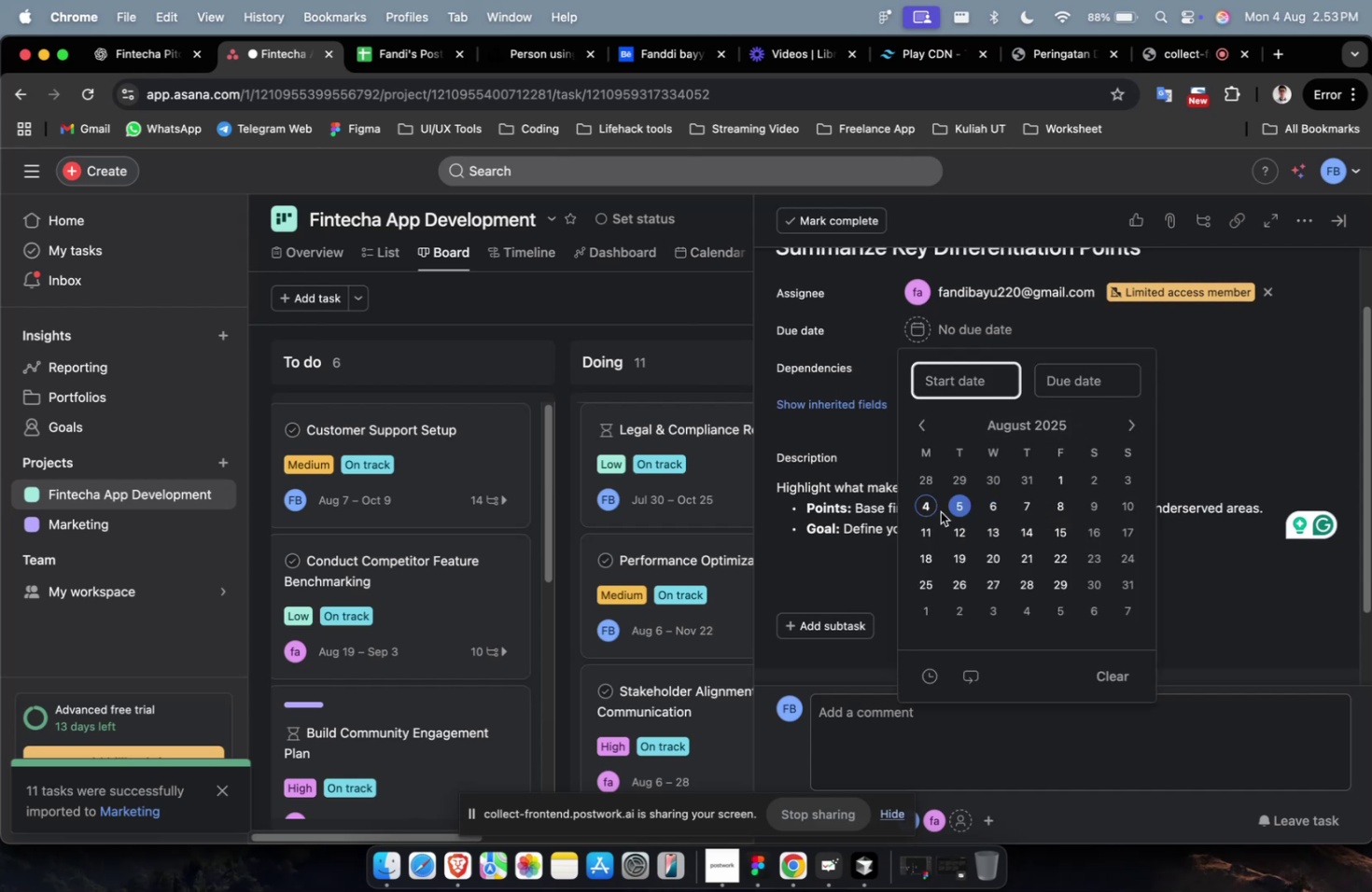 
triple_click([940, 507])
 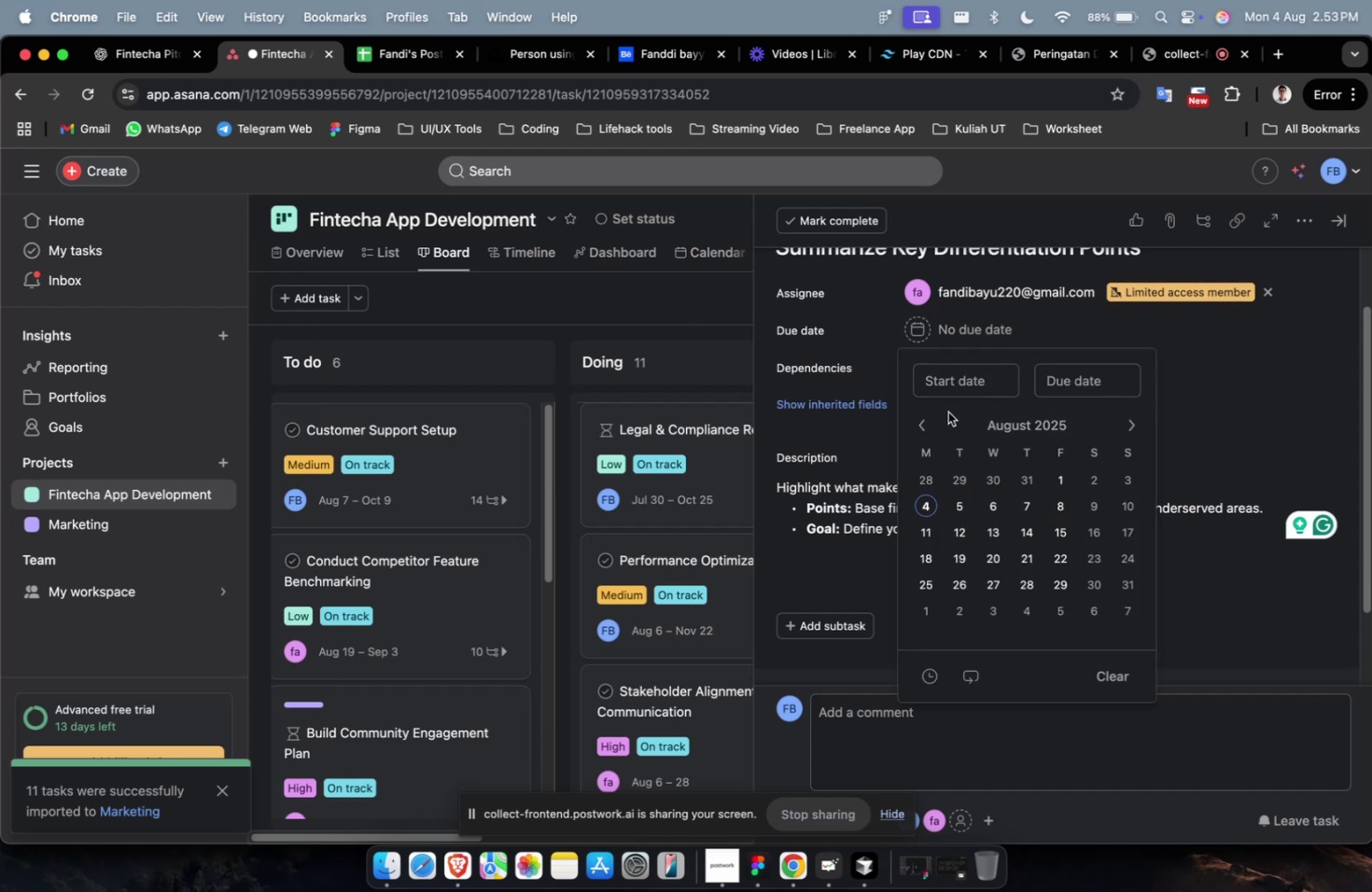 
left_click([947, 387])
 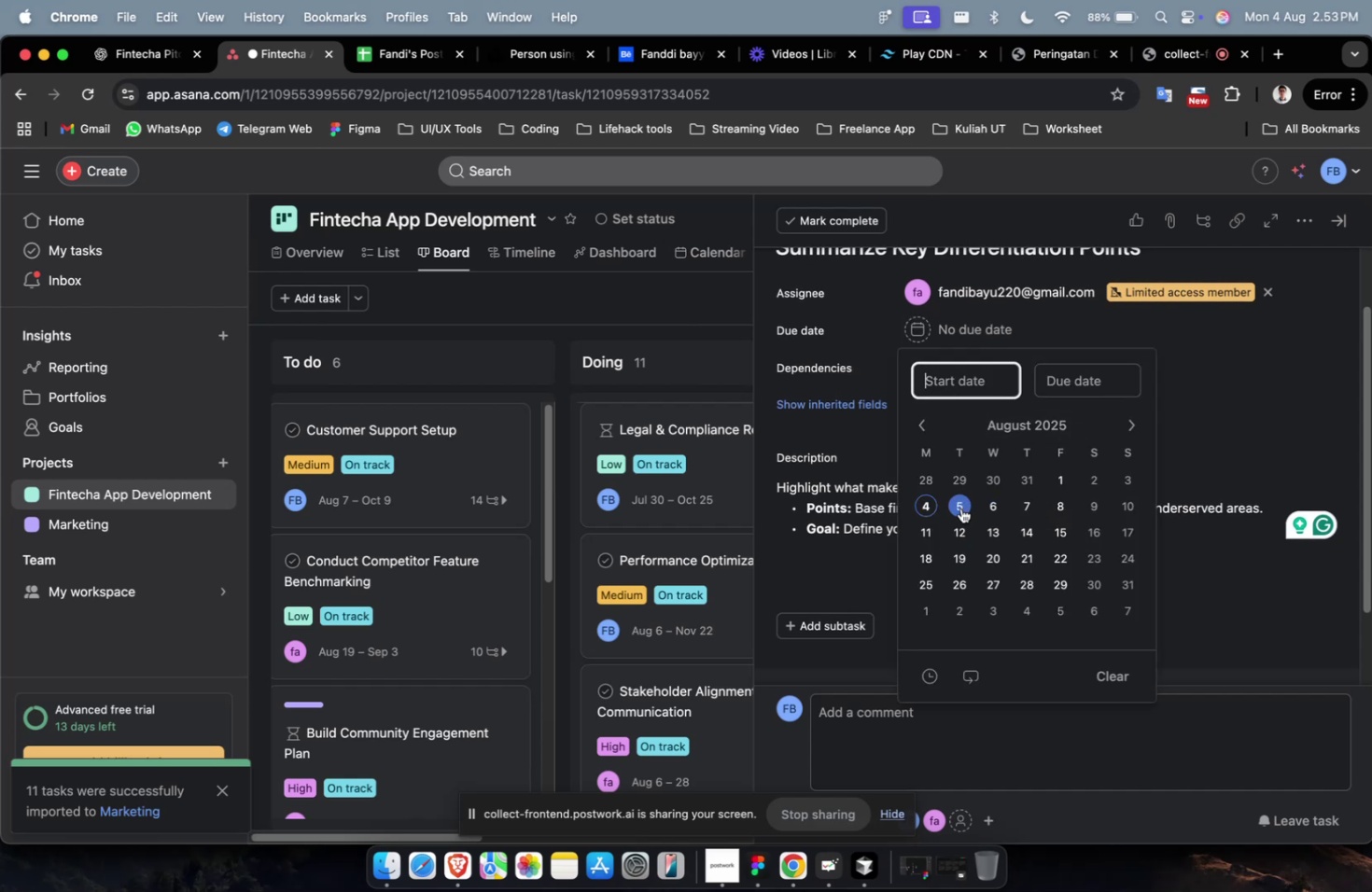 
double_click([960, 508])
 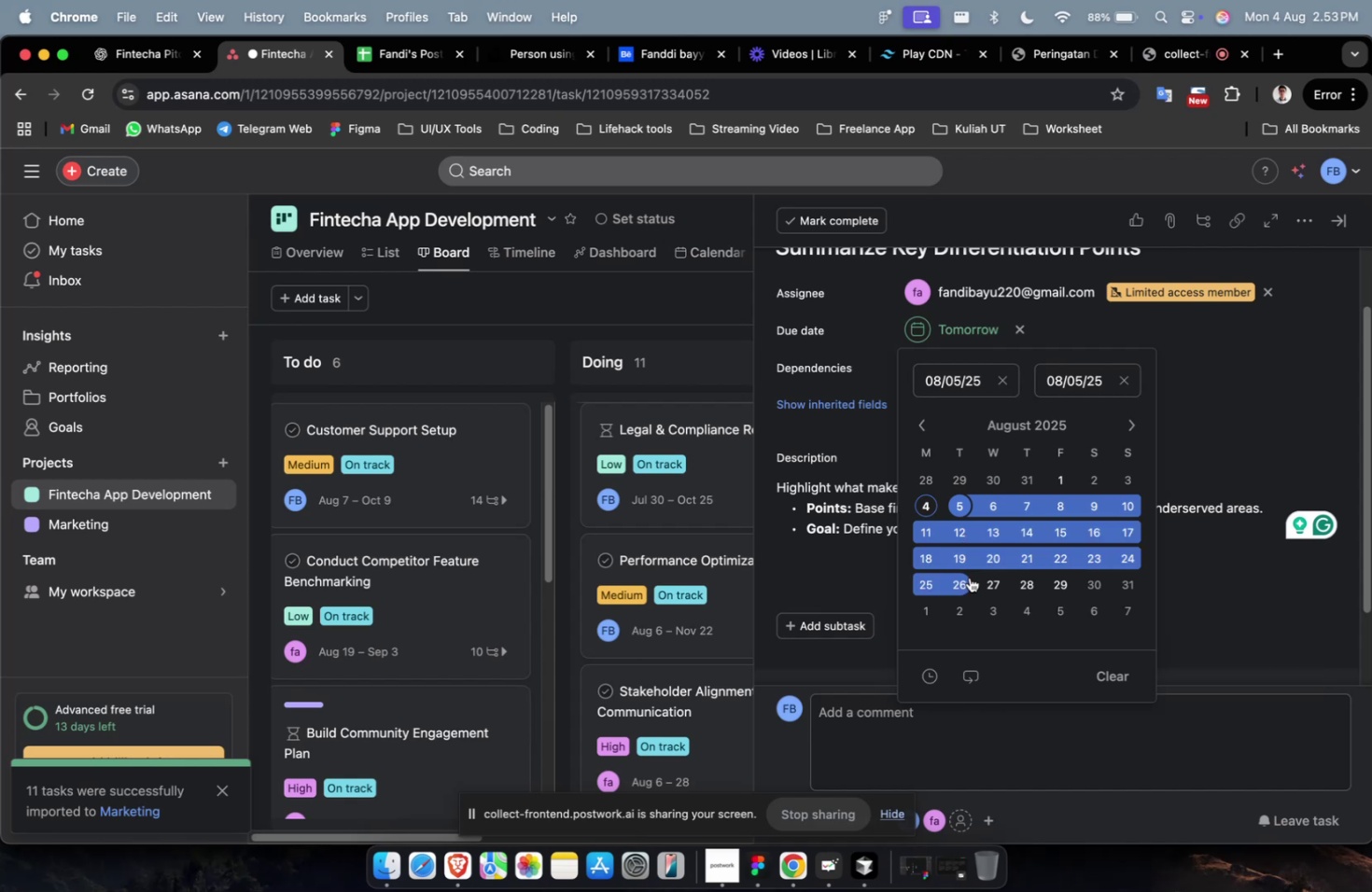 
left_click([967, 581])
 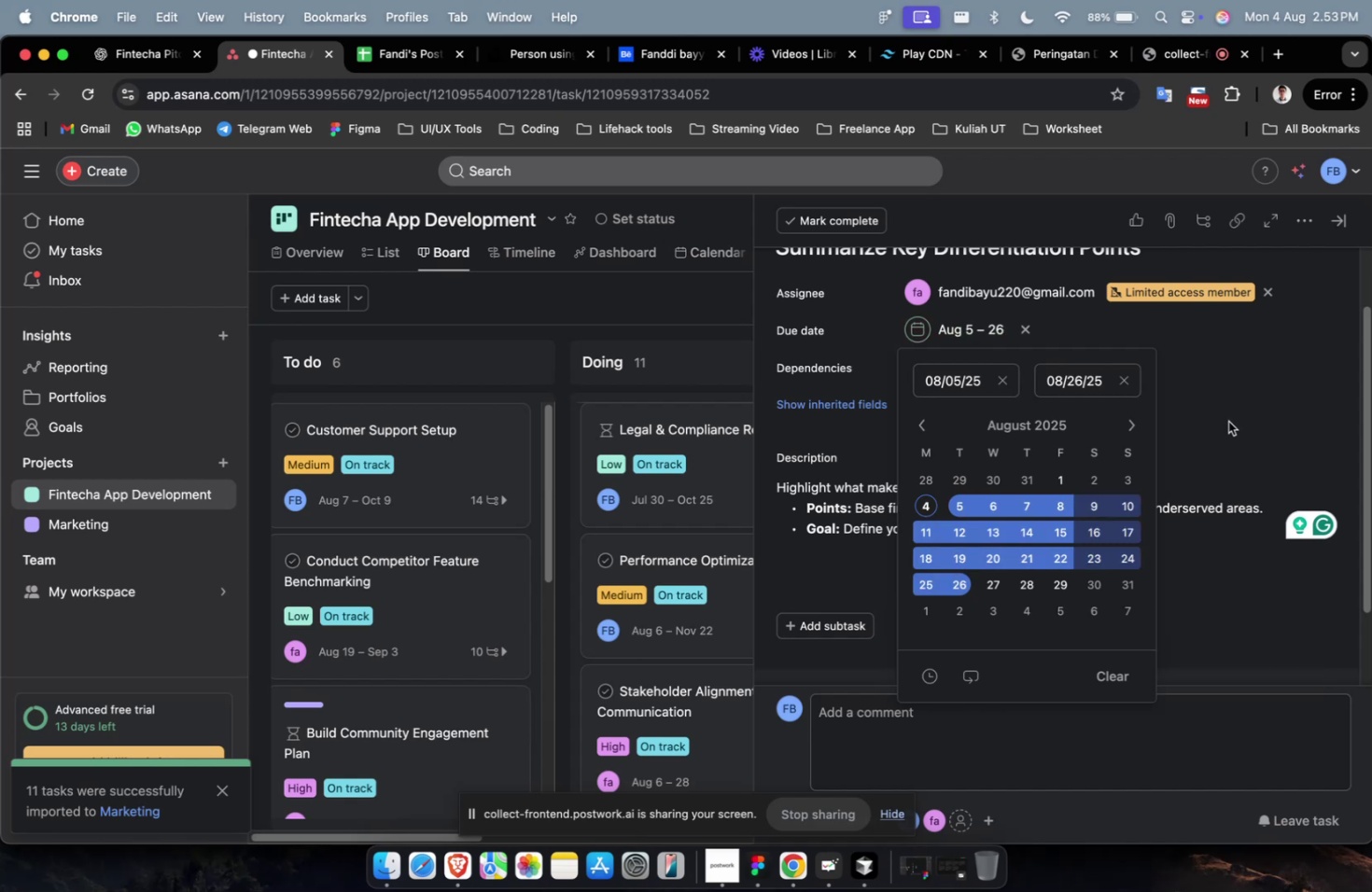 
double_click([1229, 416])
 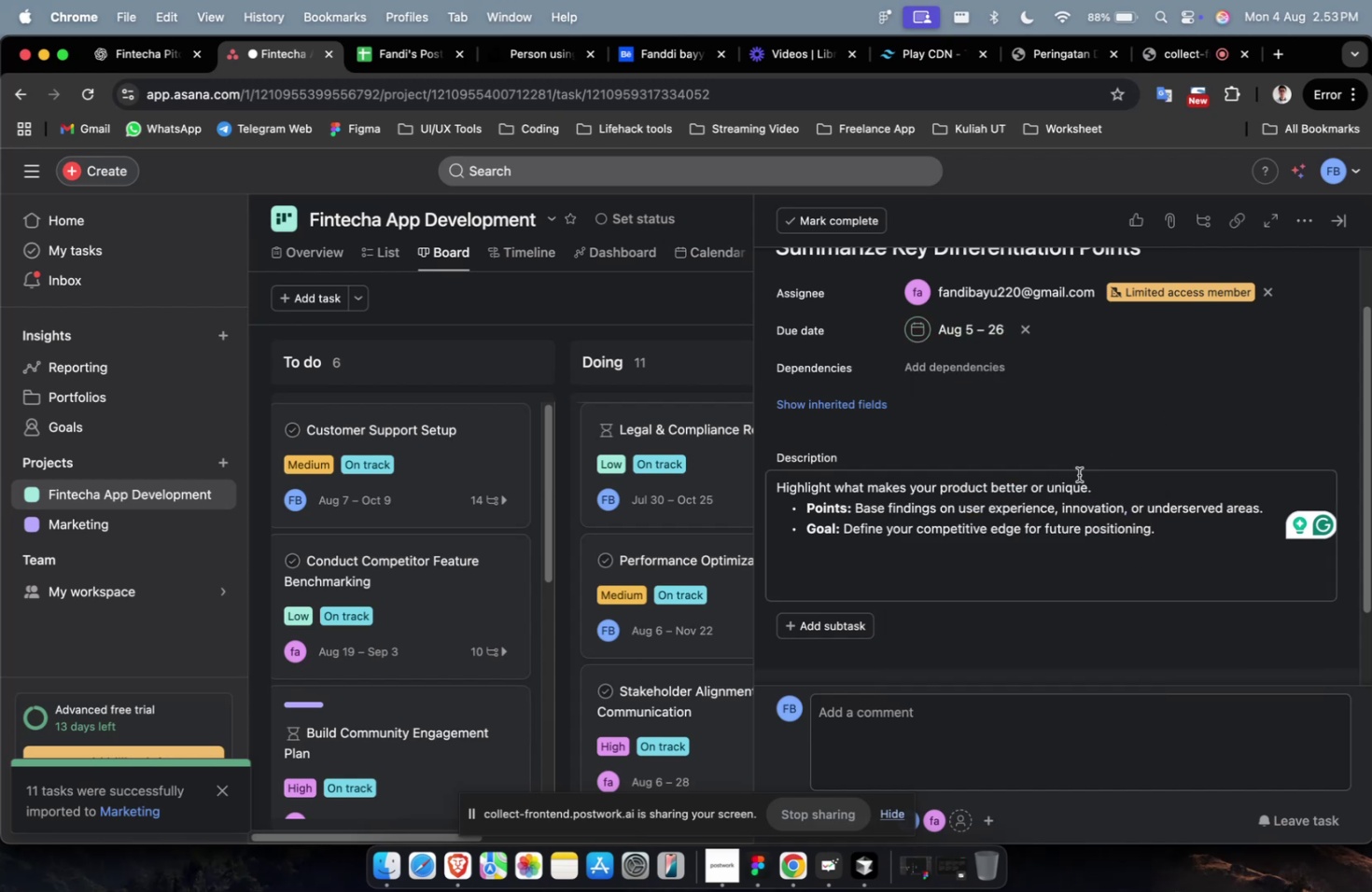 
scroll: coordinate [917, 546], scroll_direction: down, amount: 4.0
 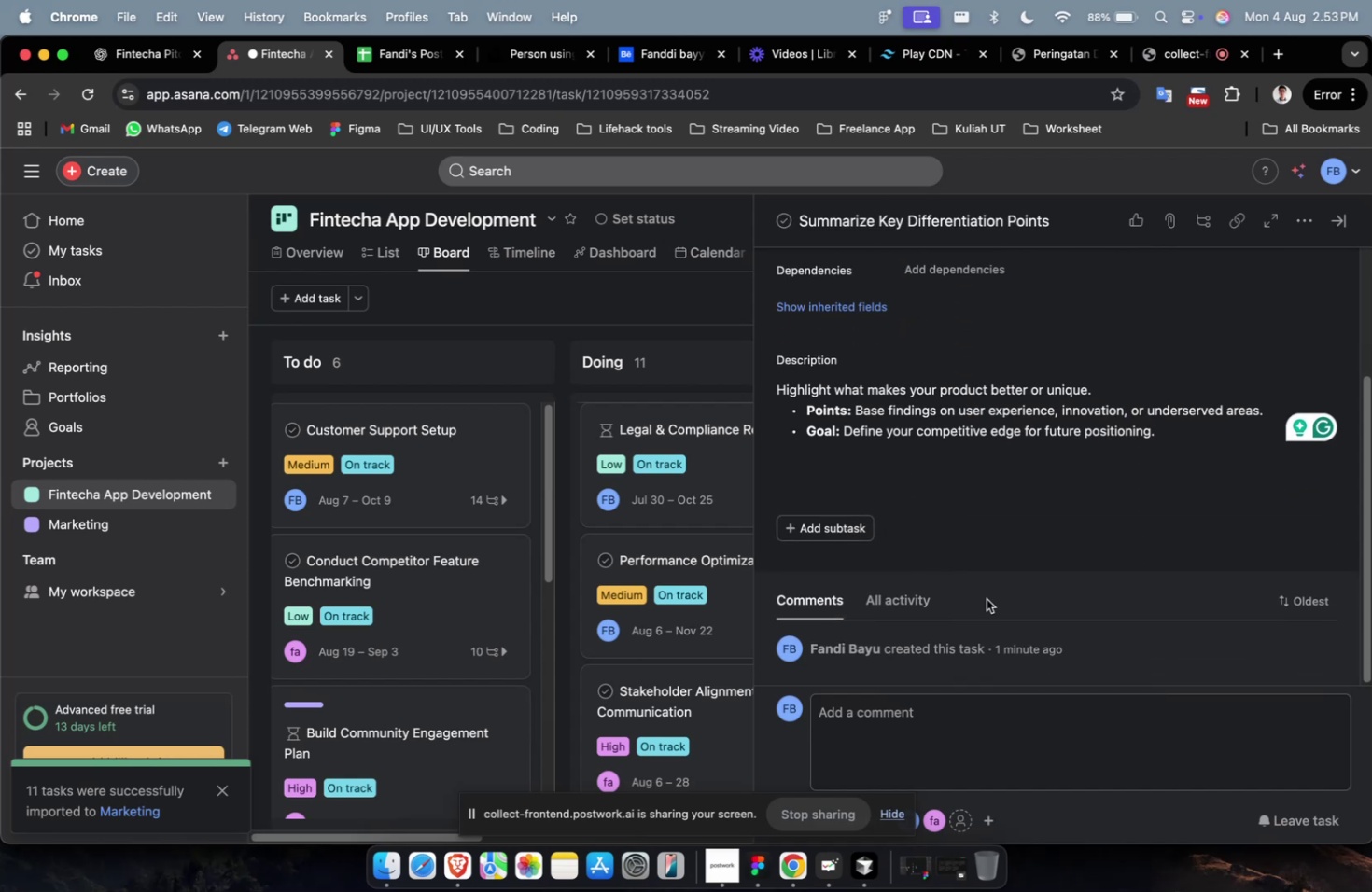 
scroll: coordinate [976, 587], scroll_direction: up, amount: 12.0
 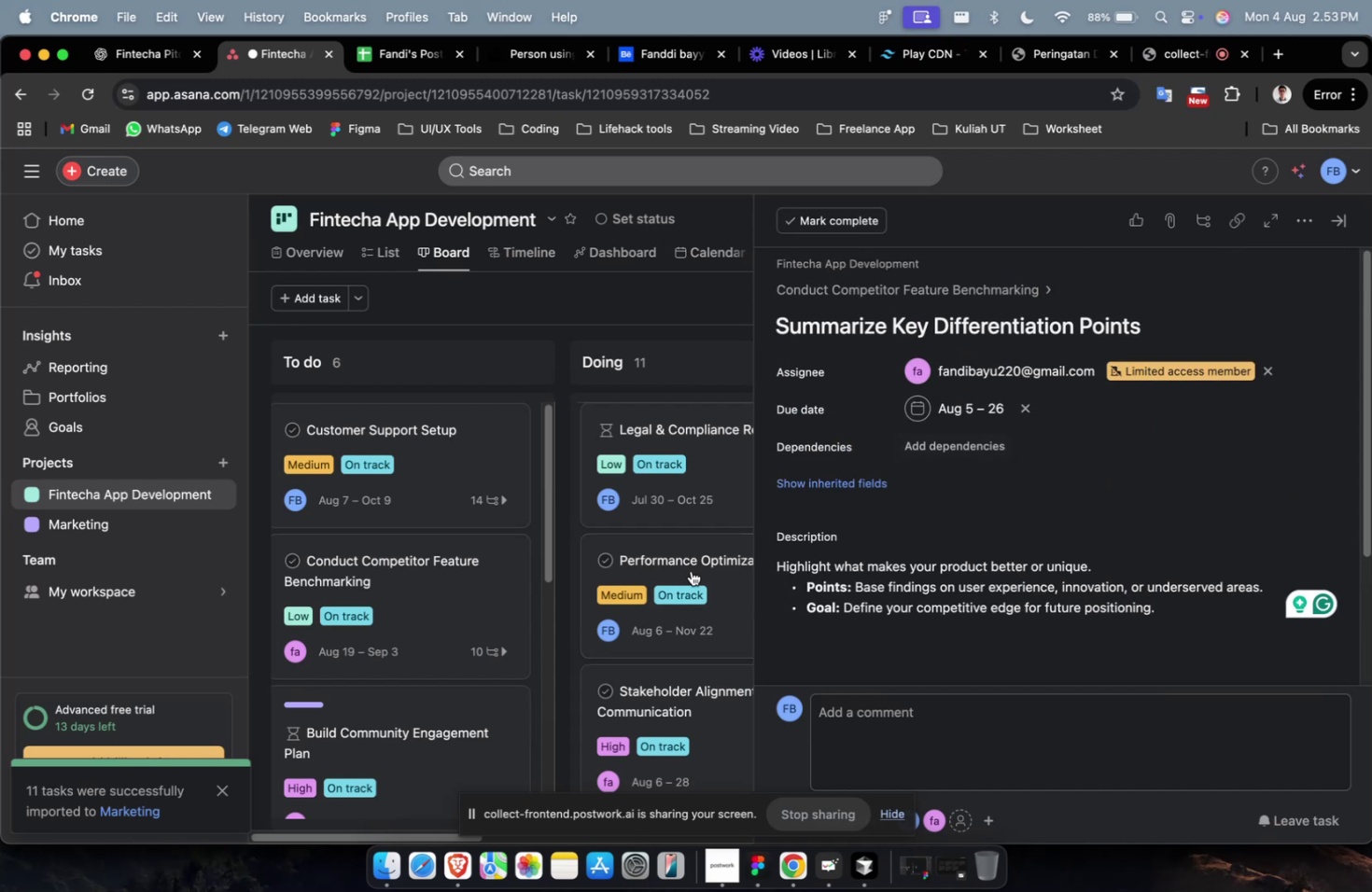 
scroll: coordinate [979, 495], scroll_direction: down, amount: 44.0
 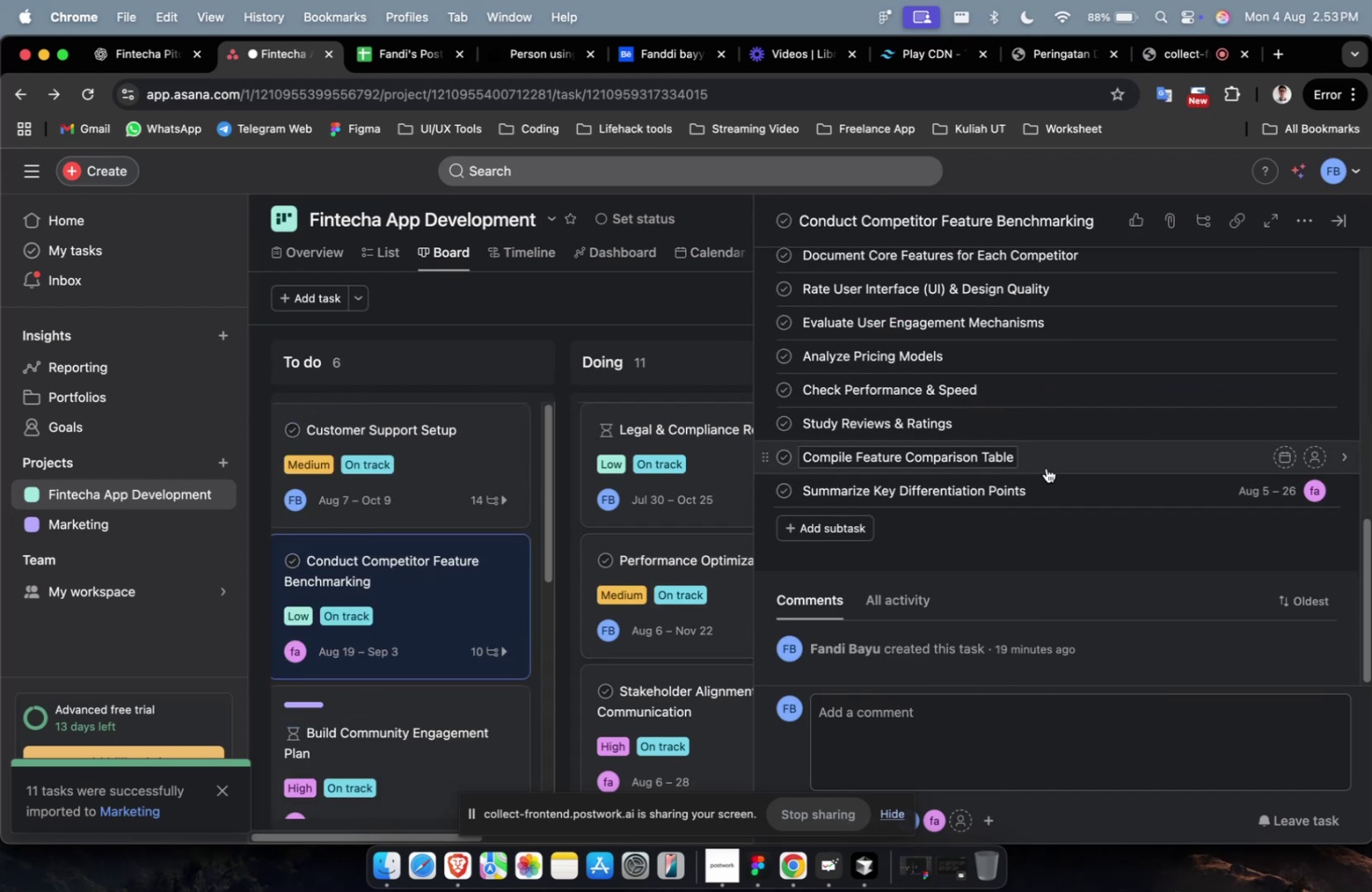 
left_click([1046, 467])
 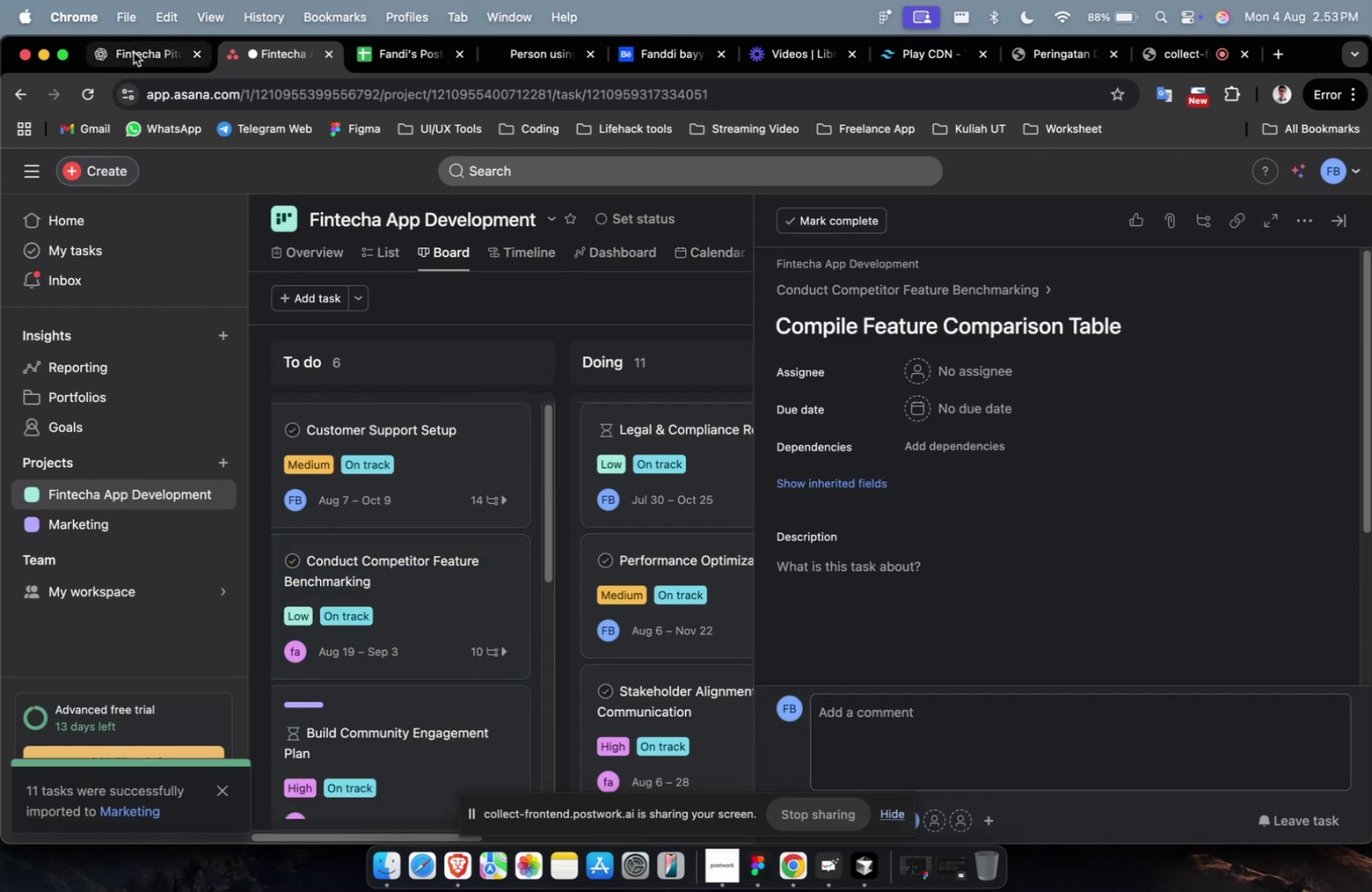 
left_click([133, 52])
 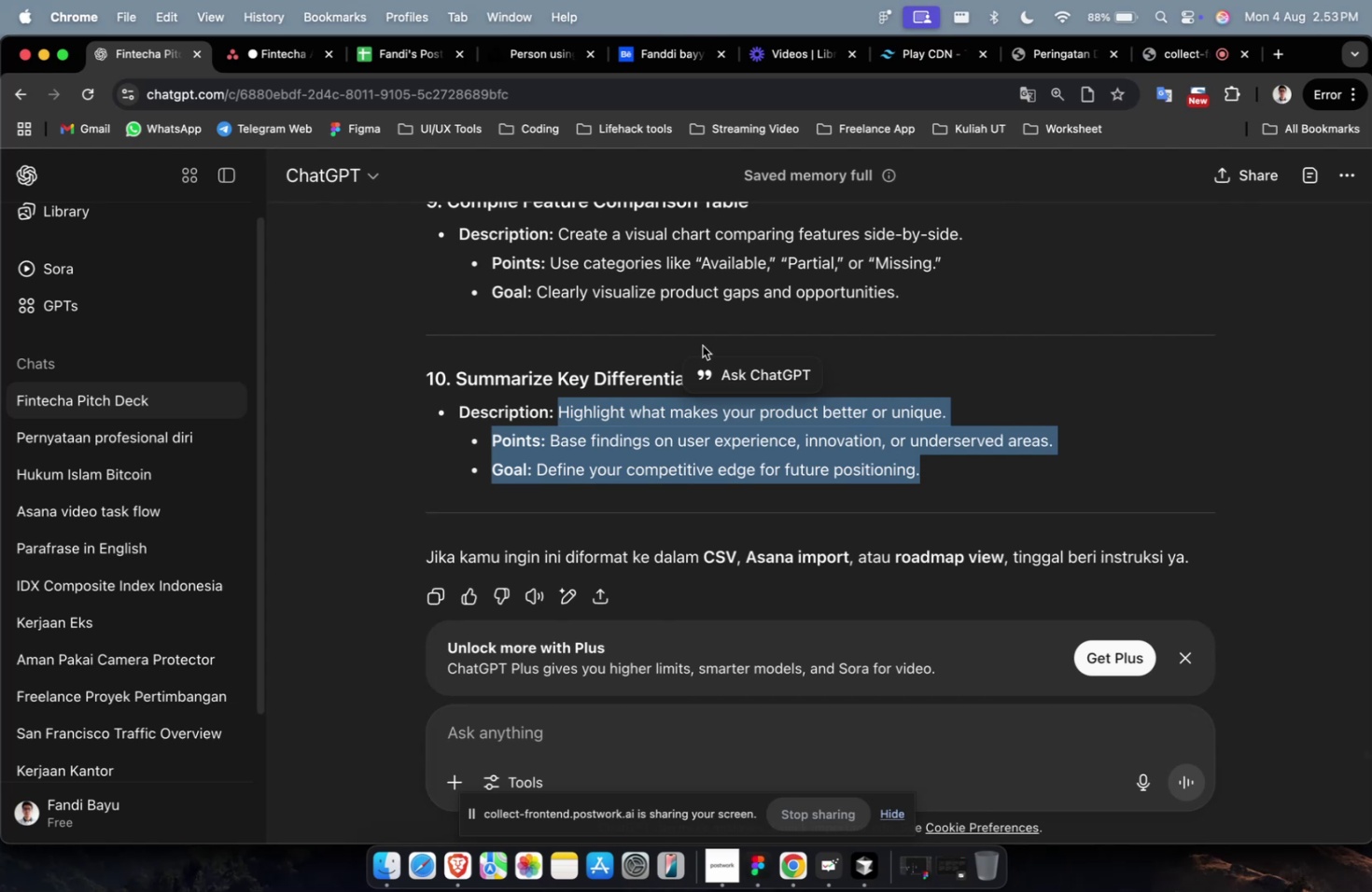 
scroll: coordinate [858, 351], scroll_direction: up, amount: 2.0
 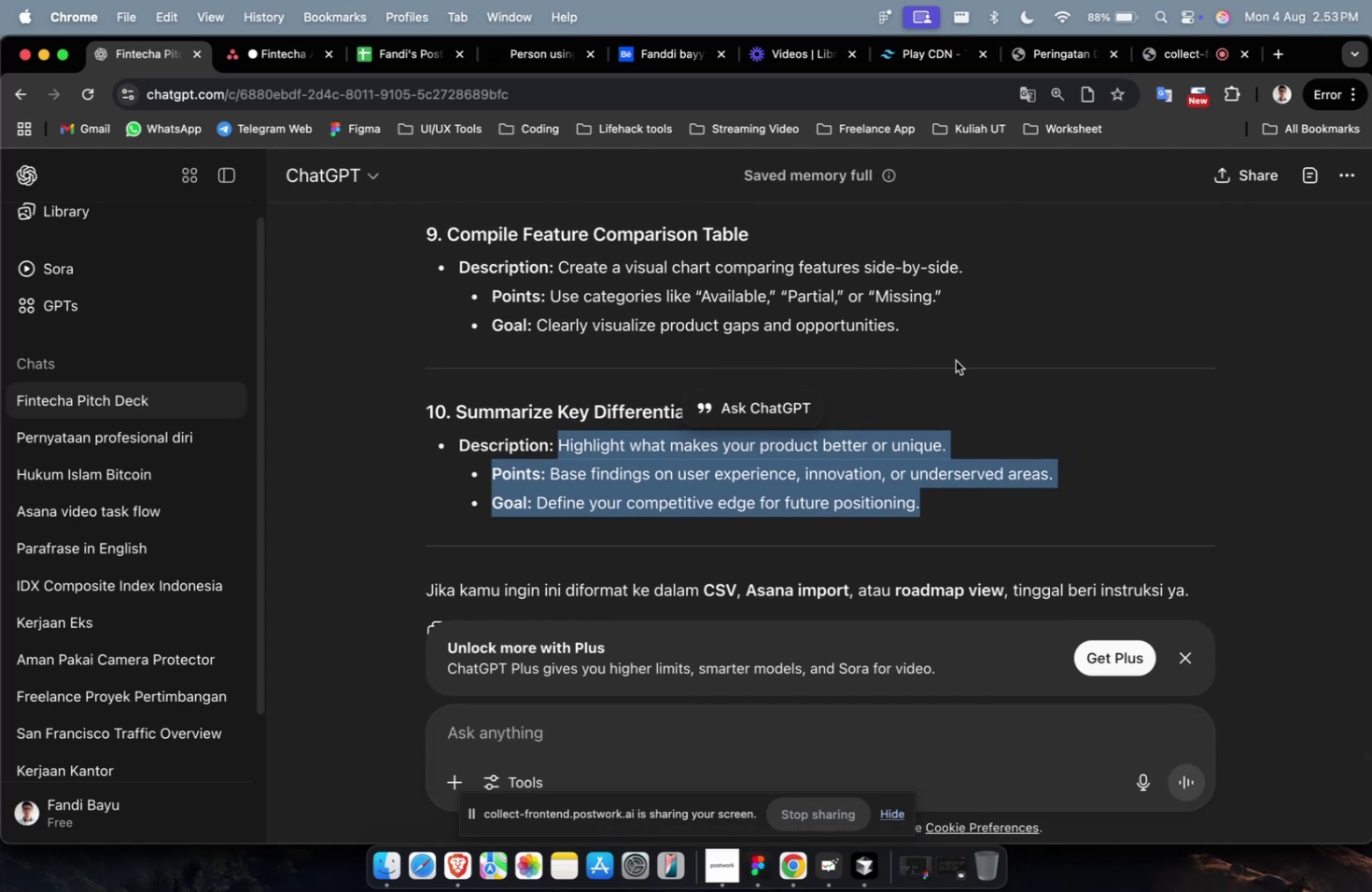 
left_click([956, 348])
 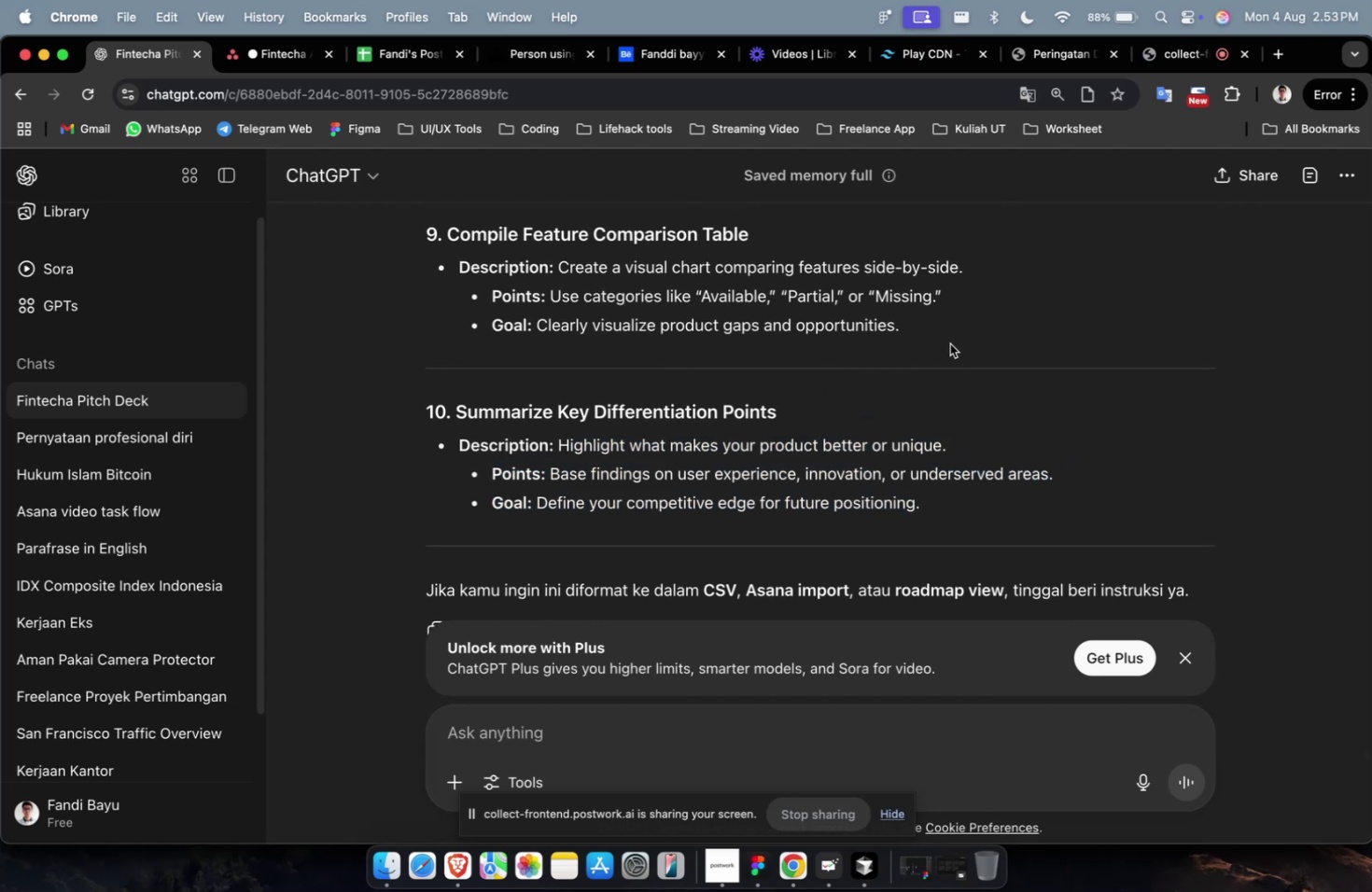 
left_click_drag(start_coordinate=[948, 342], to_coordinate=[555, 280])
 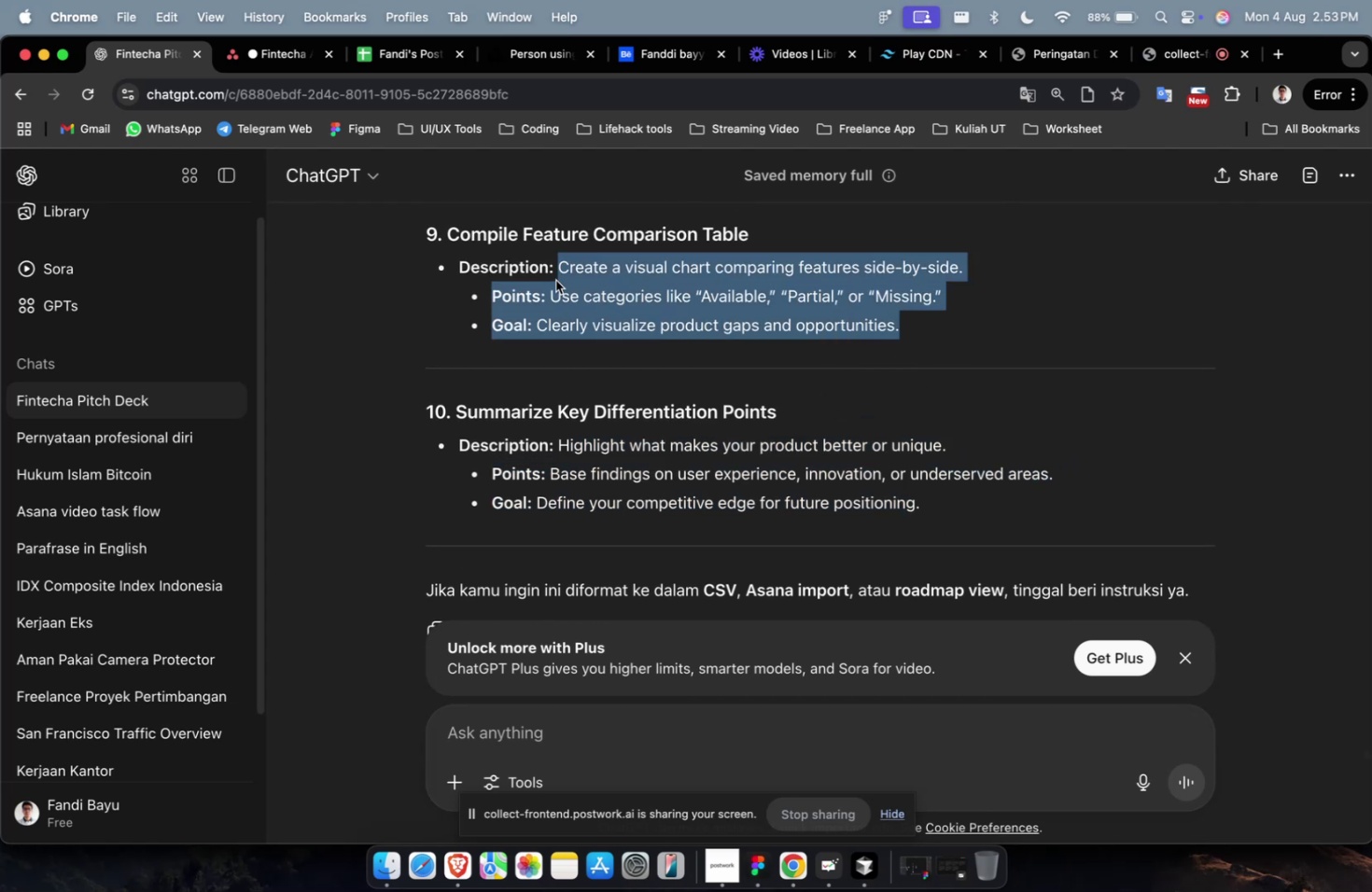 
key(Meta+C)
 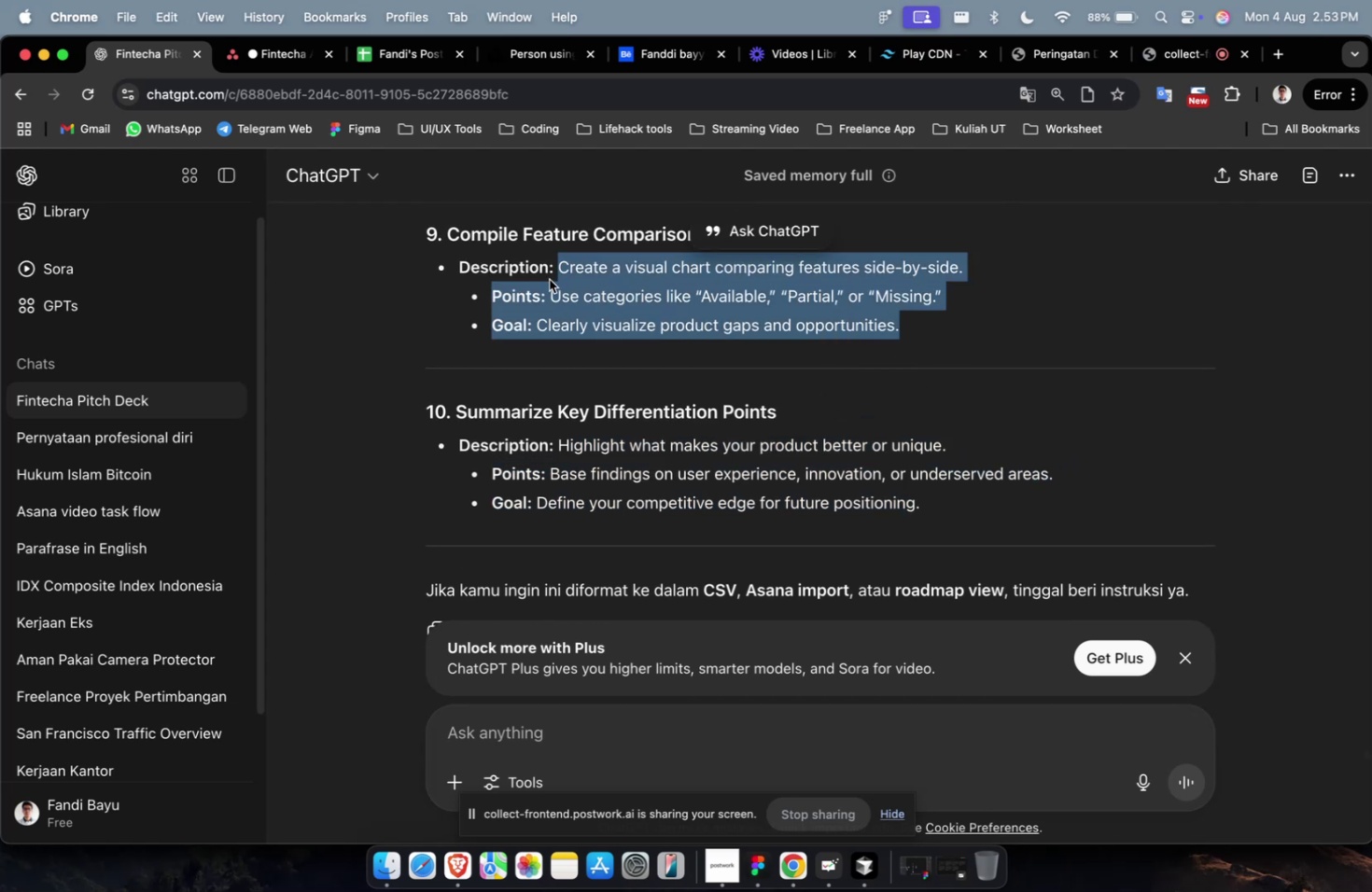 
key(Meta+C)
 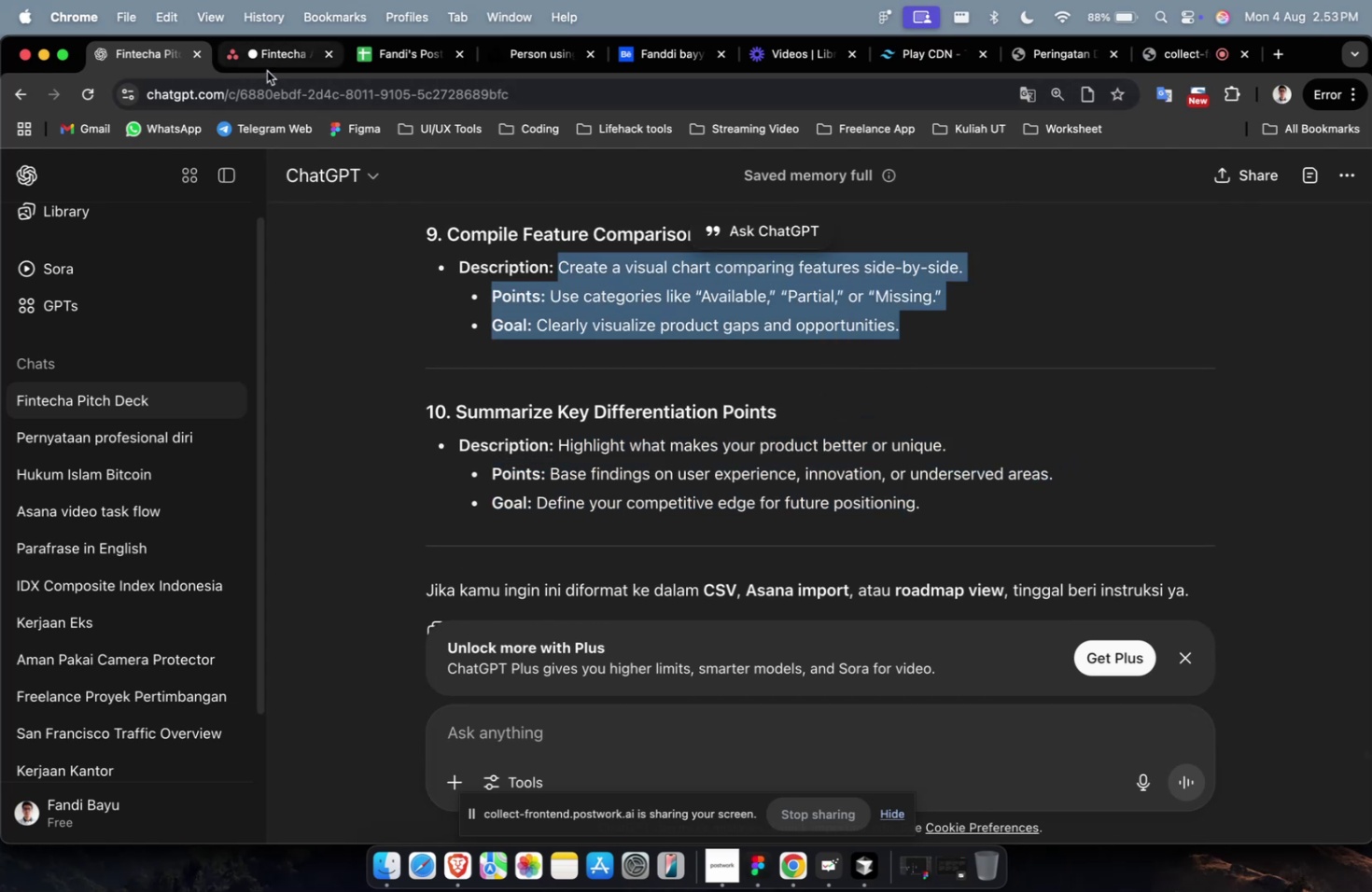 
left_click([266, 61])
 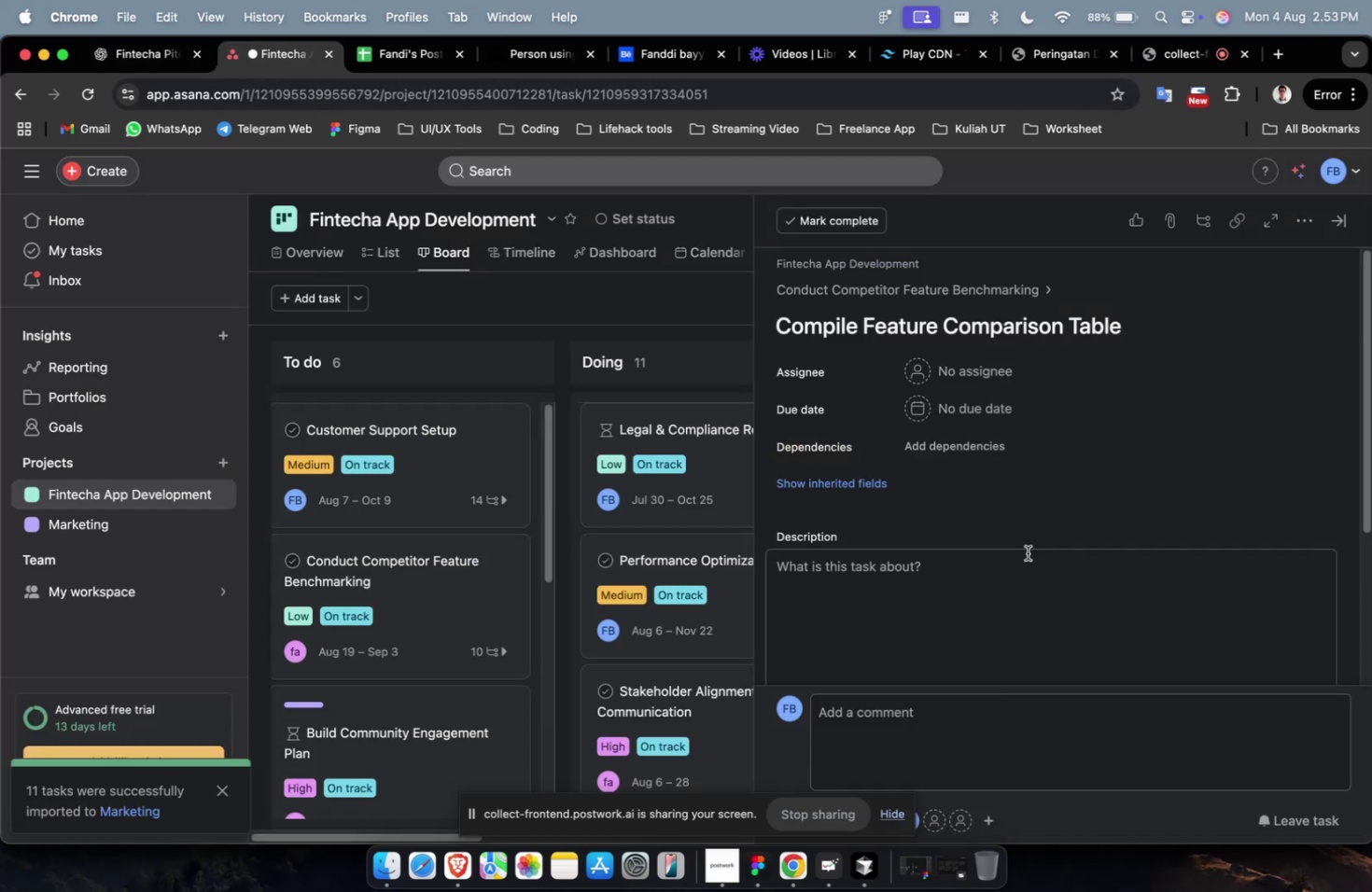 
left_click([1026, 576])
 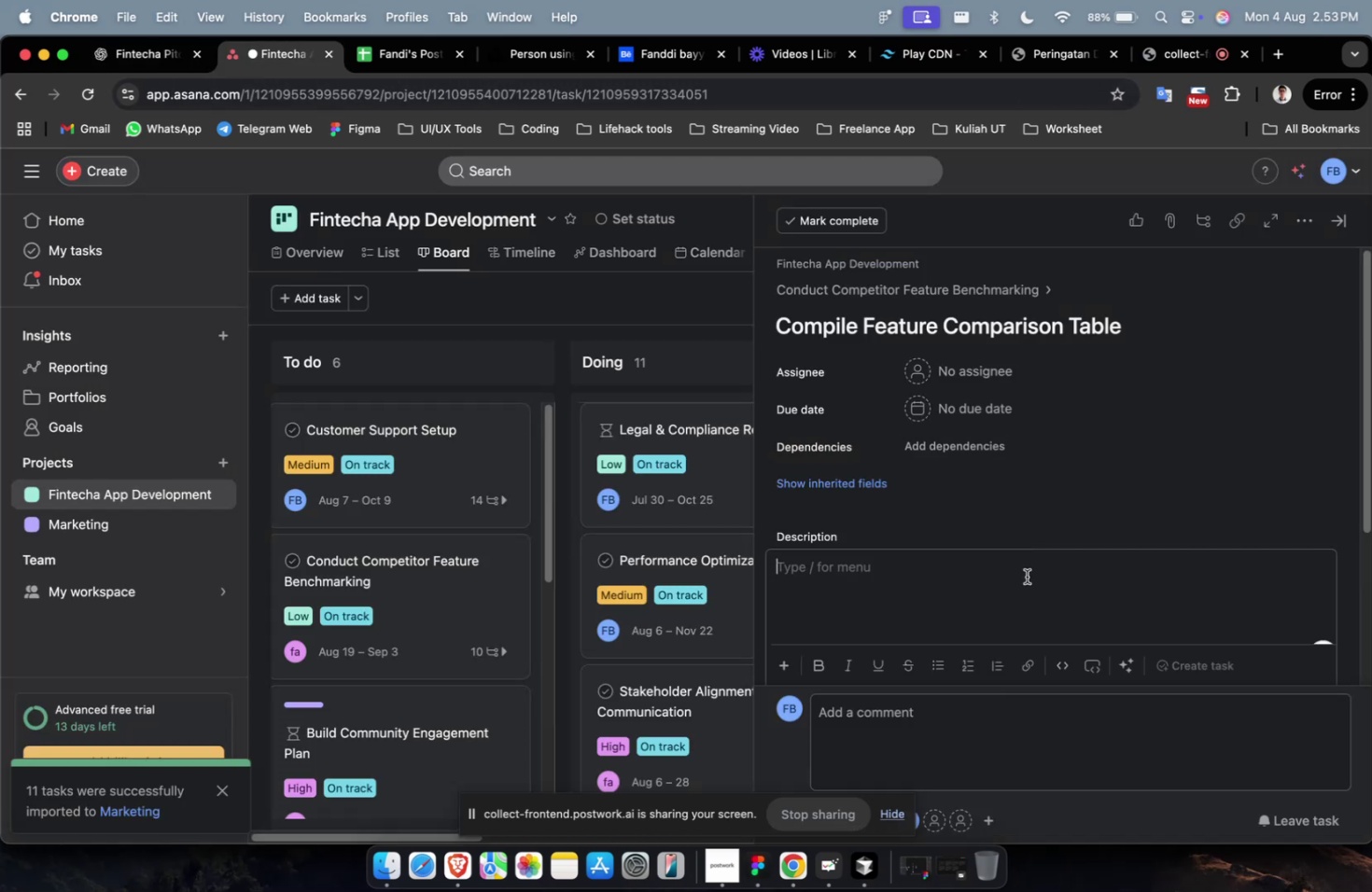 
key(Meta+V)
 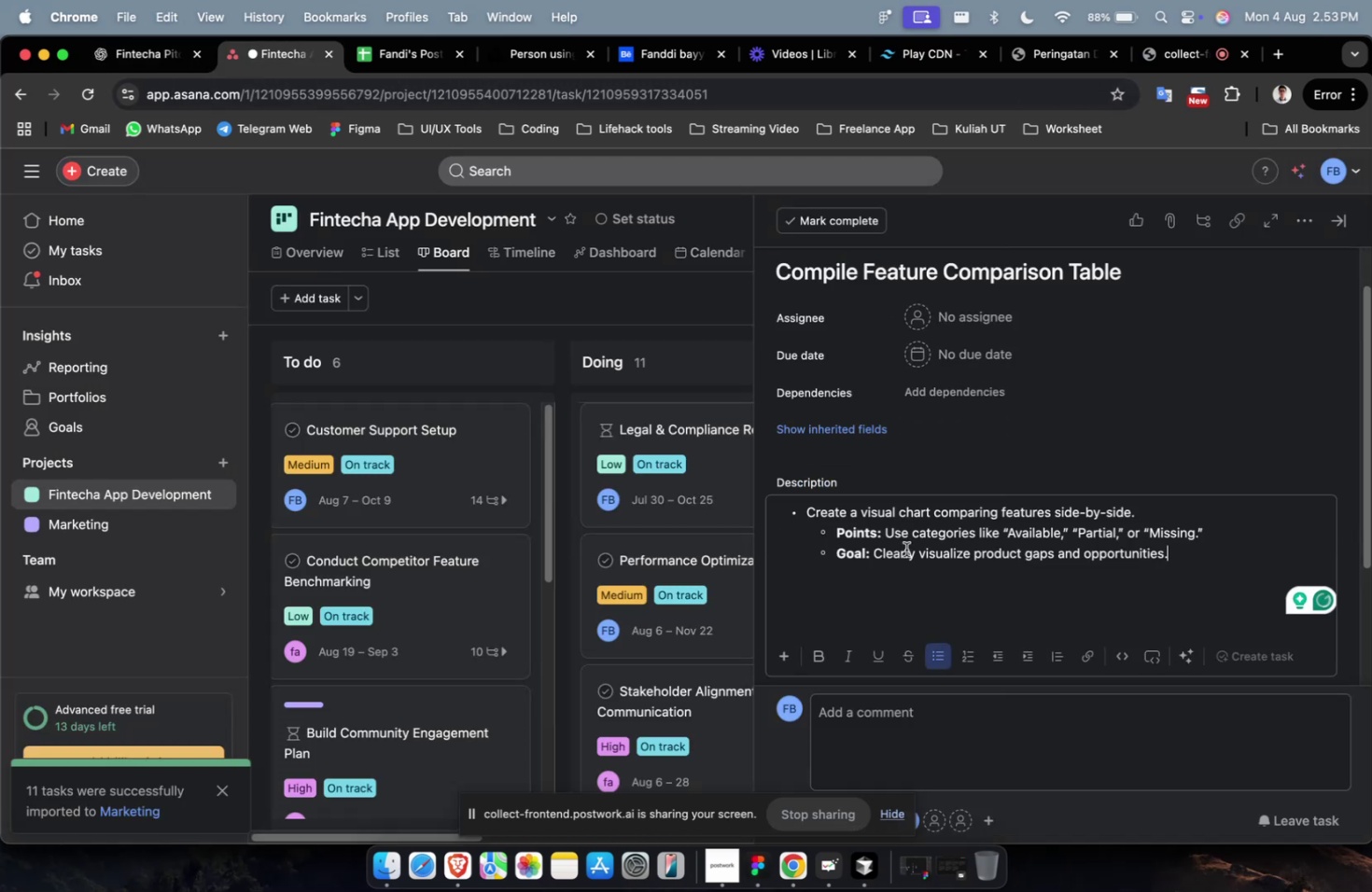 
scroll: coordinate [942, 429], scroll_direction: up, amount: 4.0
 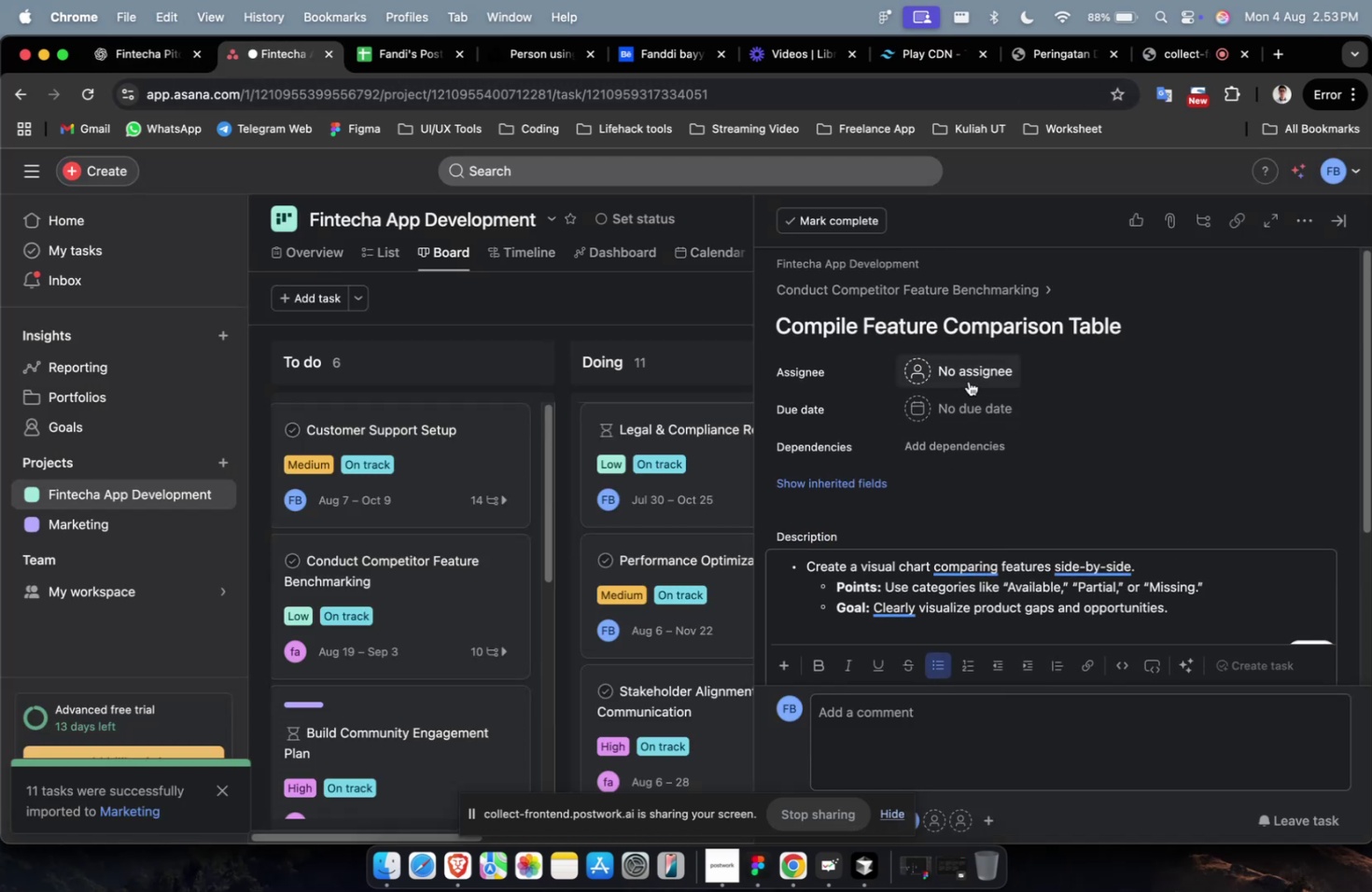 
left_click([970, 374])
 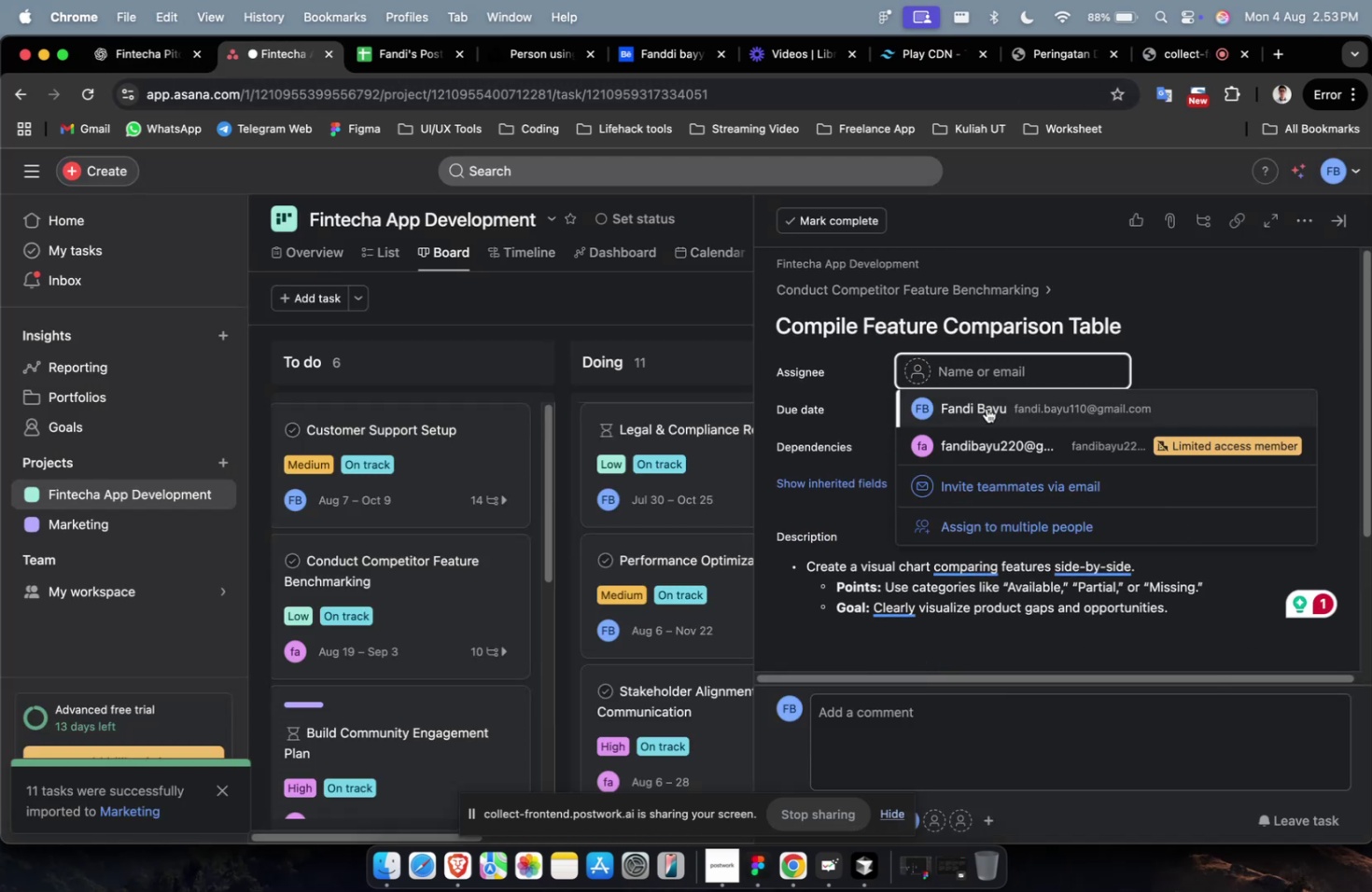 
left_click([985, 411])
 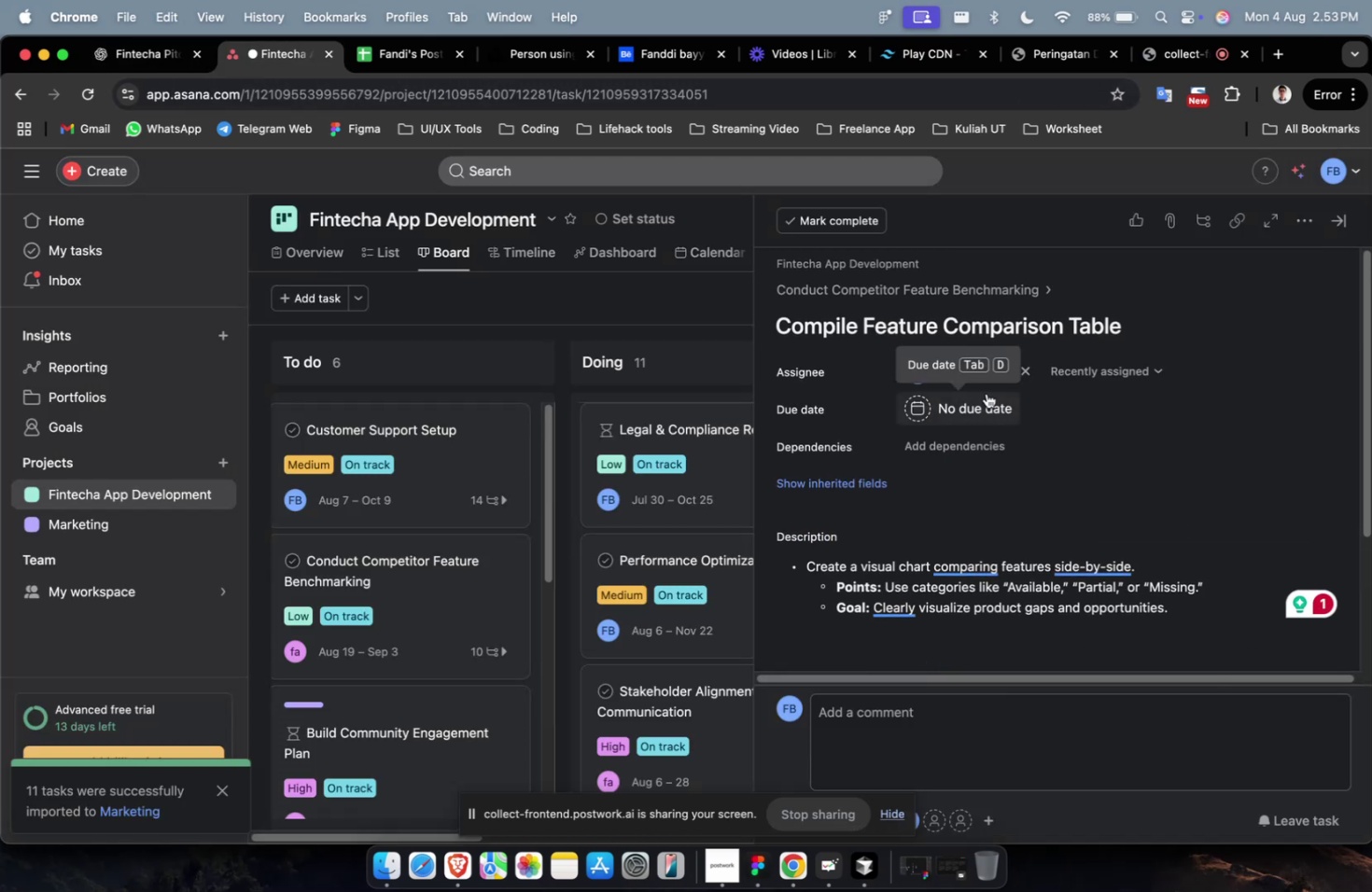 
left_click([986, 393])
 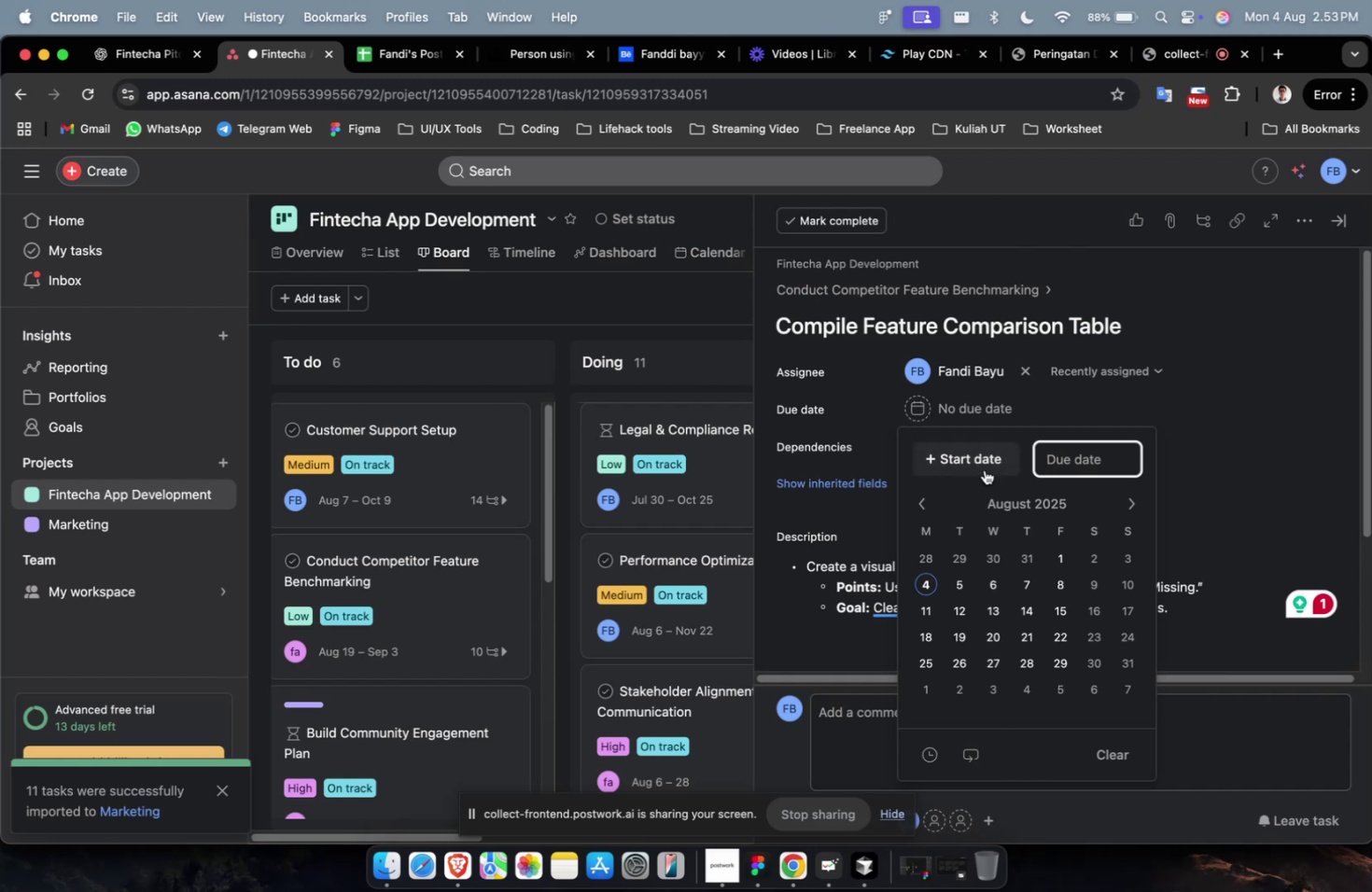 
left_click([984, 469])
 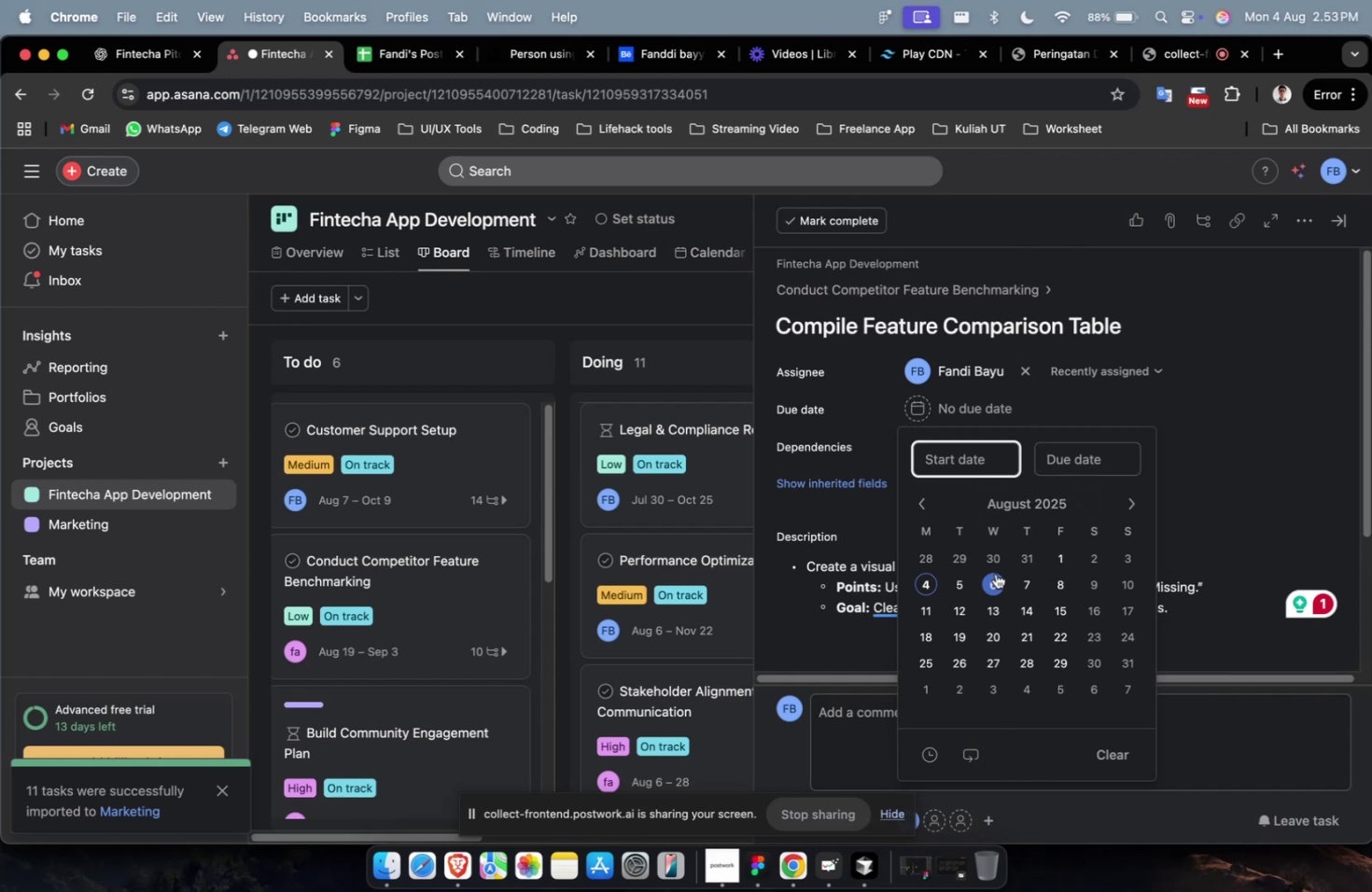 
left_click([995, 574])
 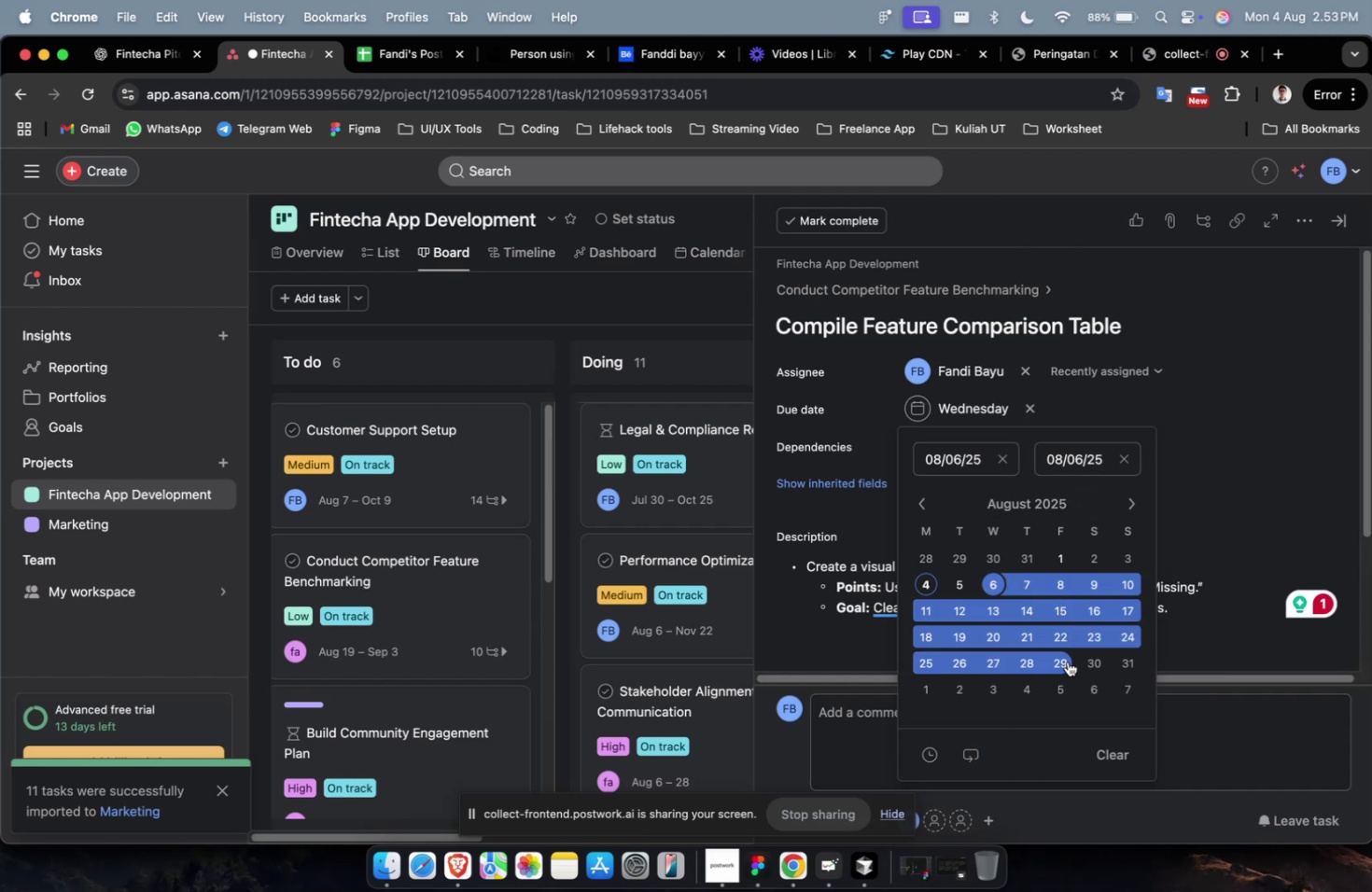 
double_click([1067, 661])
 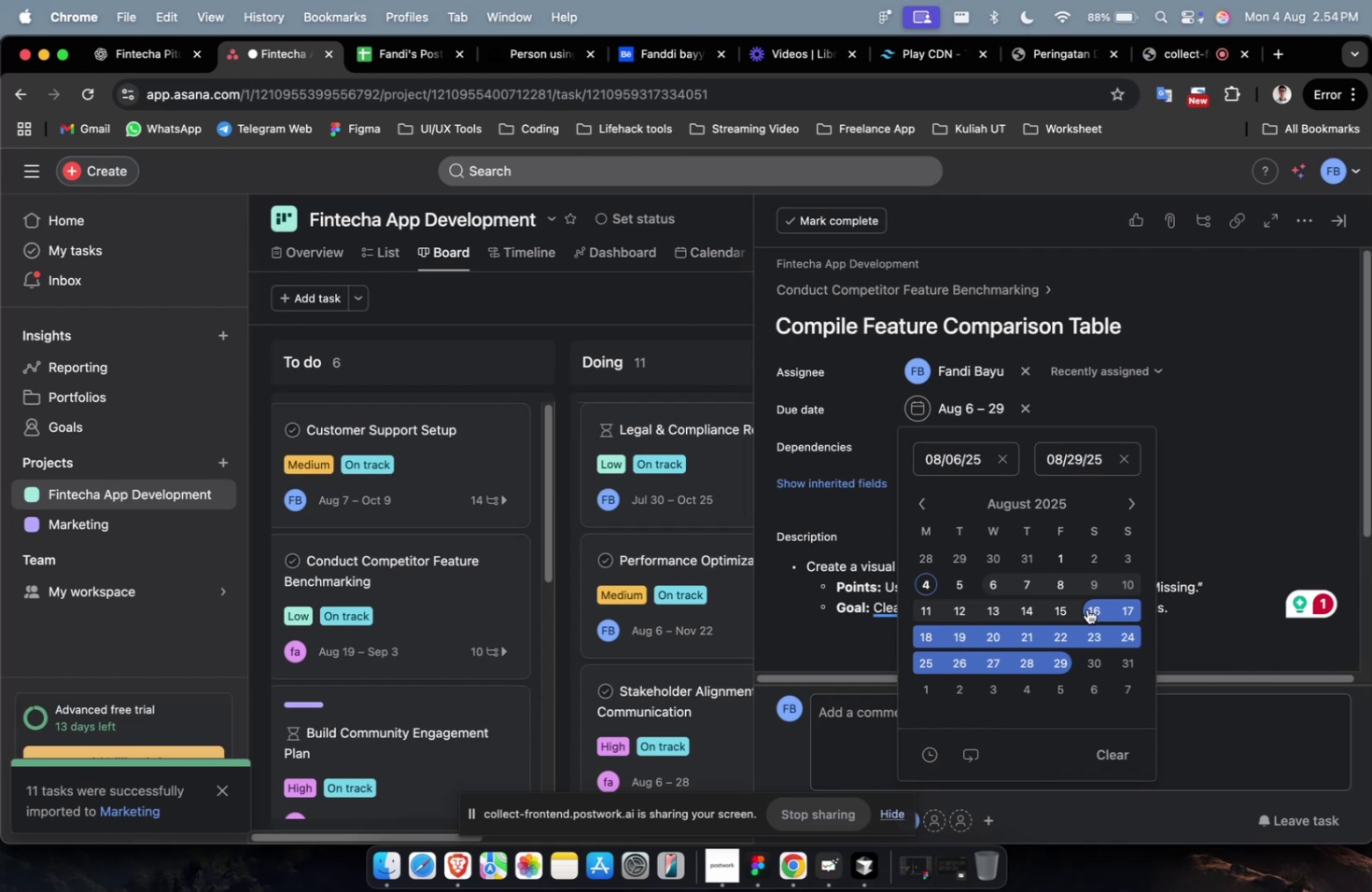 
wait(16.91)
 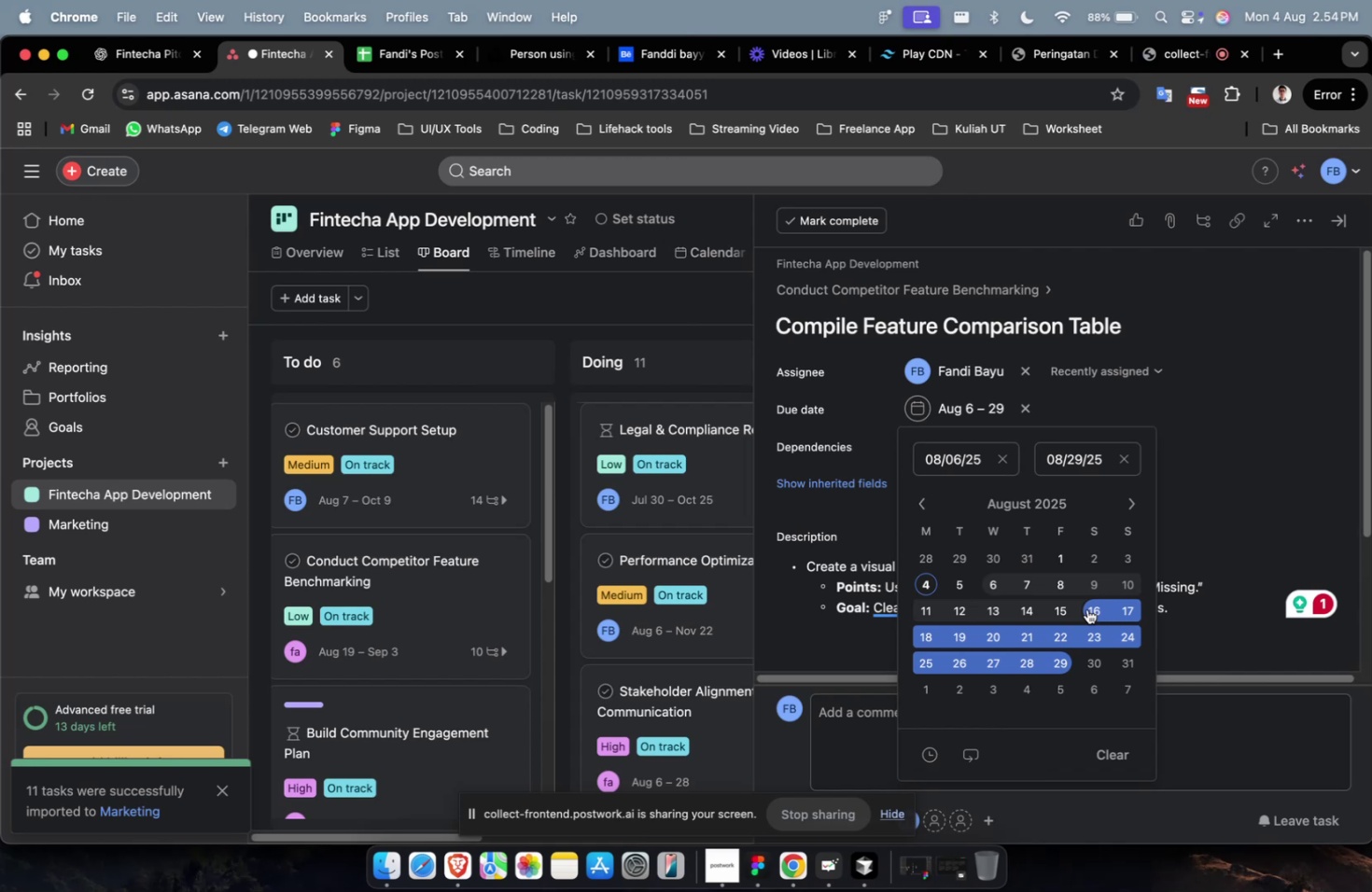 
scroll: coordinate [1084, 612], scroll_direction: down, amount: 2.0
 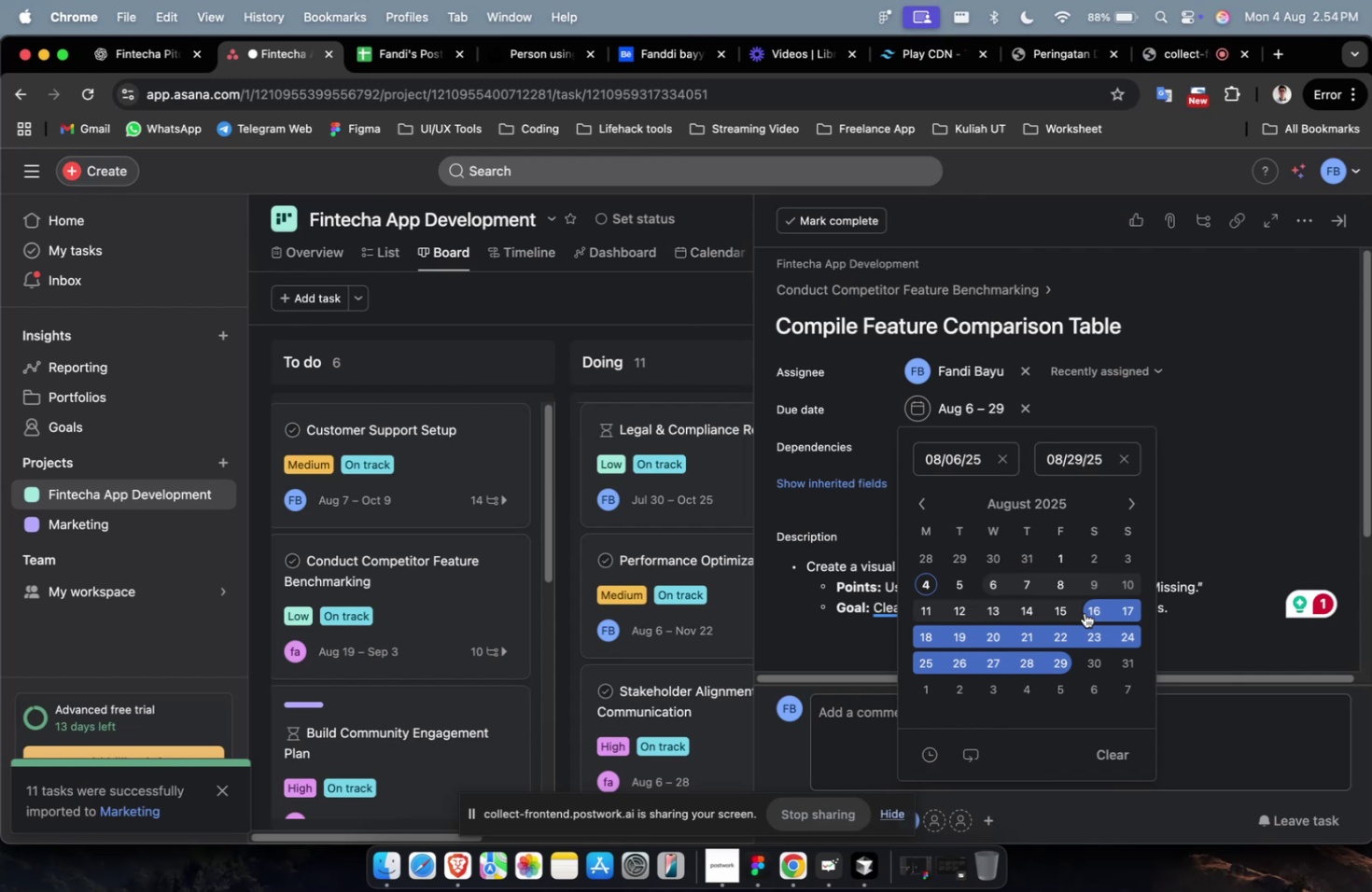 
scroll: coordinate [1084, 612], scroll_direction: up, amount: 1.0
 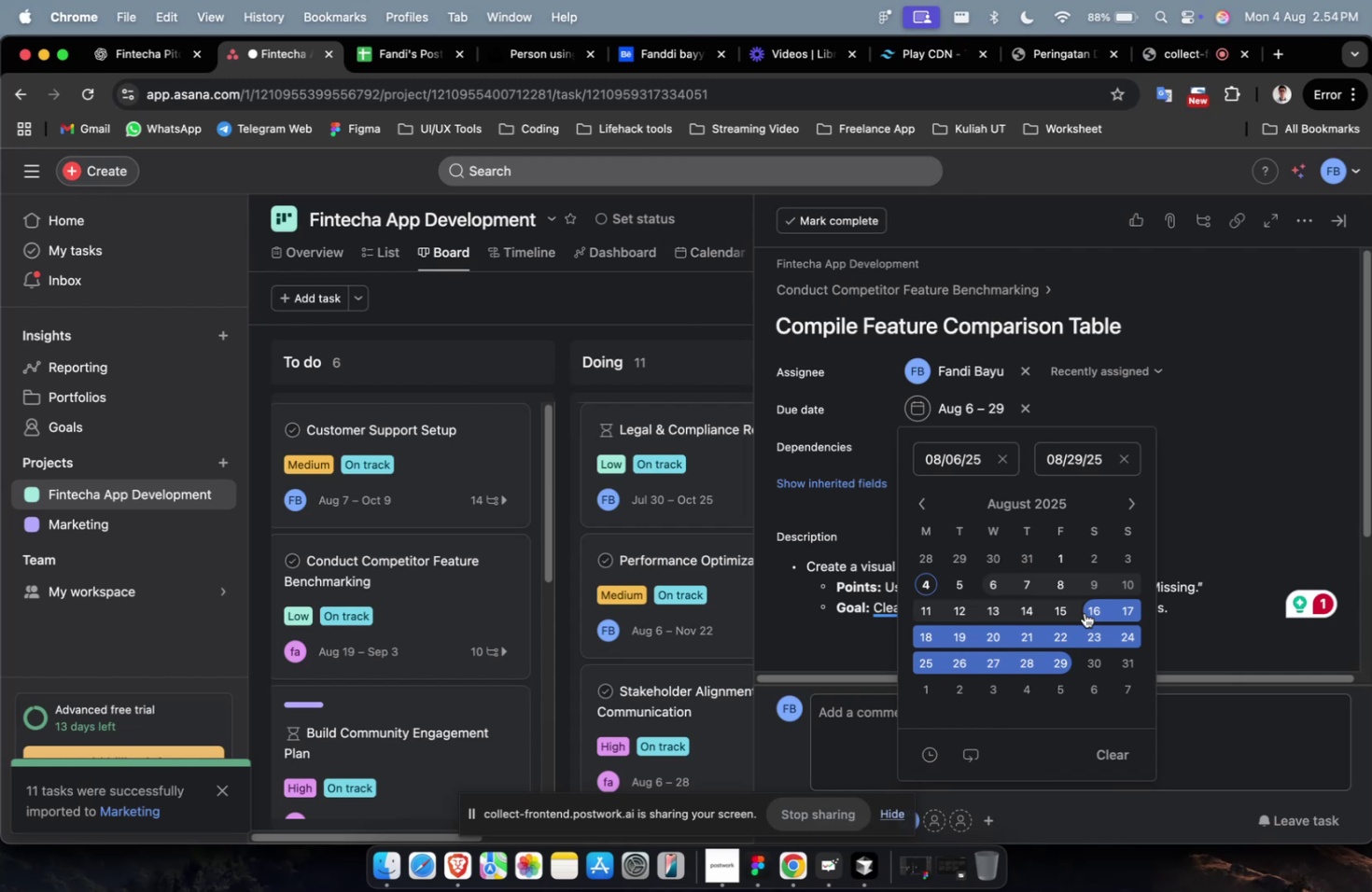 
scroll: coordinate [1084, 612], scroll_direction: down, amount: 4.0
 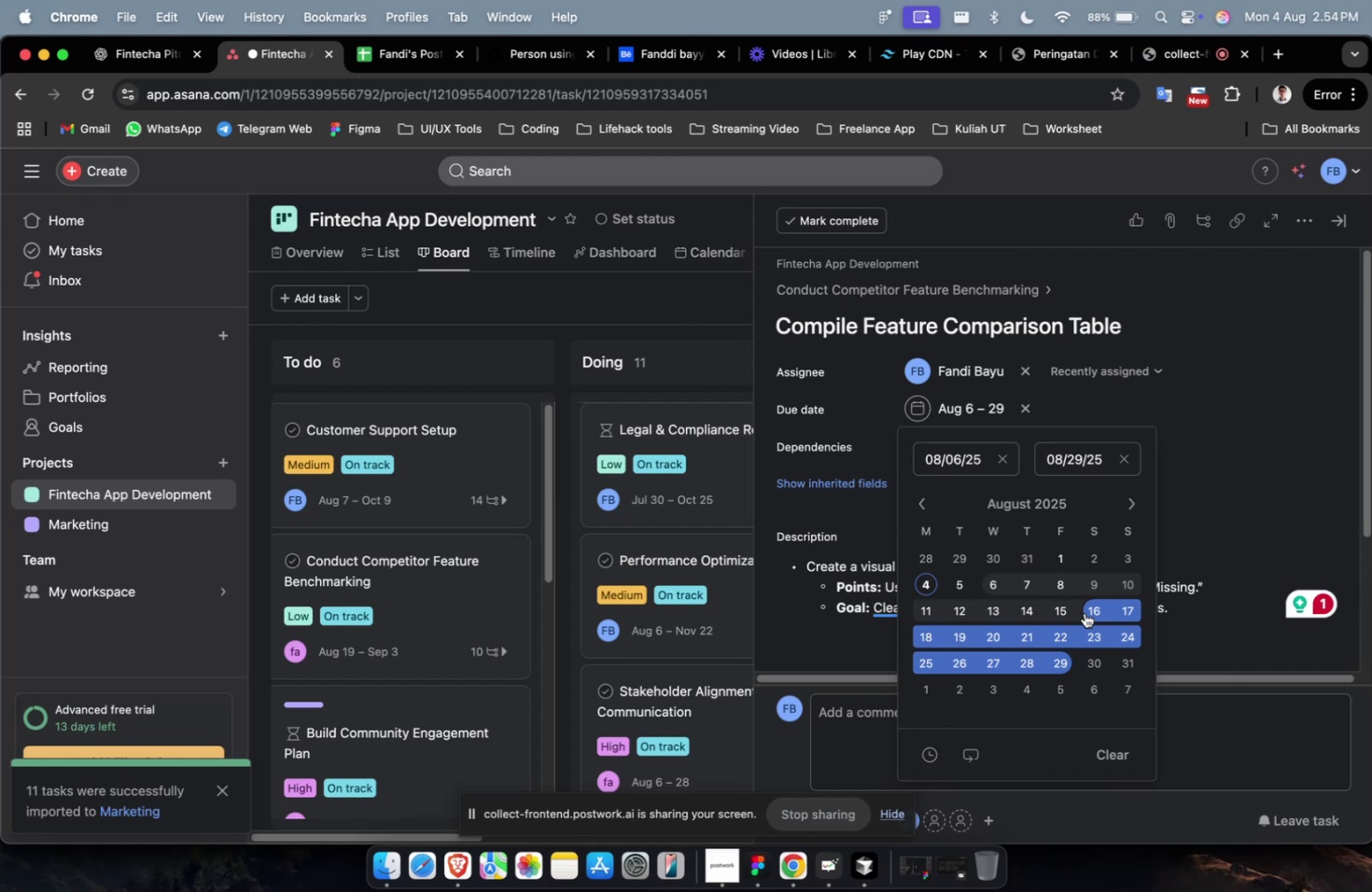 
wait(7.69)
 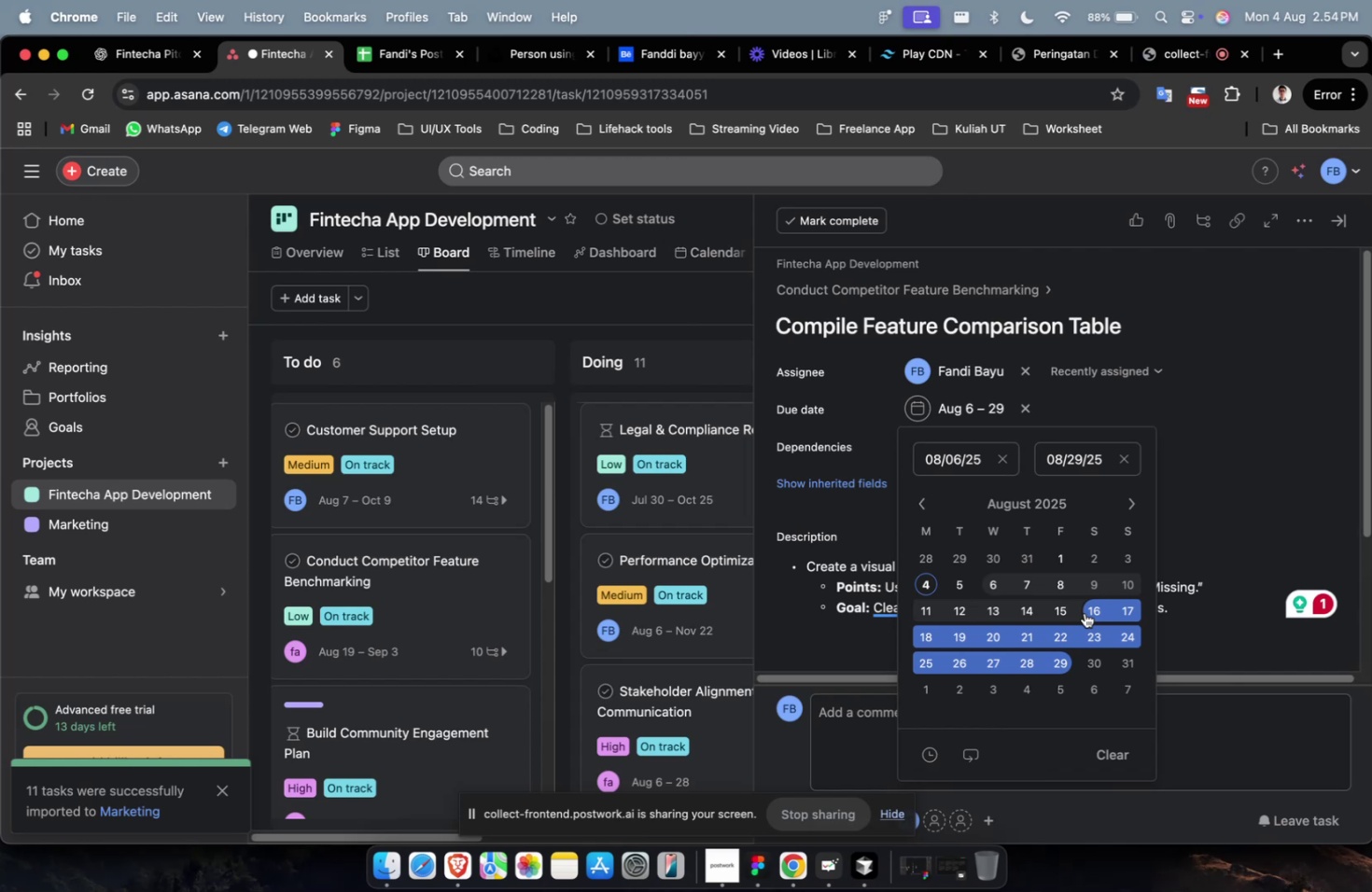 
scroll: coordinate [1084, 612], scroll_direction: down, amount: 4.0
 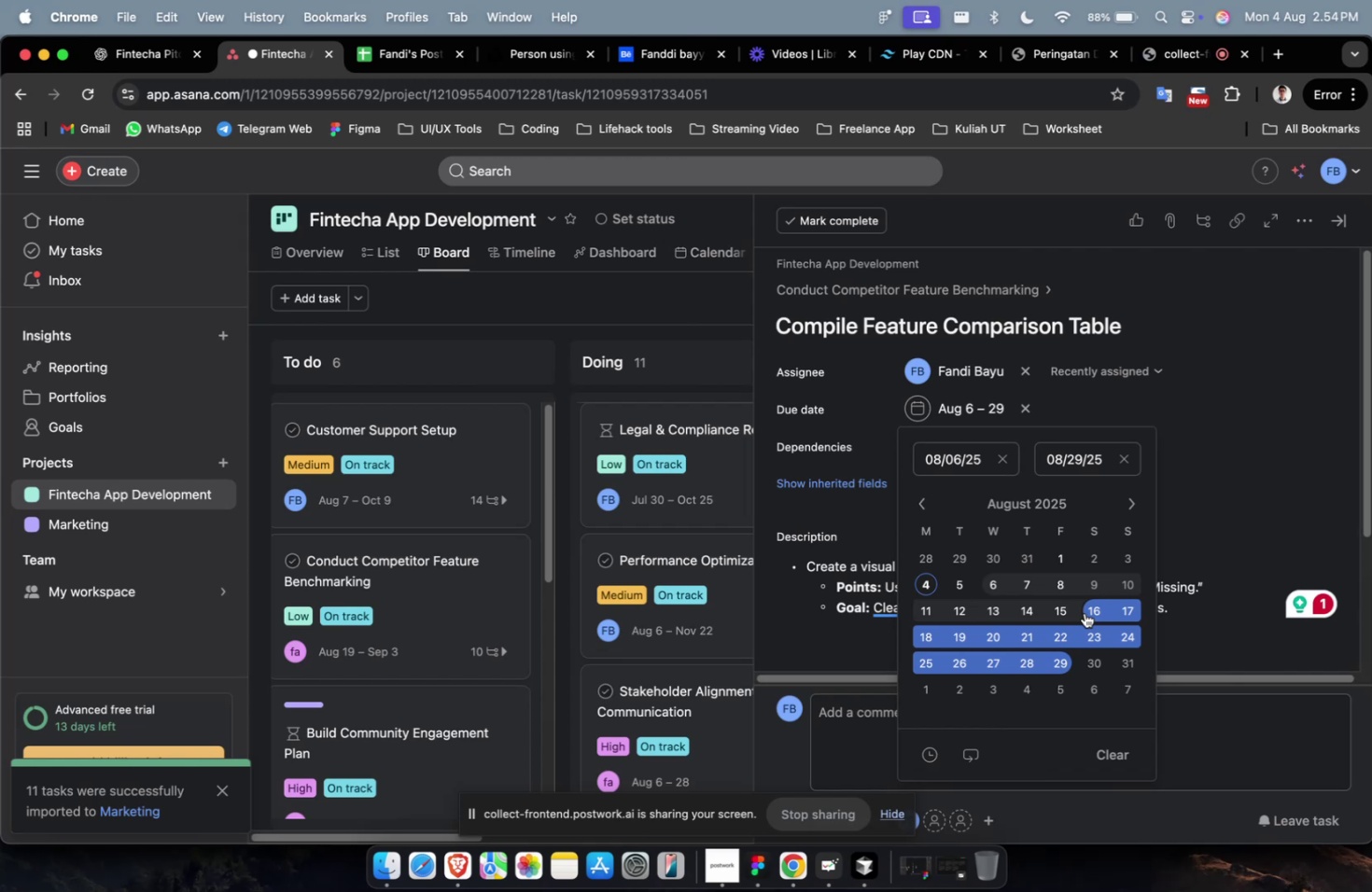 
wait(9.26)
 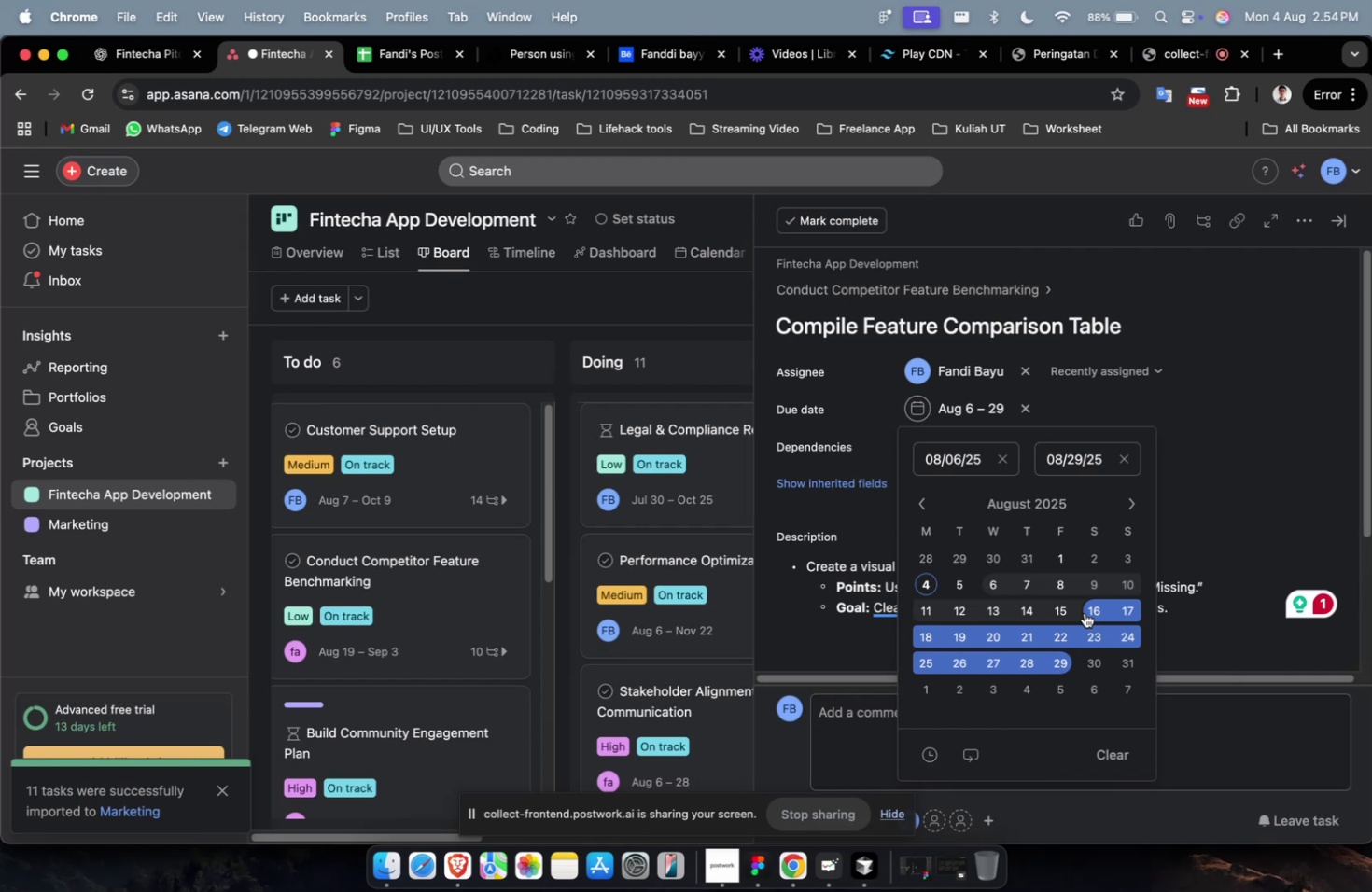 
scroll: coordinate [1084, 612], scroll_direction: down, amount: 16.0
 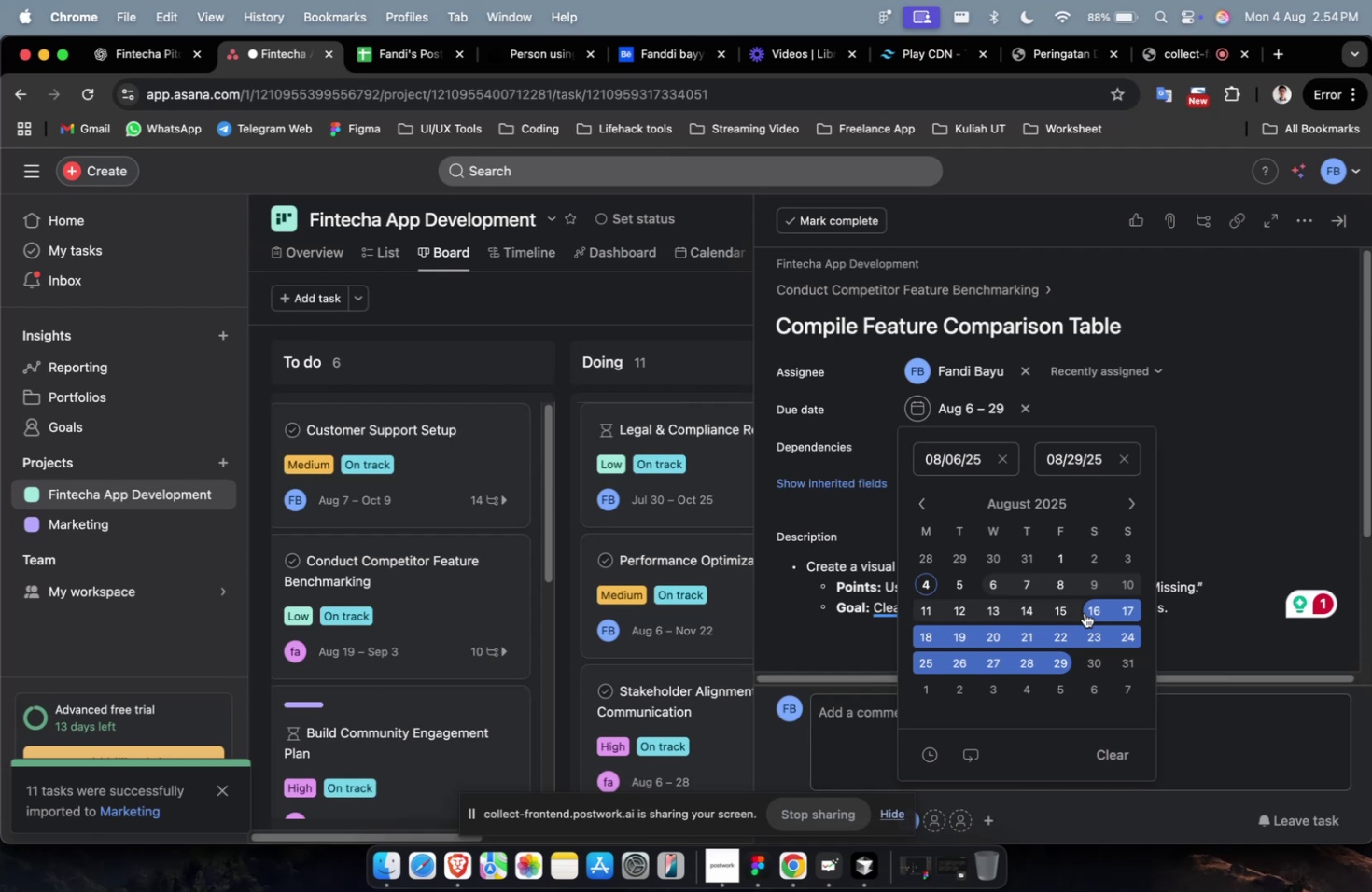 
scroll: coordinate [1084, 612], scroll_direction: down, amount: 6.0
 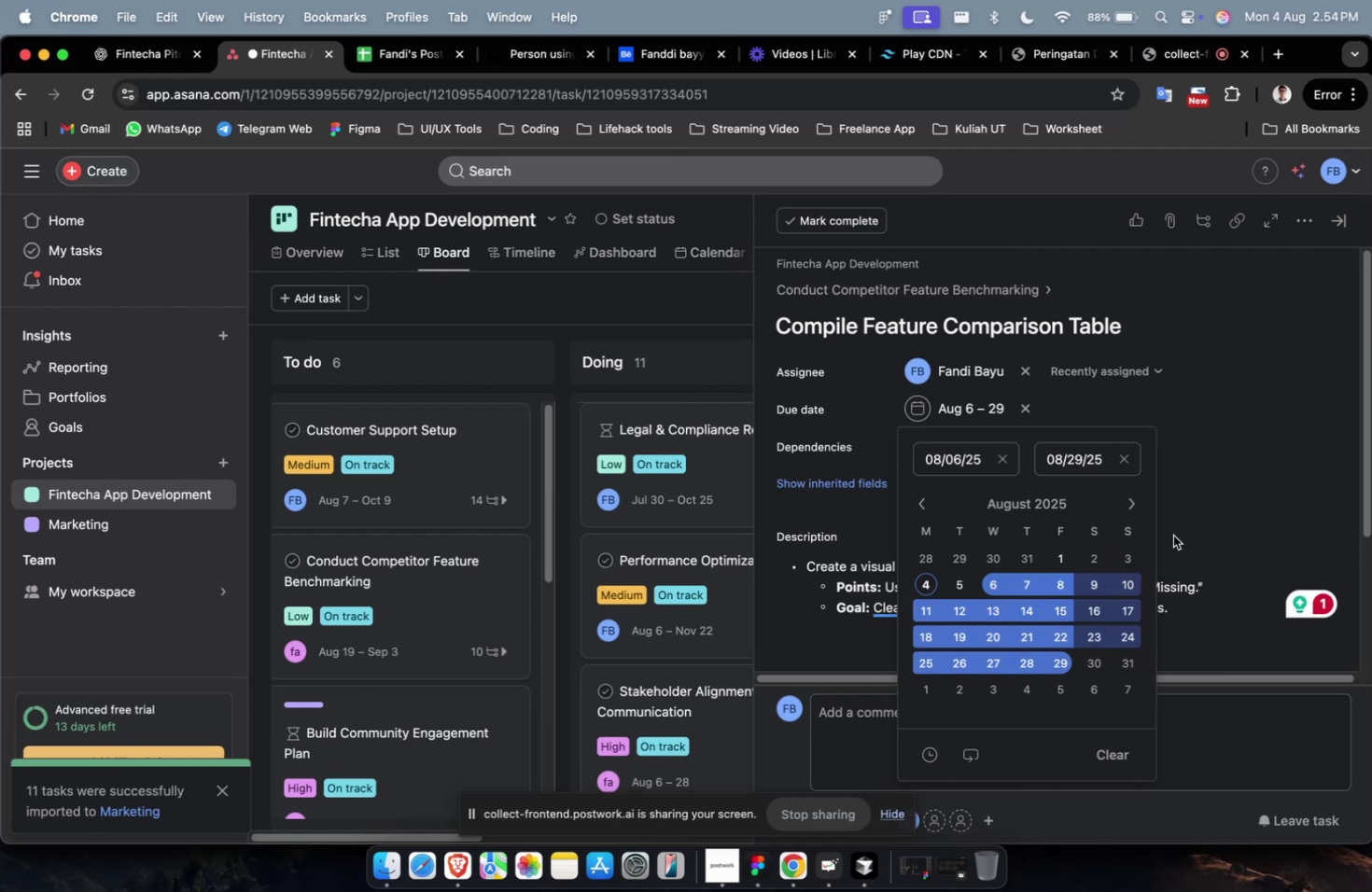 
left_click([1216, 520])
 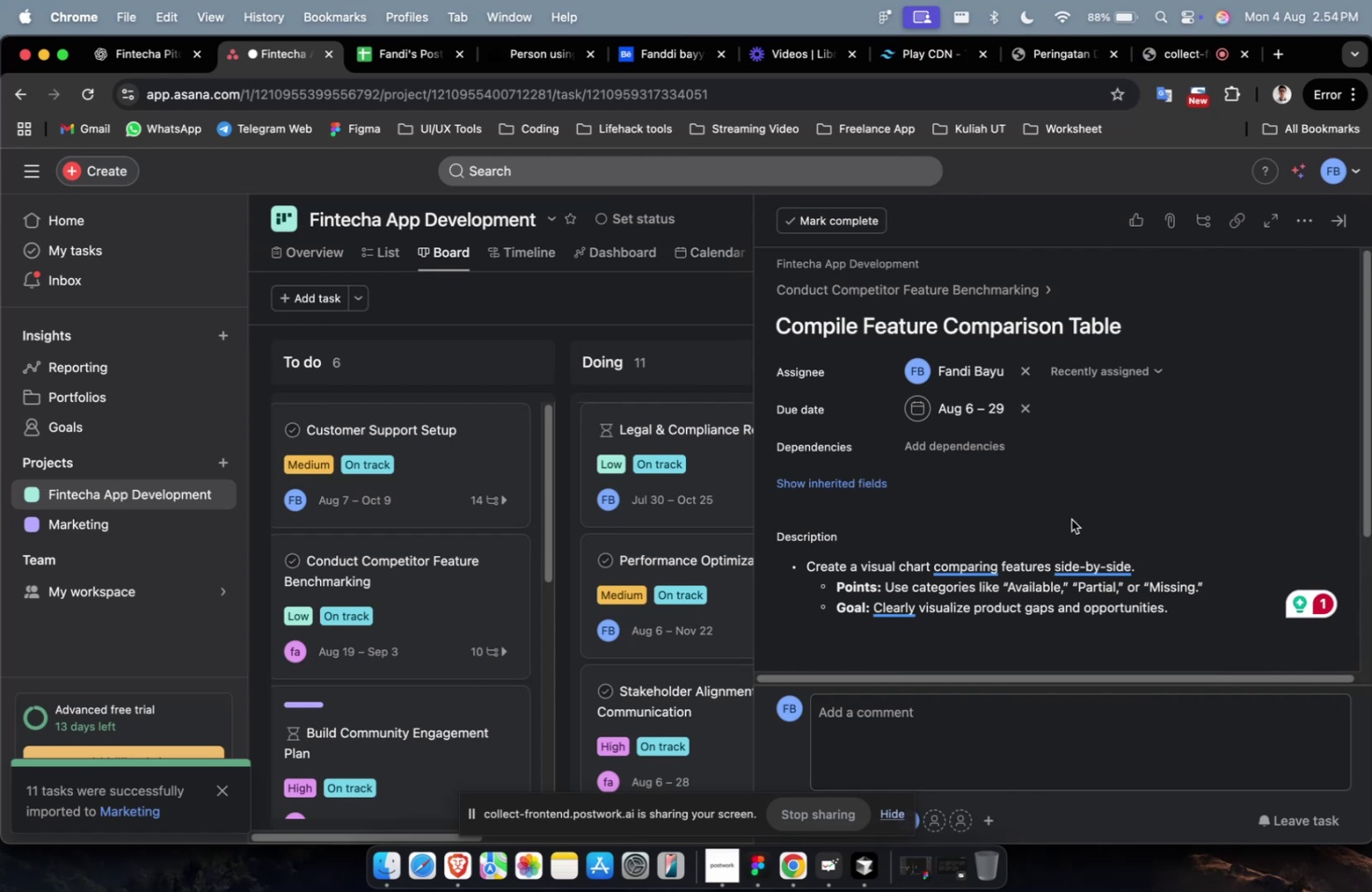 
scroll: coordinate [1070, 519], scroll_direction: down, amount: 28.0
 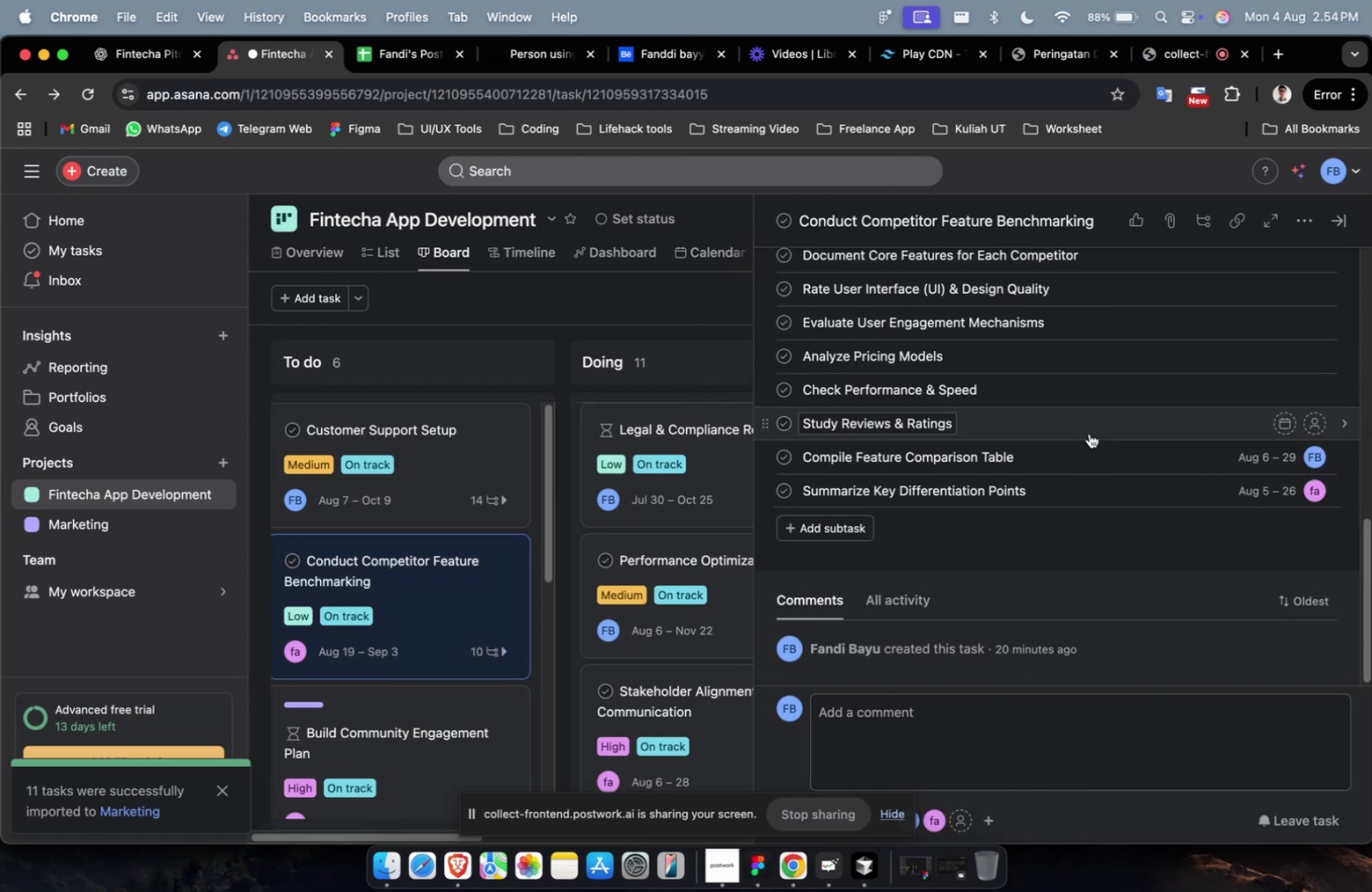 
left_click([1088, 432])
 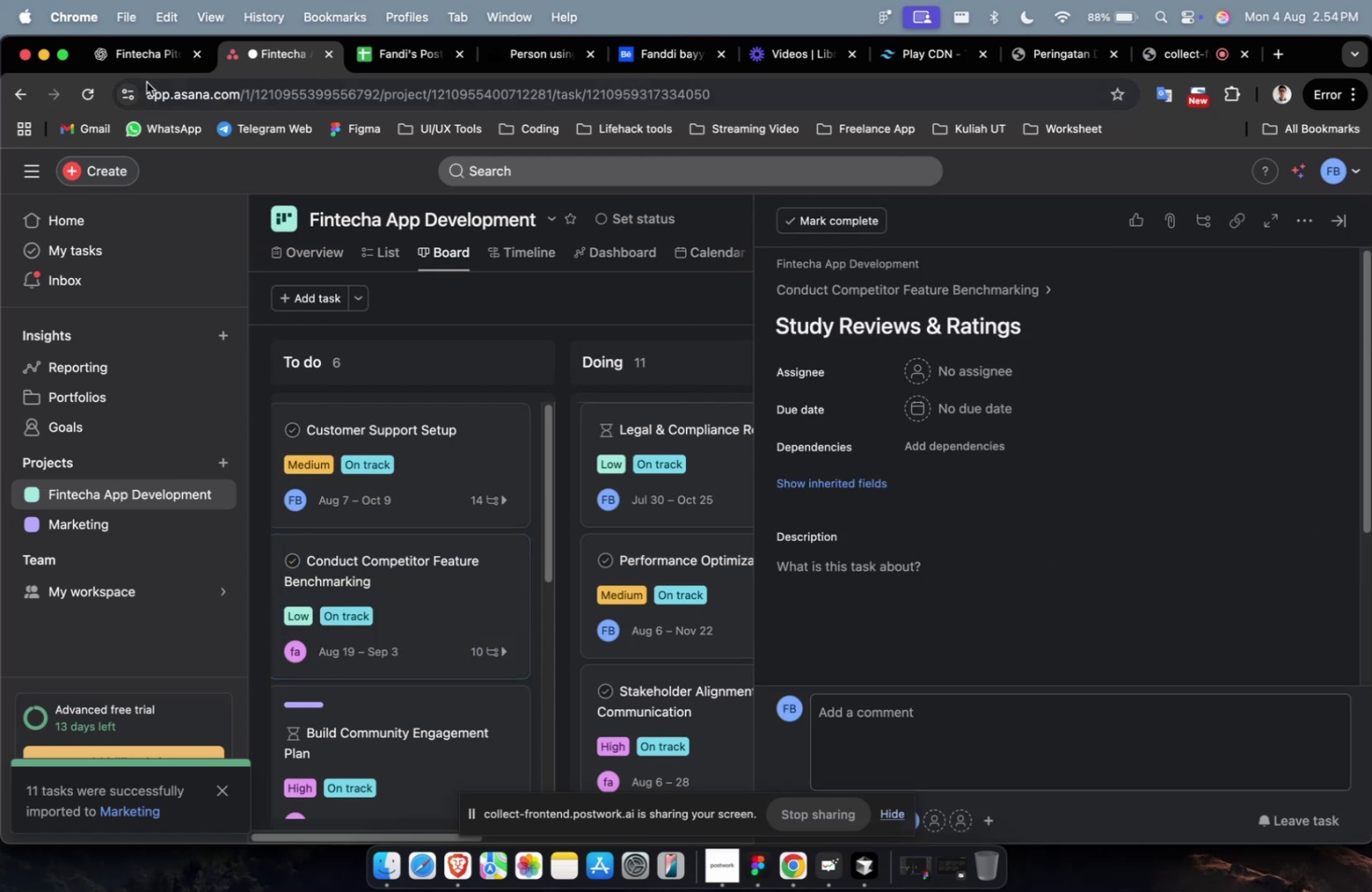 
left_click([139, 70])
 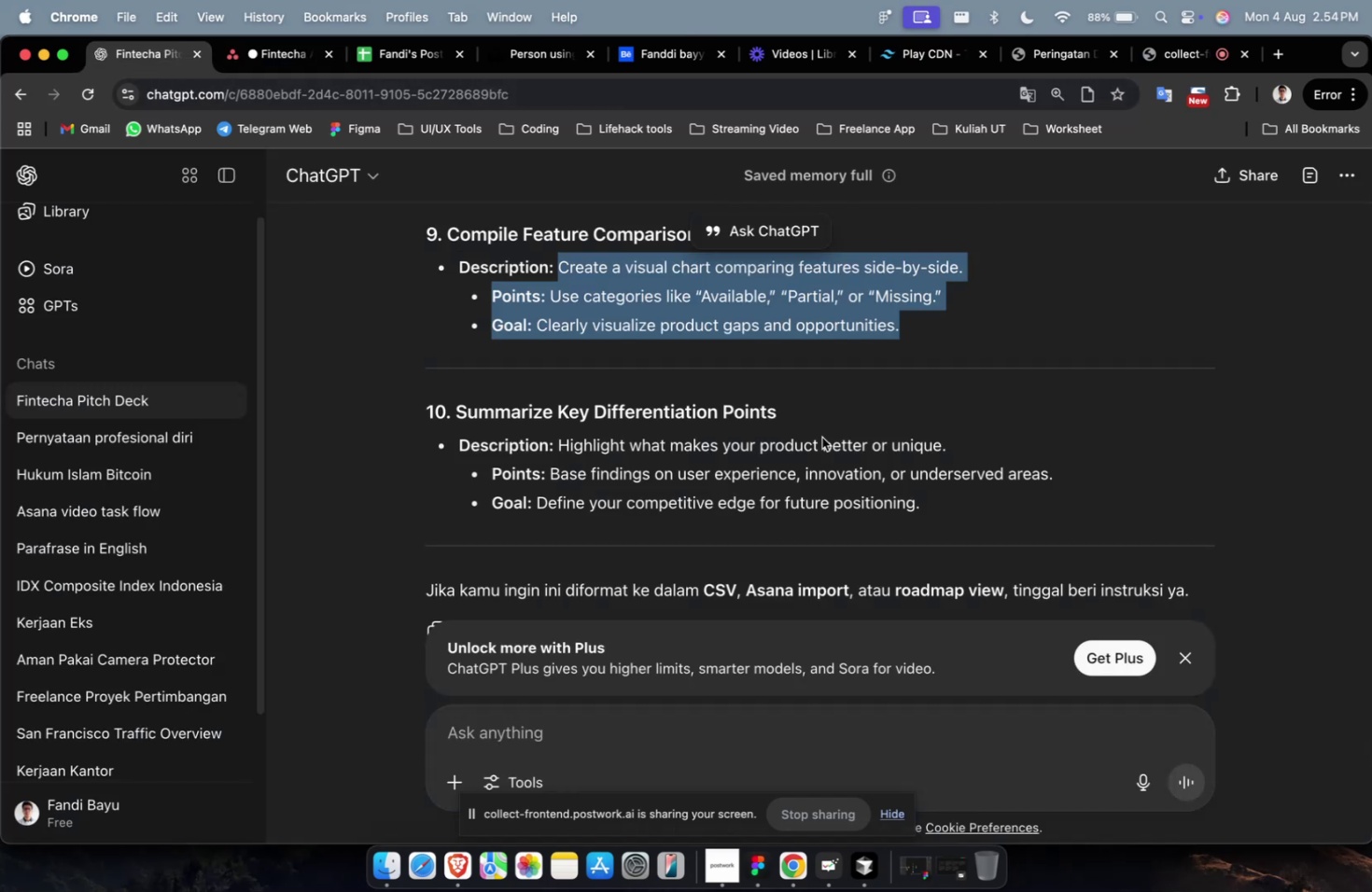 
scroll: coordinate [821, 437], scroll_direction: up, amount: 6.0
 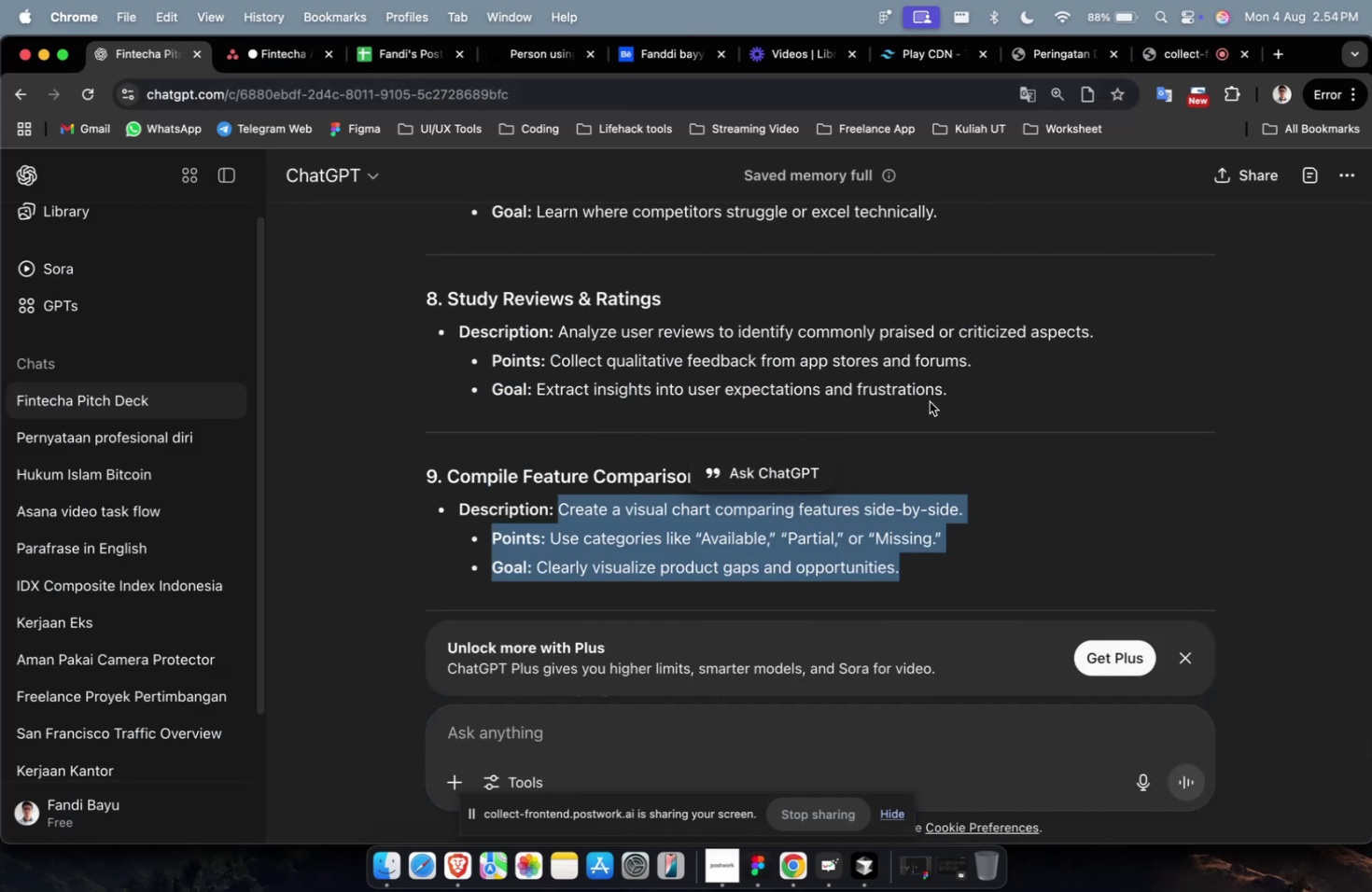 
left_click_drag(start_coordinate=[950, 389], to_coordinate=[559, 341])
 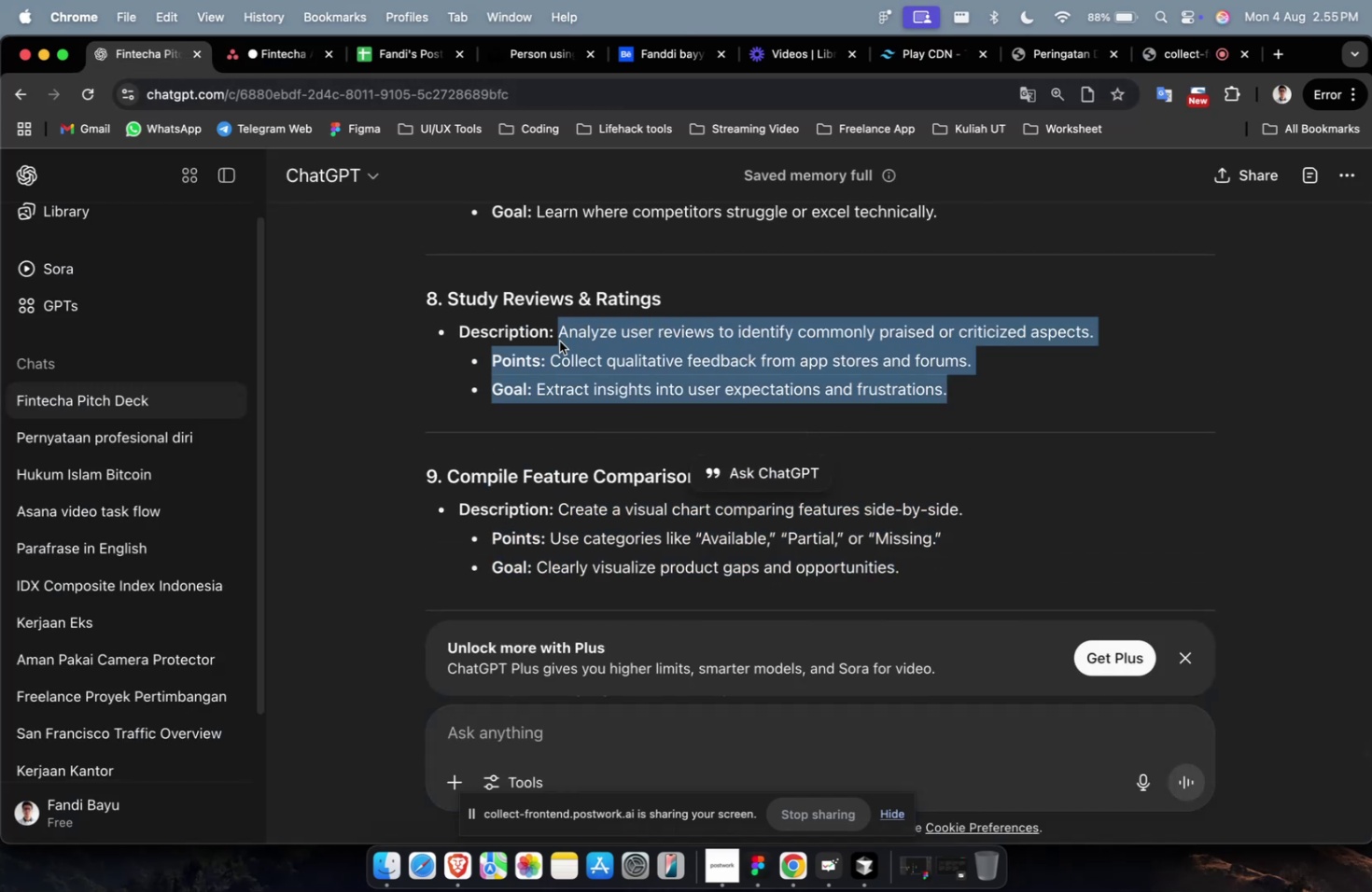 
key(Meta+C)
 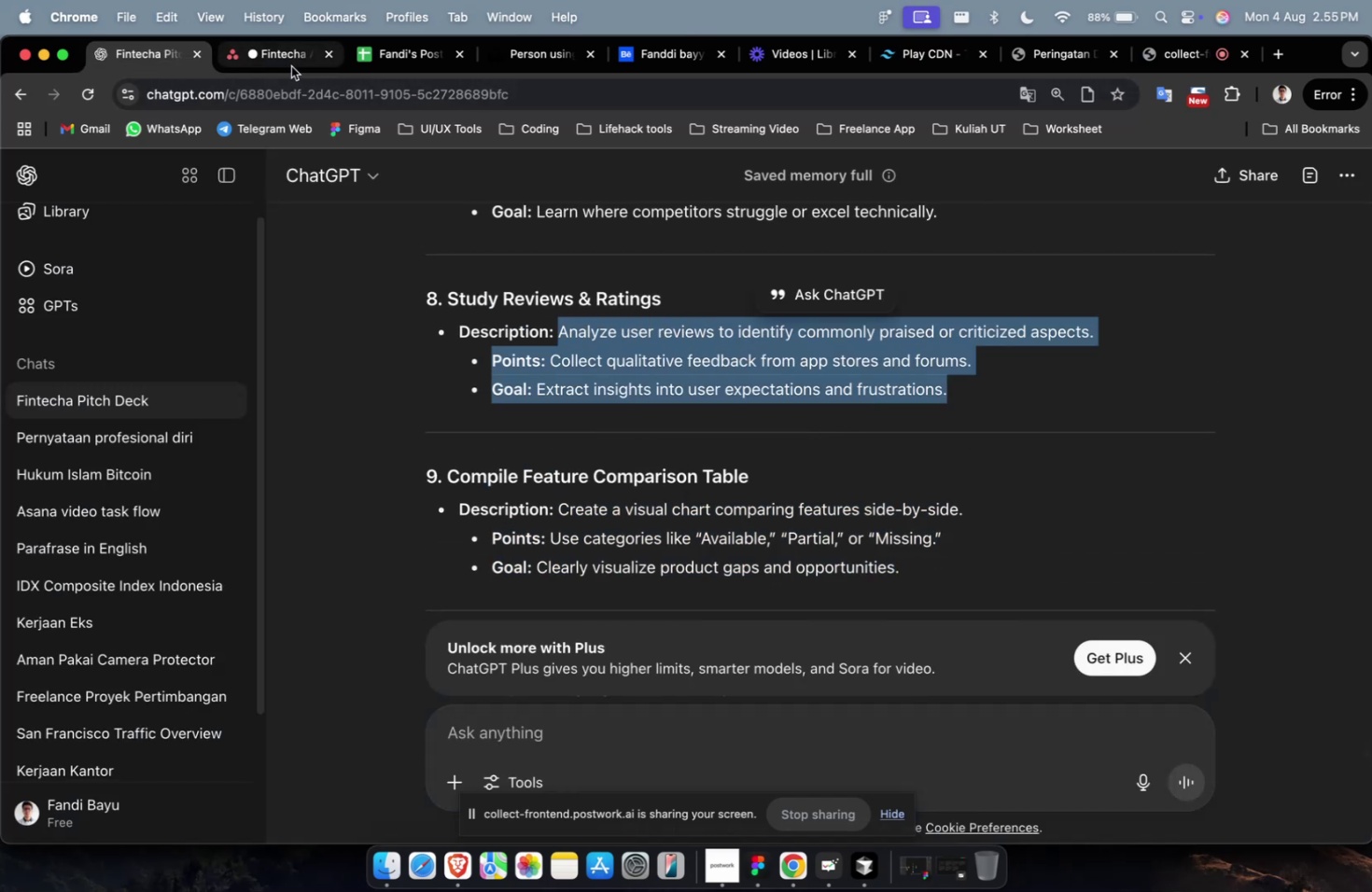 
left_click([289, 64])
 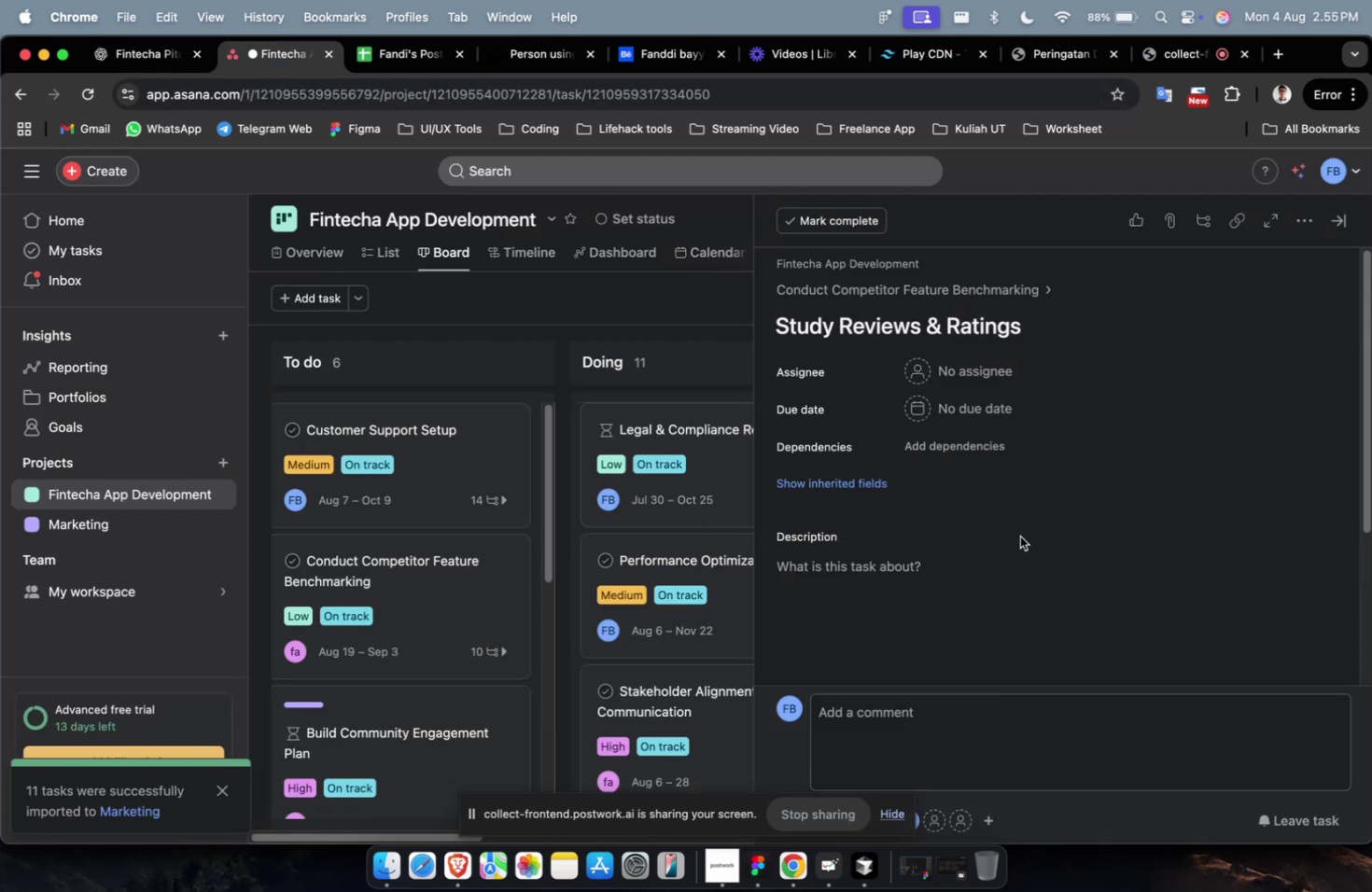 
left_click([991, 578])
 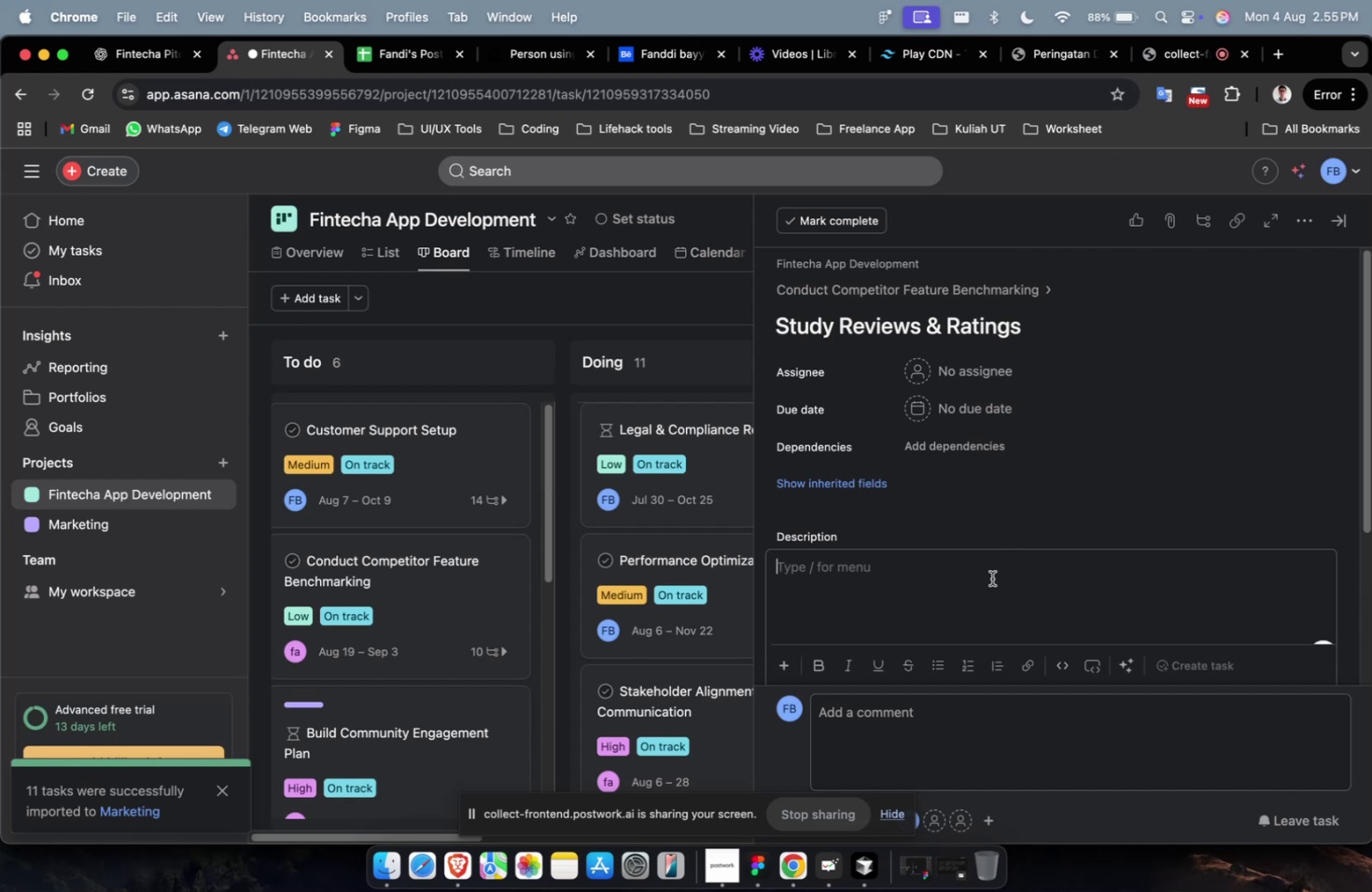 
key(Meta+V)
 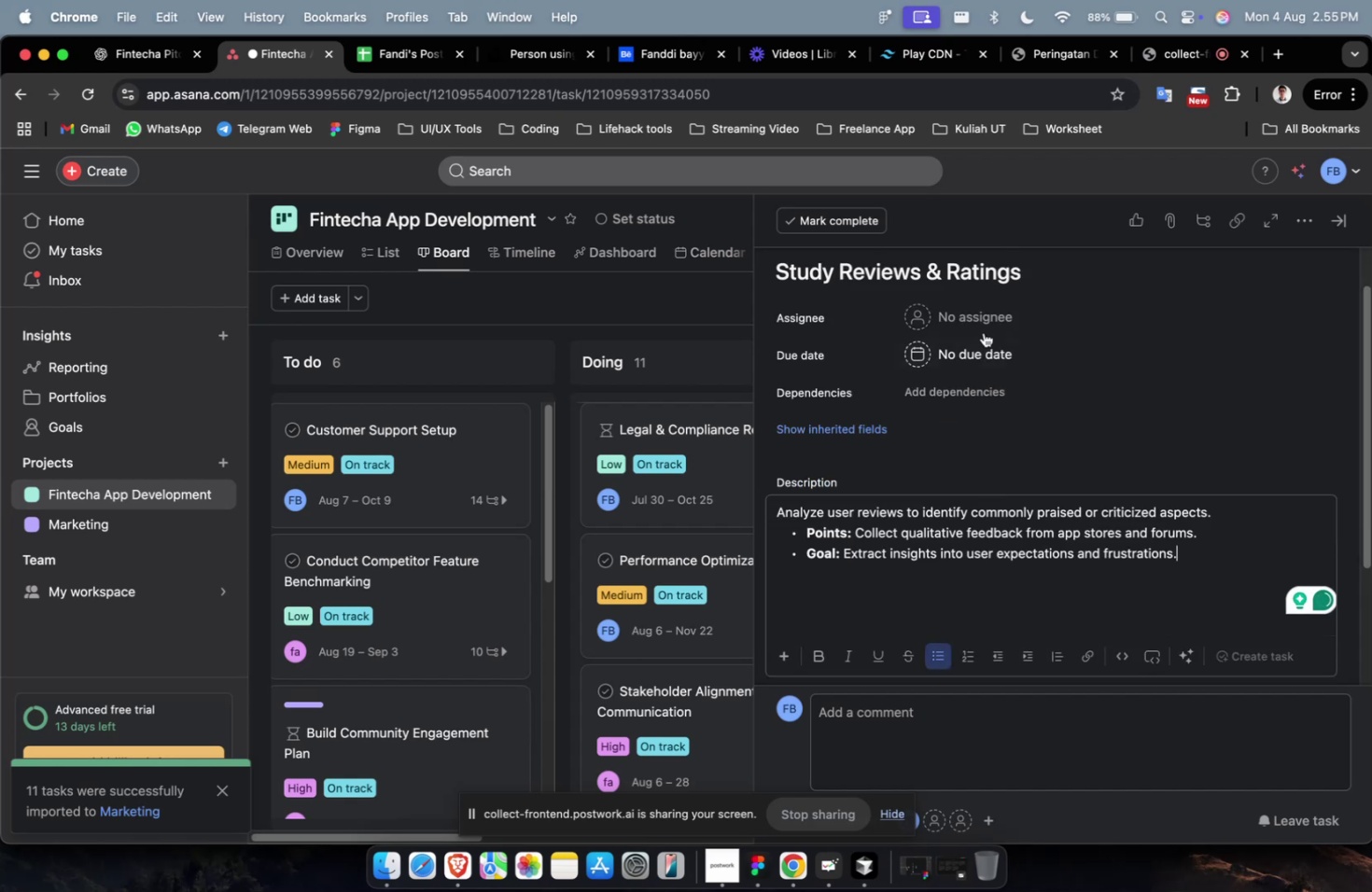 
left_click([982, 310])
 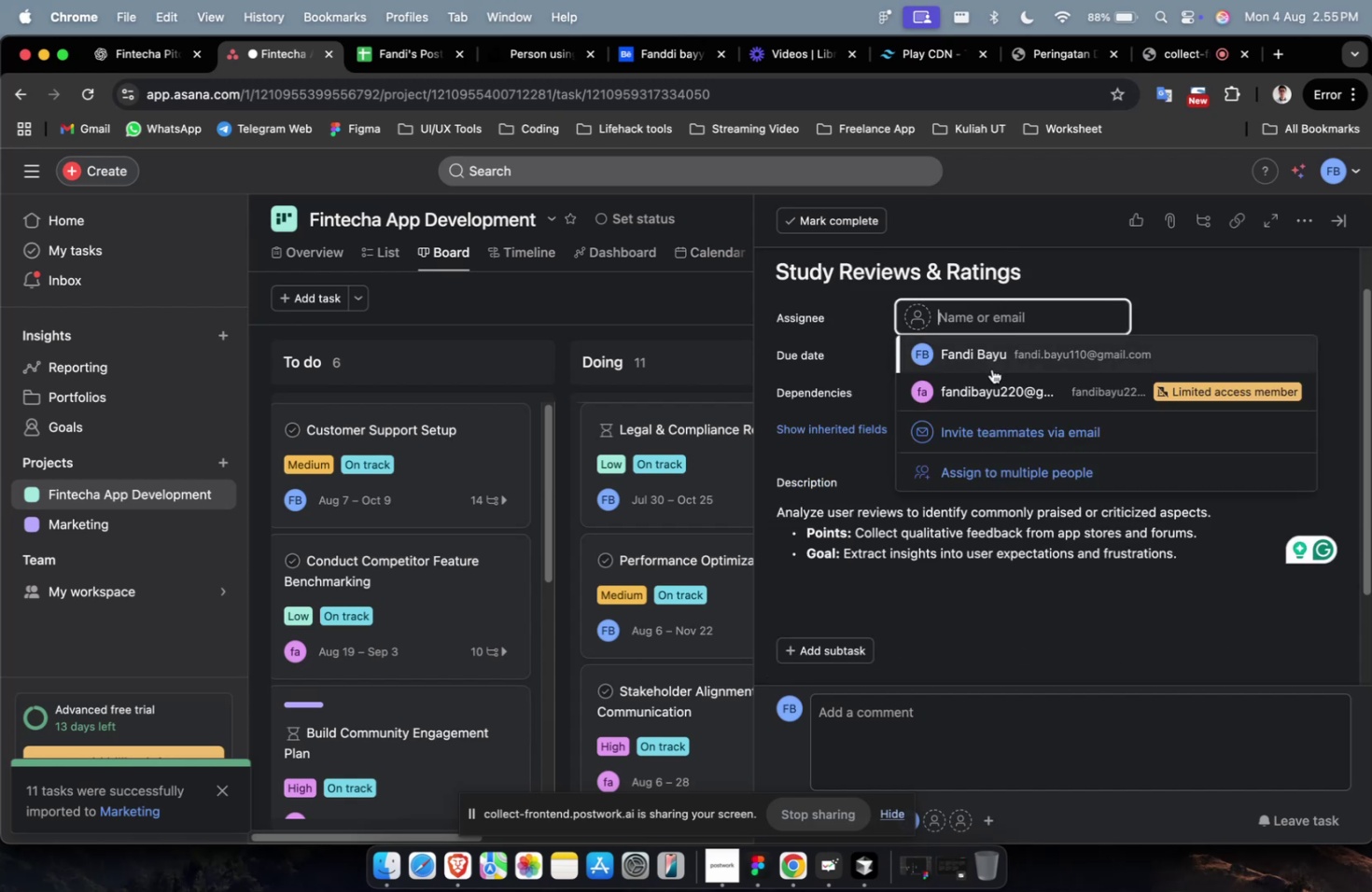 
left_click([993, 383])
 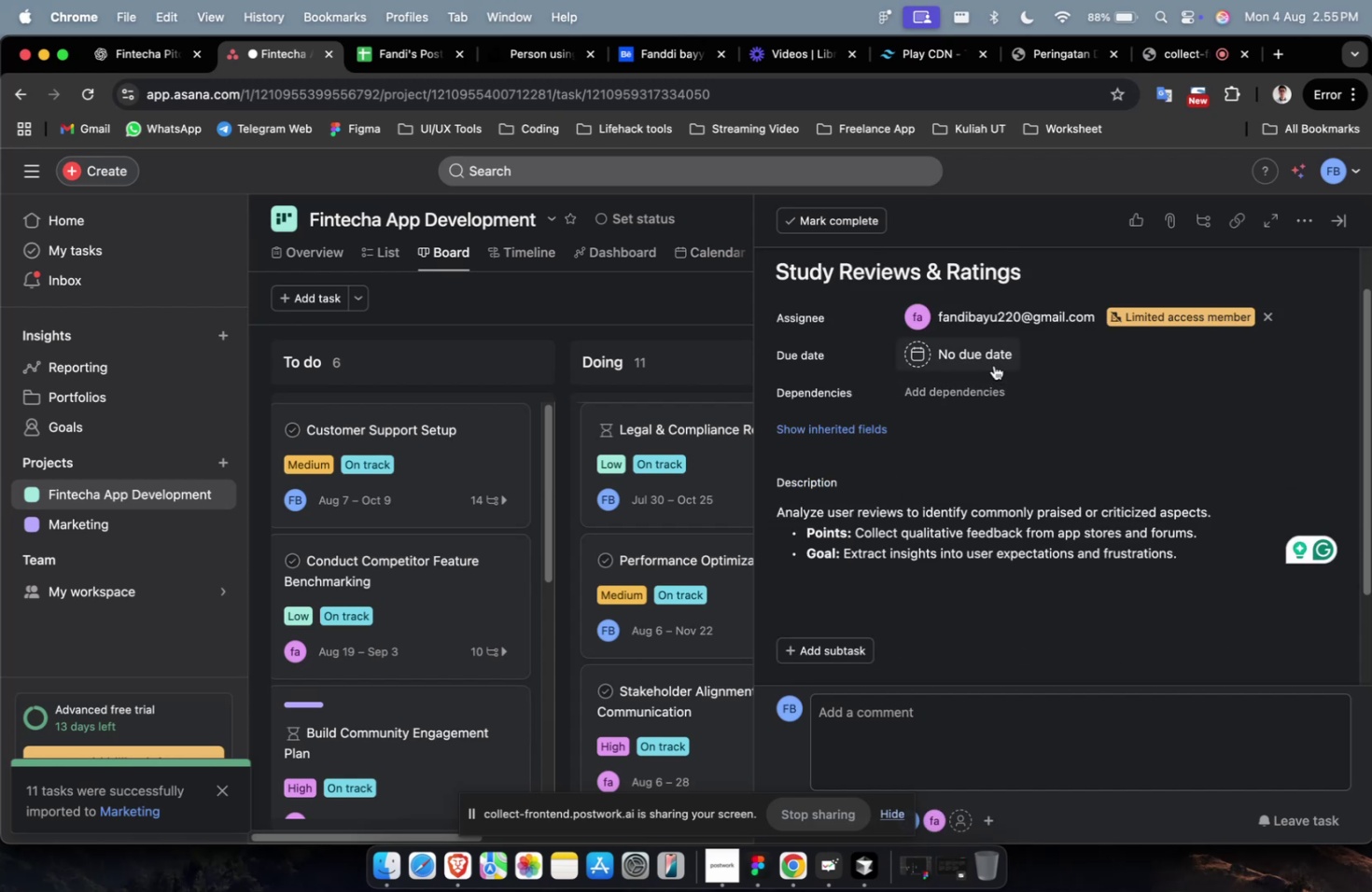 
double_click([993, 365])
 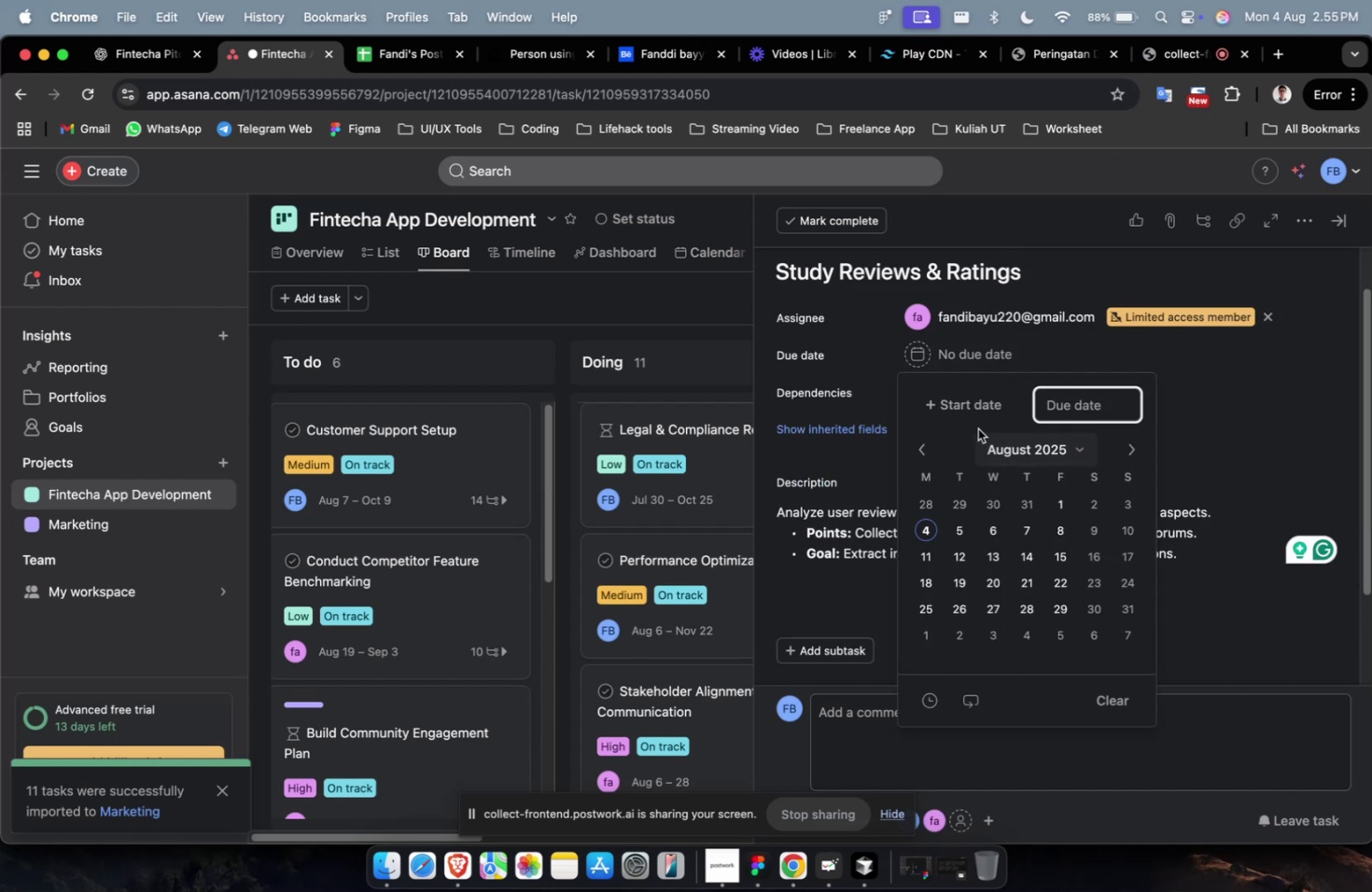 
left_click([971, 418])
 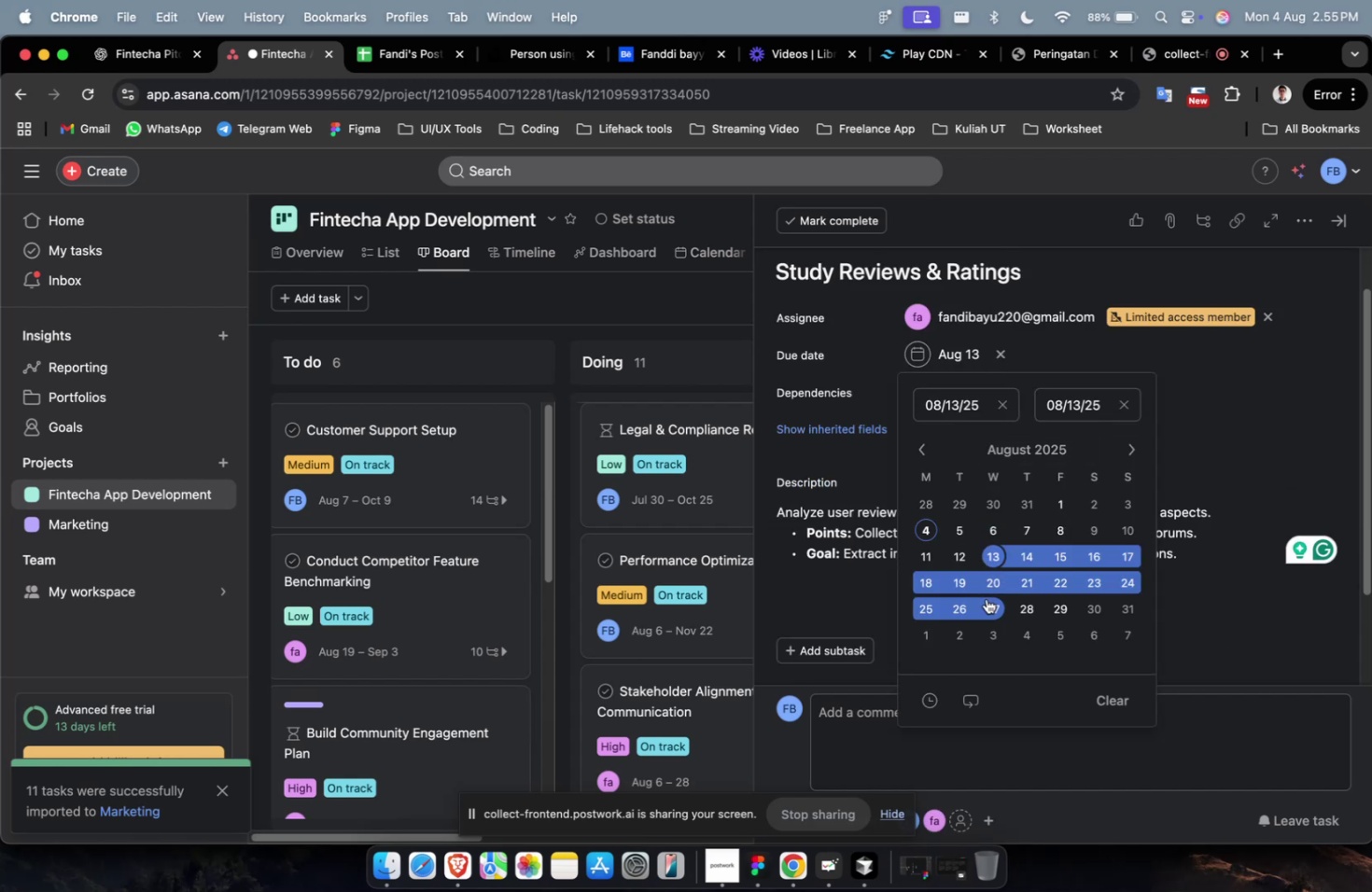 
left_click([990, 609])
 